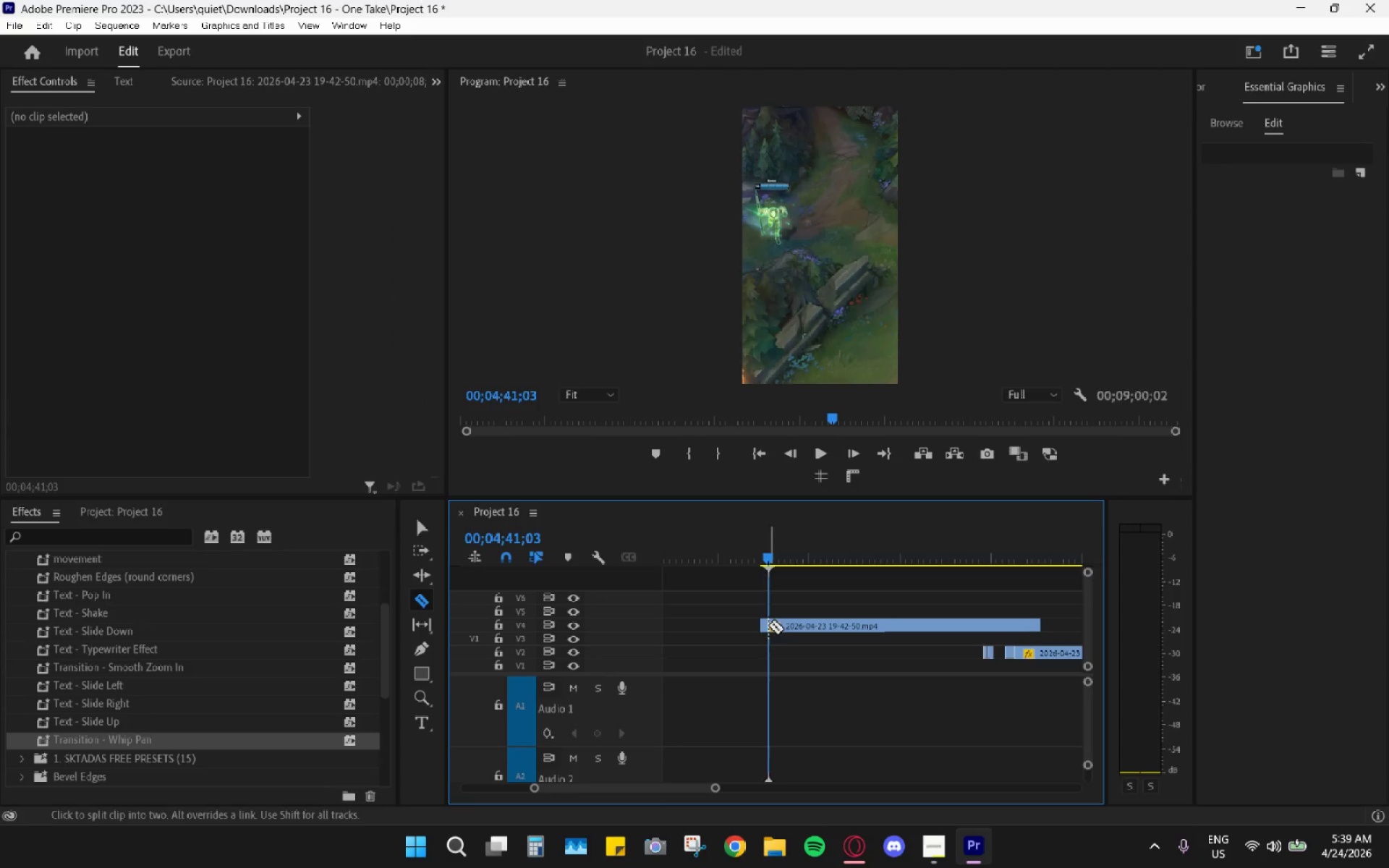 
left_click([769, 624])
 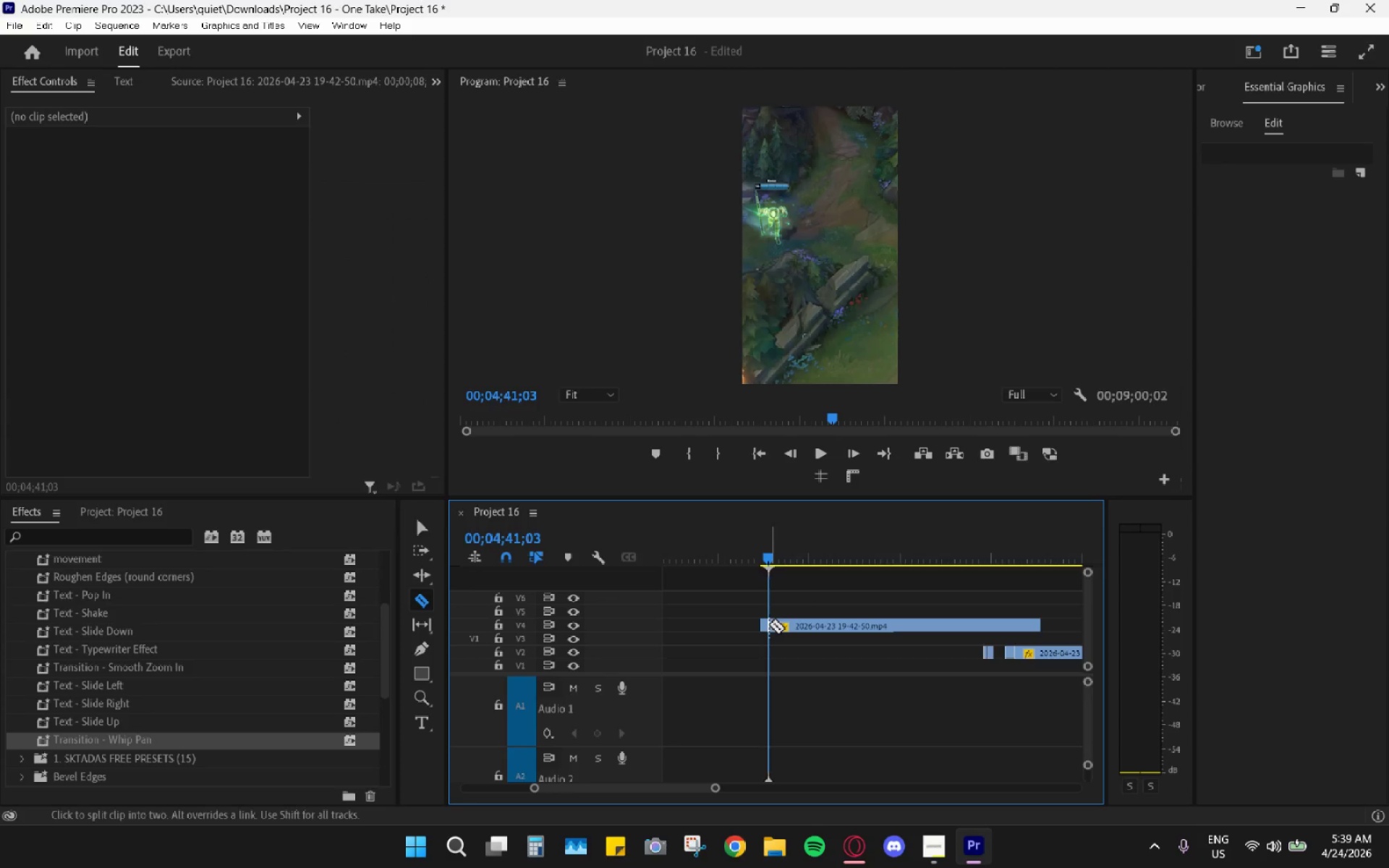 
key(V)
 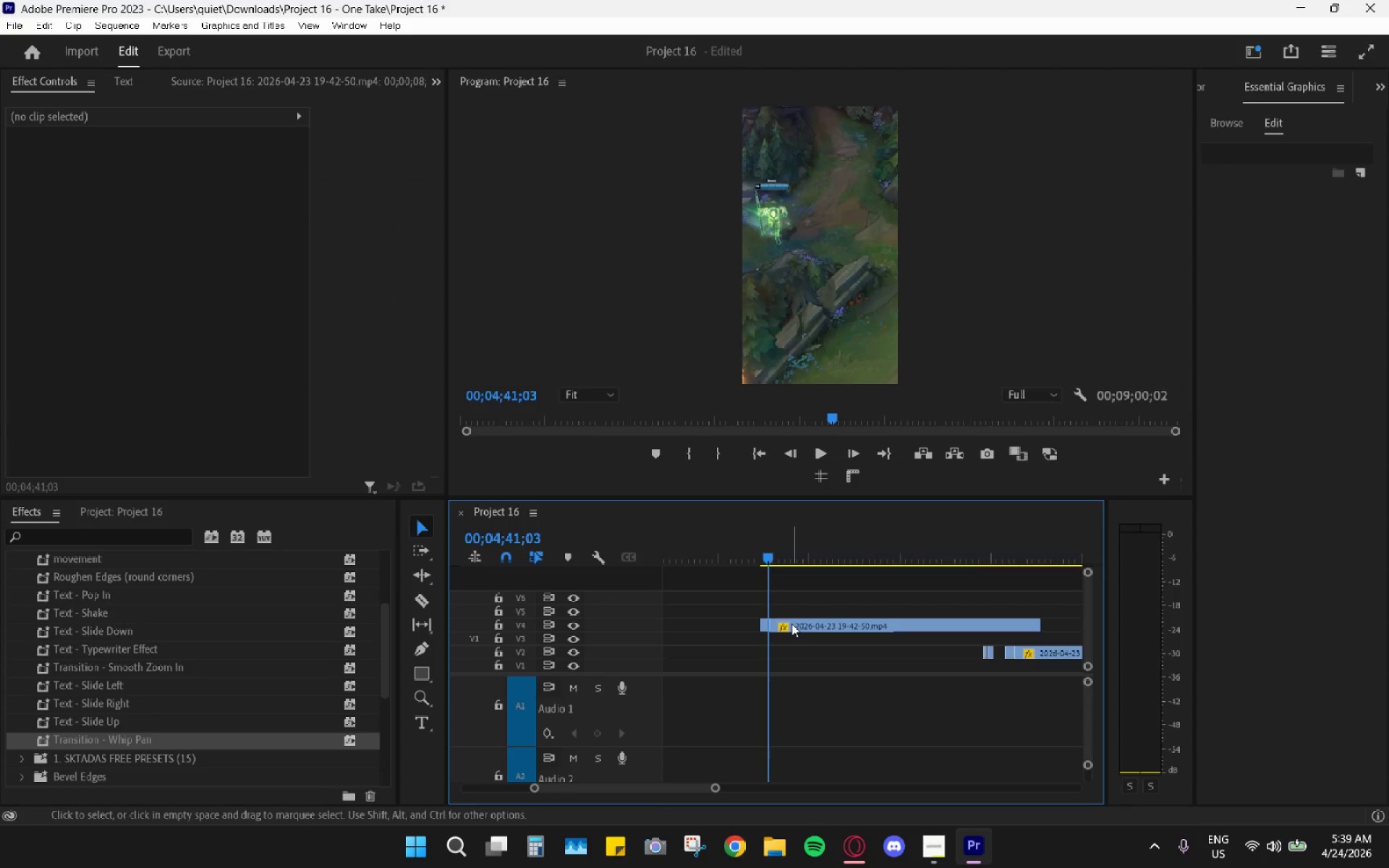 
left_click([791, 623])
 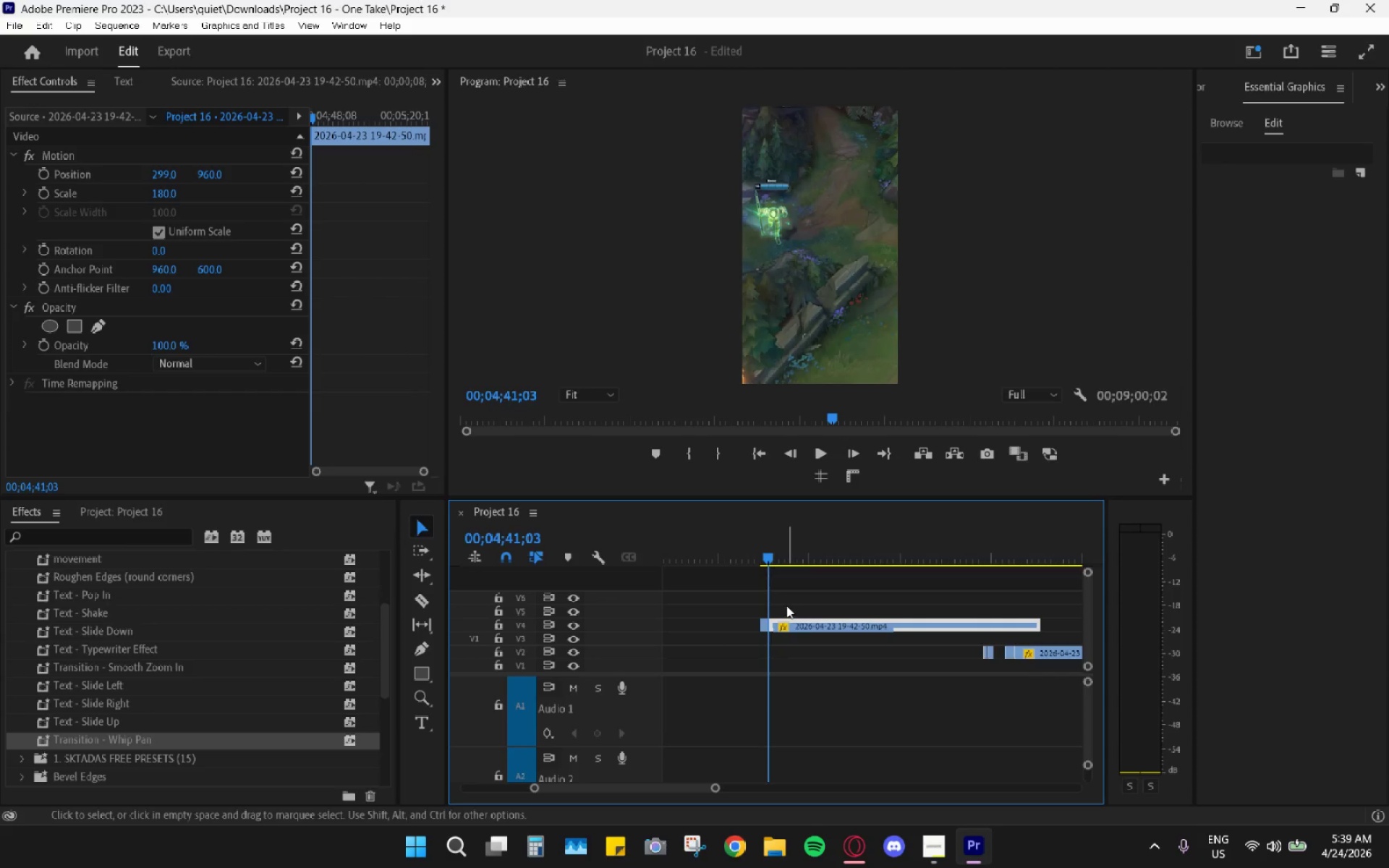 
key(H)
 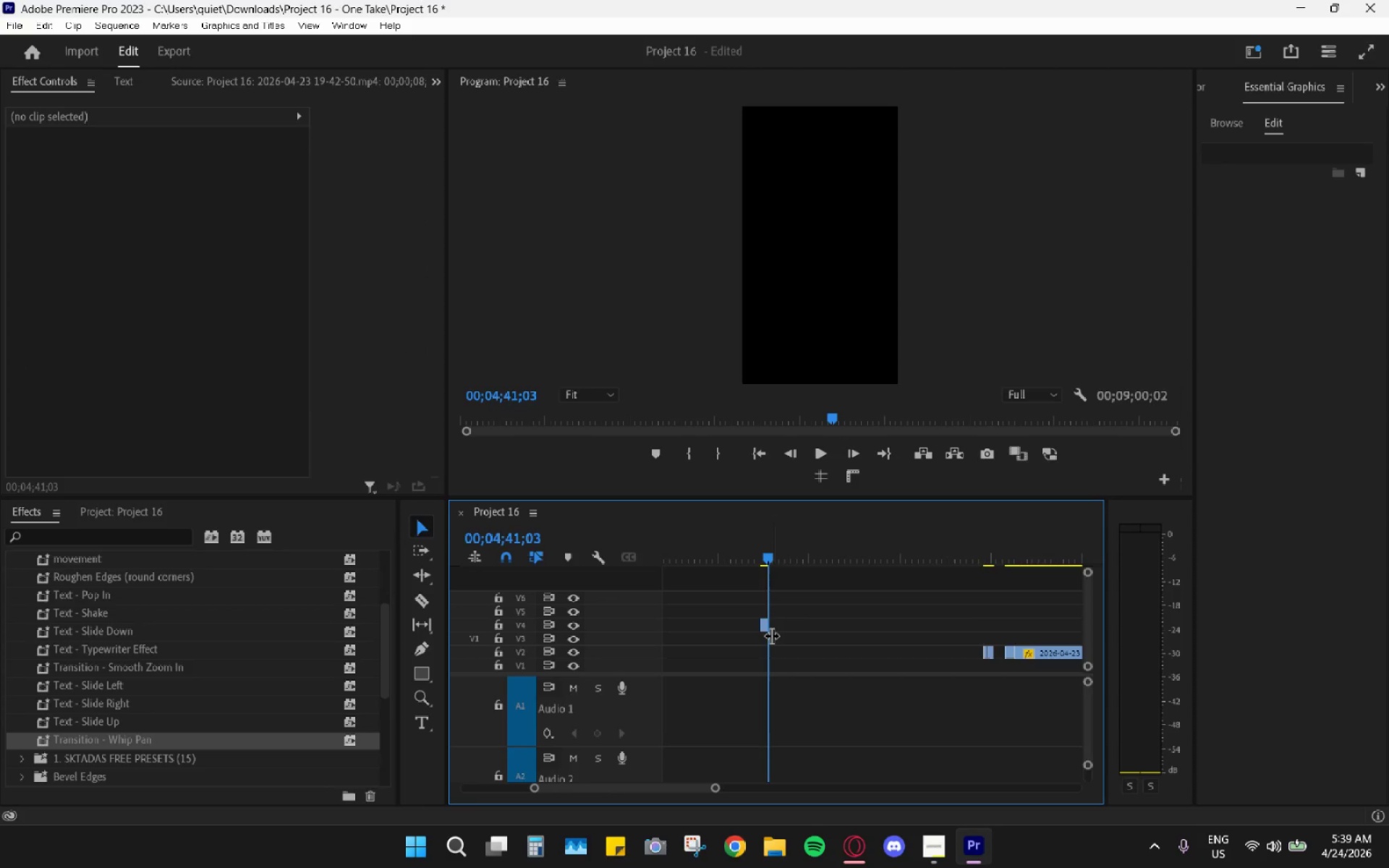 
left_click_drag(start_coordinate=[763, 624], to_coordinate=[998, 653])
 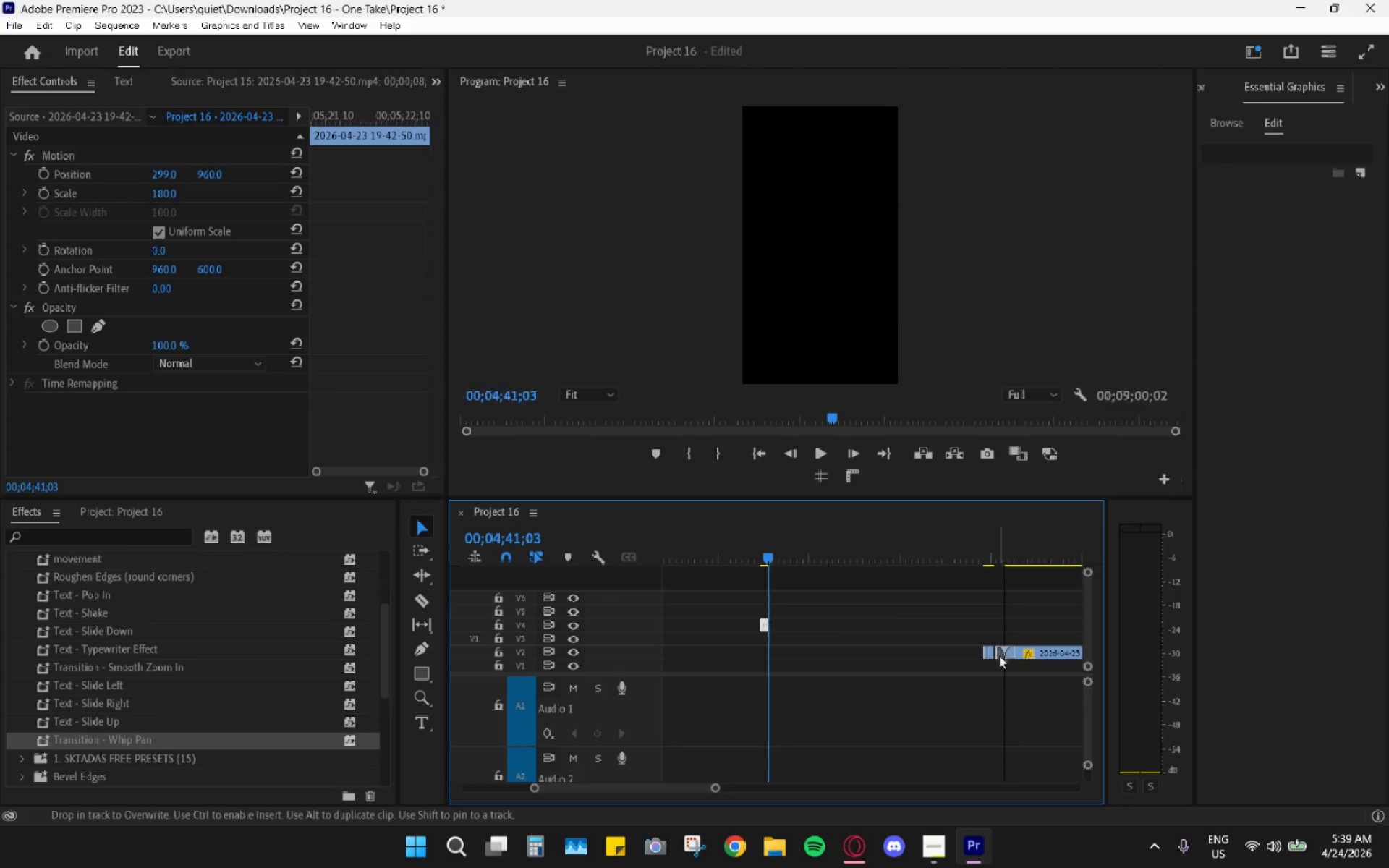 
hold_key(key=AltLeft, duration=0.94)
scroll: coordinate [1006, 666], scroll_direction: up, amount: 17.0
 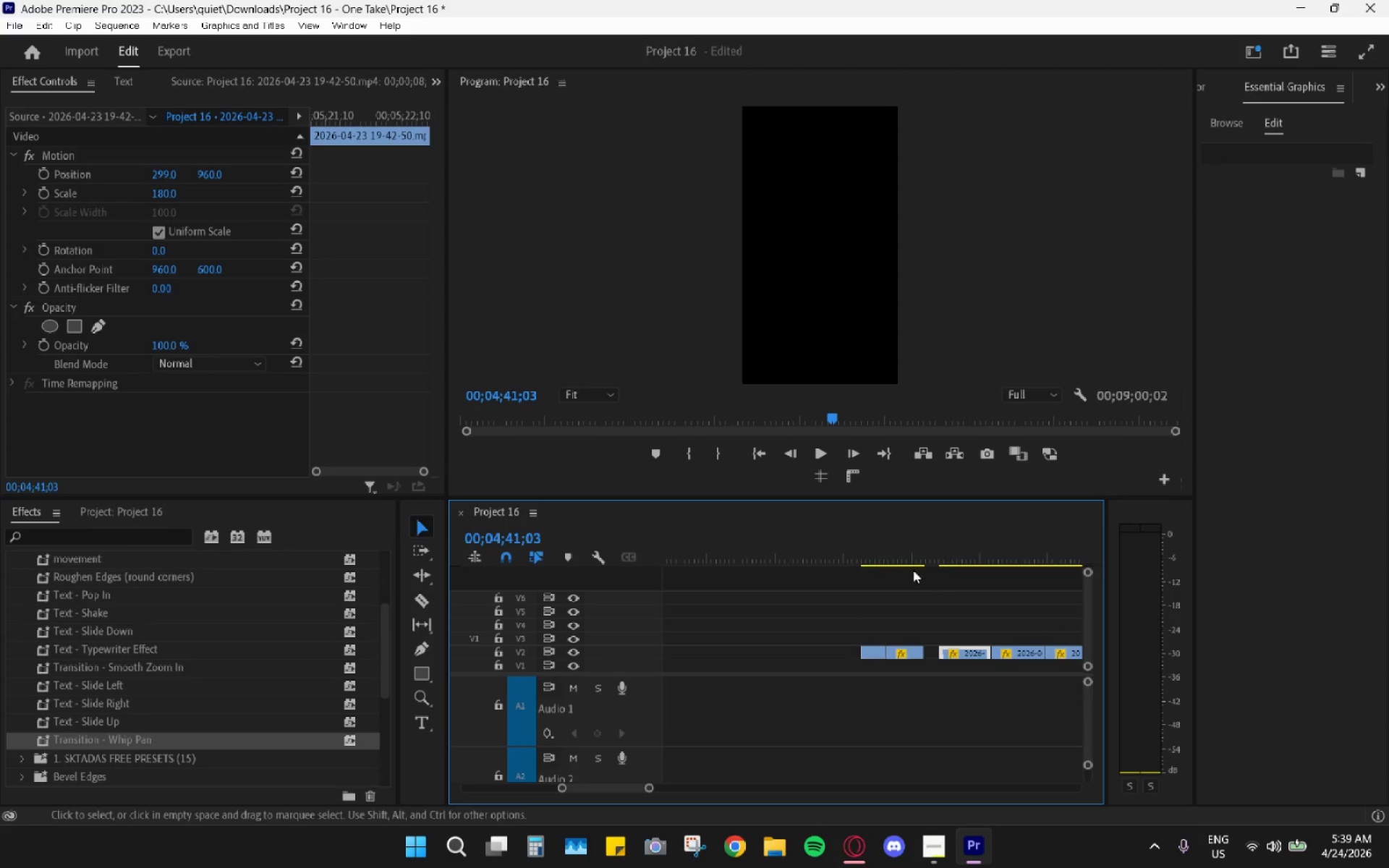 
left_click_drag(start_coordinate=[886, 561], to_coordinate=[874, 551])
 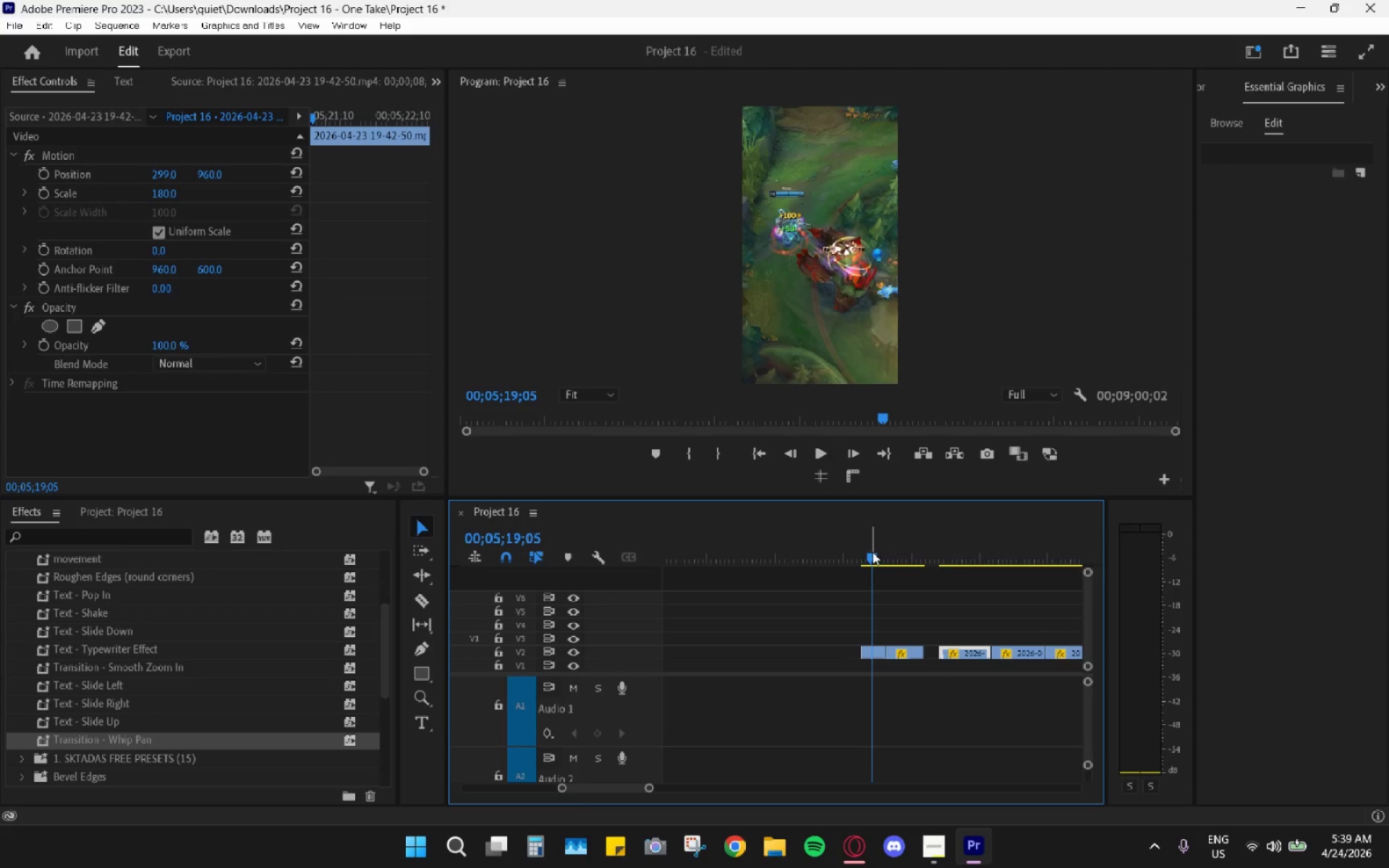 
key(Space)
 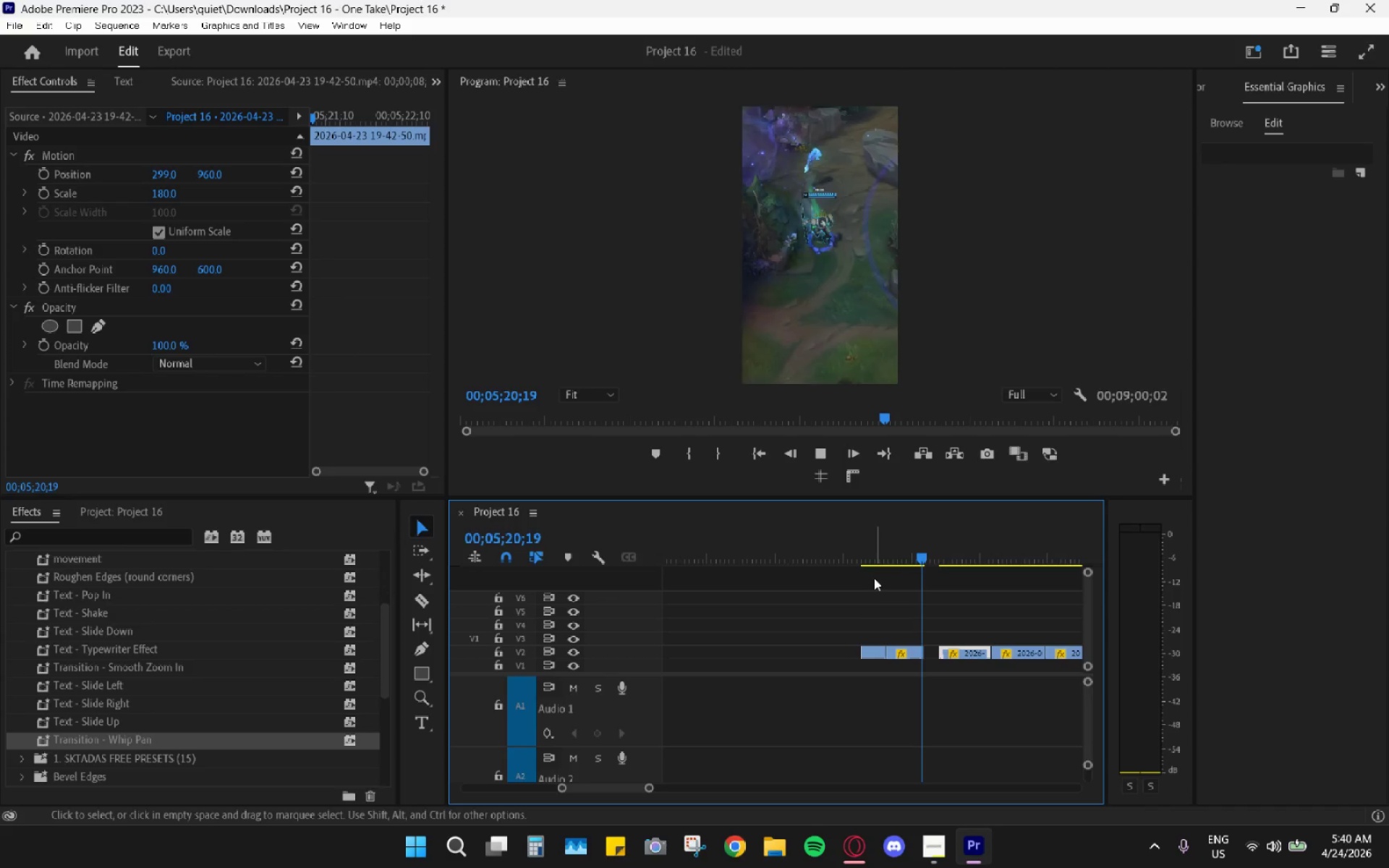 
key(Space)
 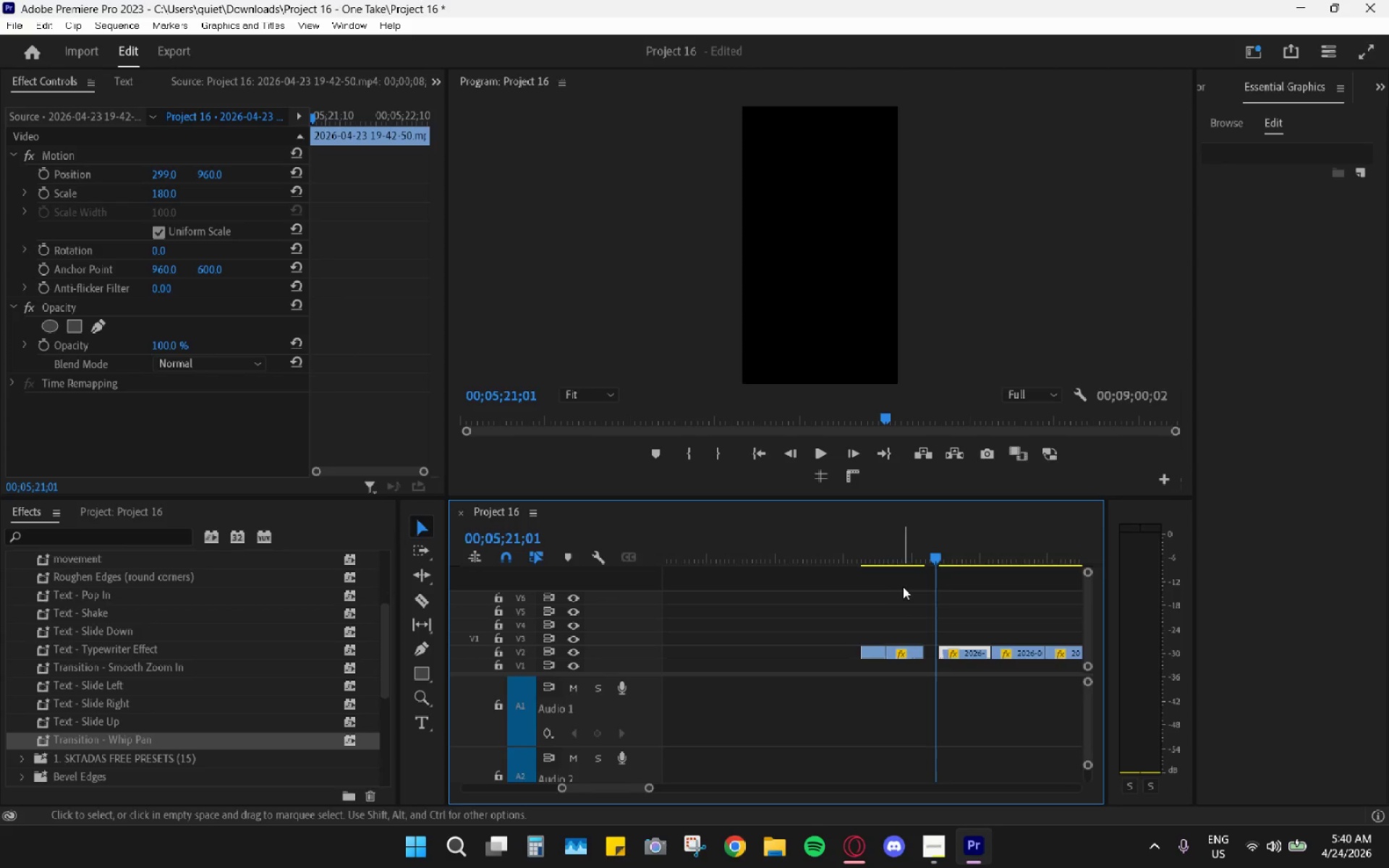 
key(Space)
 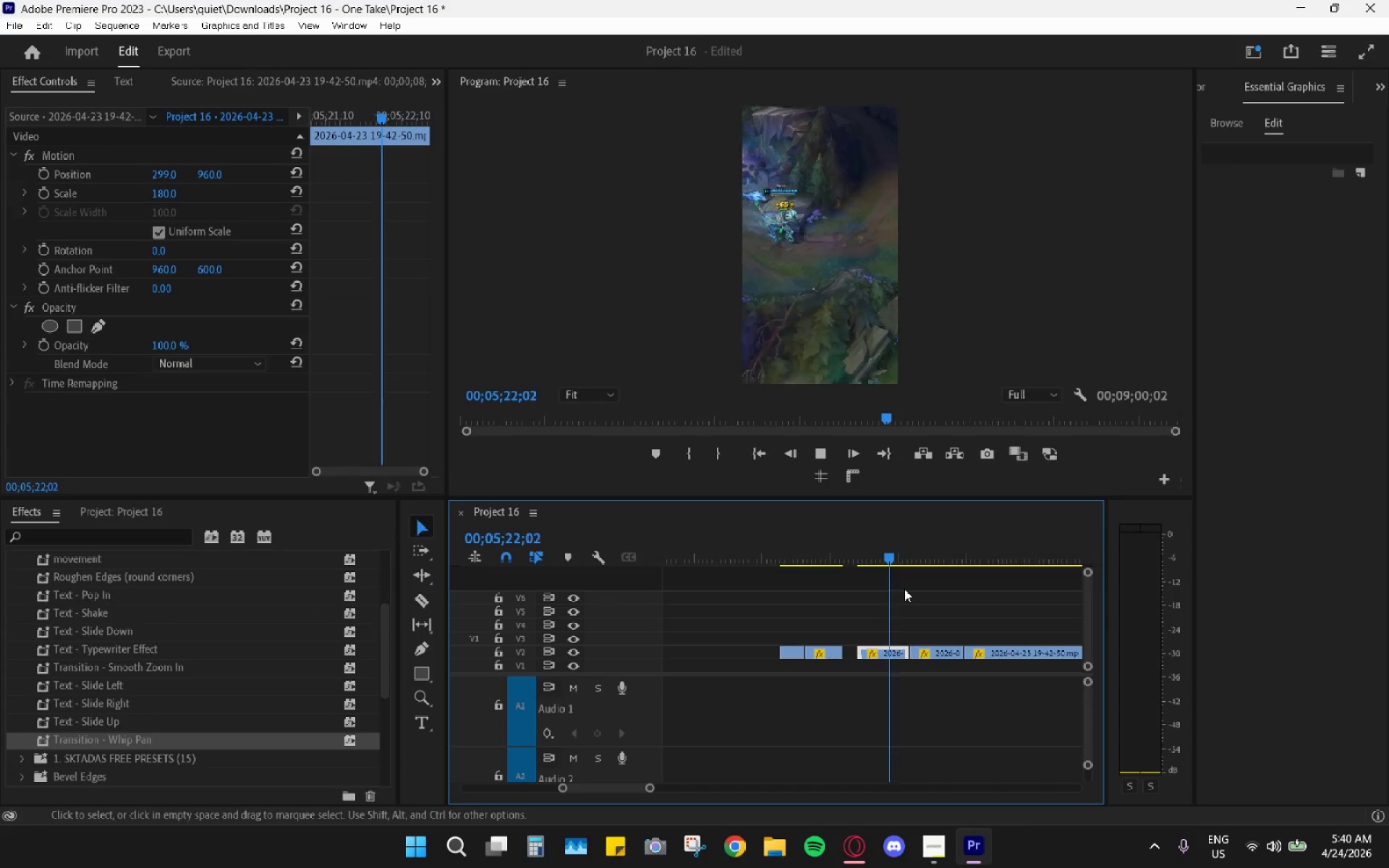 
scroll: coordinate [904, 589], scroll_direction: down, amount: 3.0
 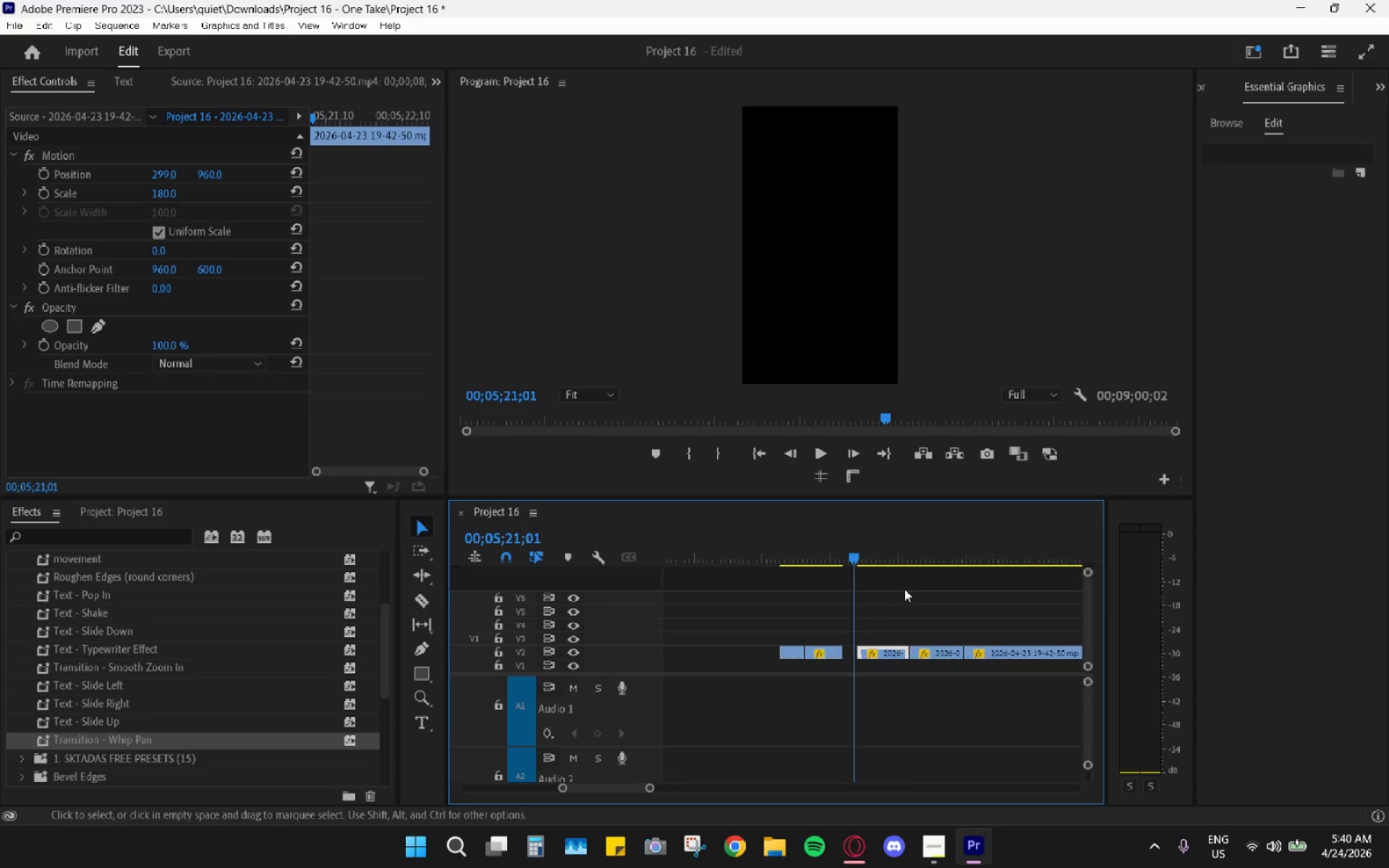 
key(Space)
 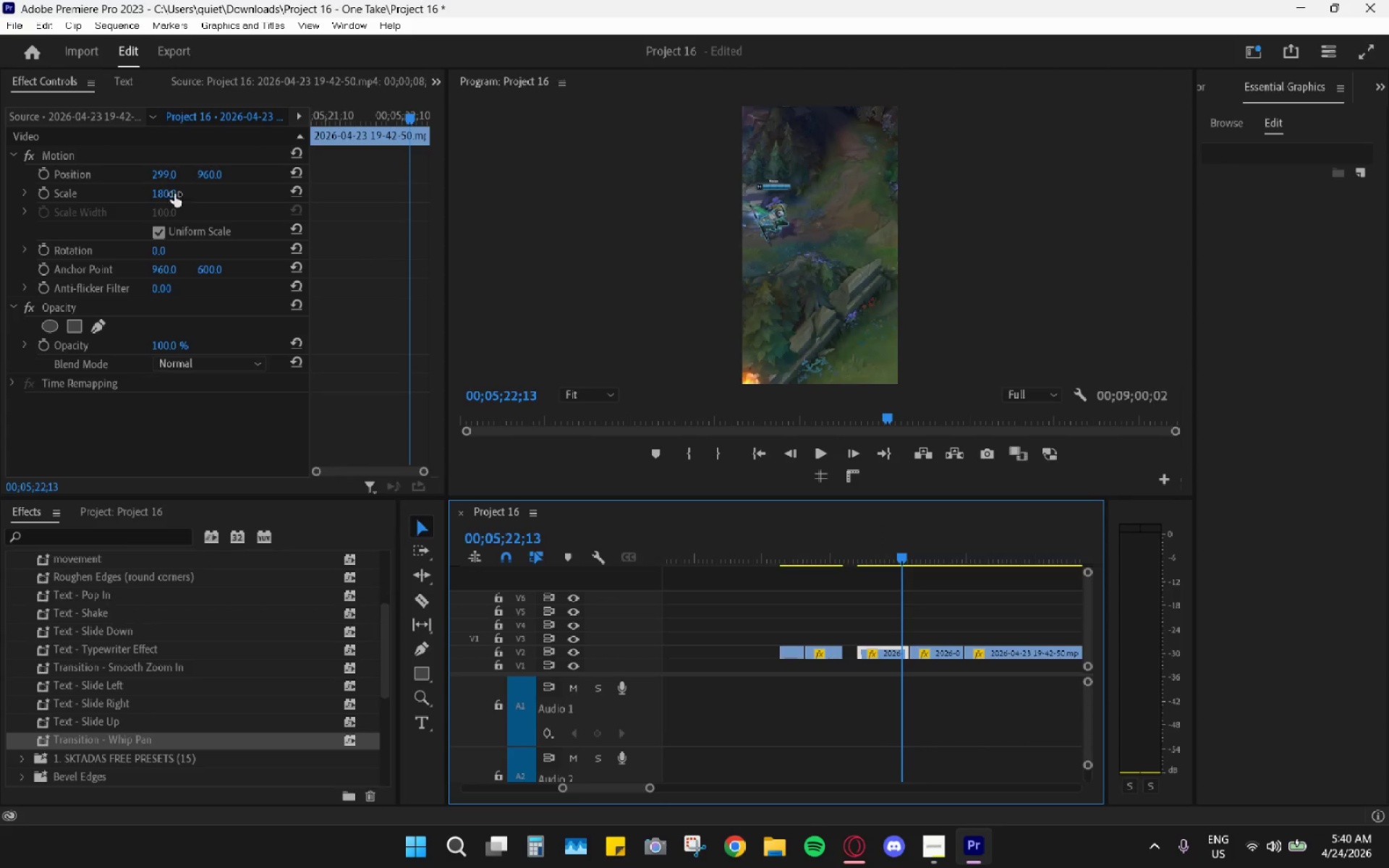 
left_click_drag(start_coordinate=[158, 174], to_coordinate=[673, 234])
 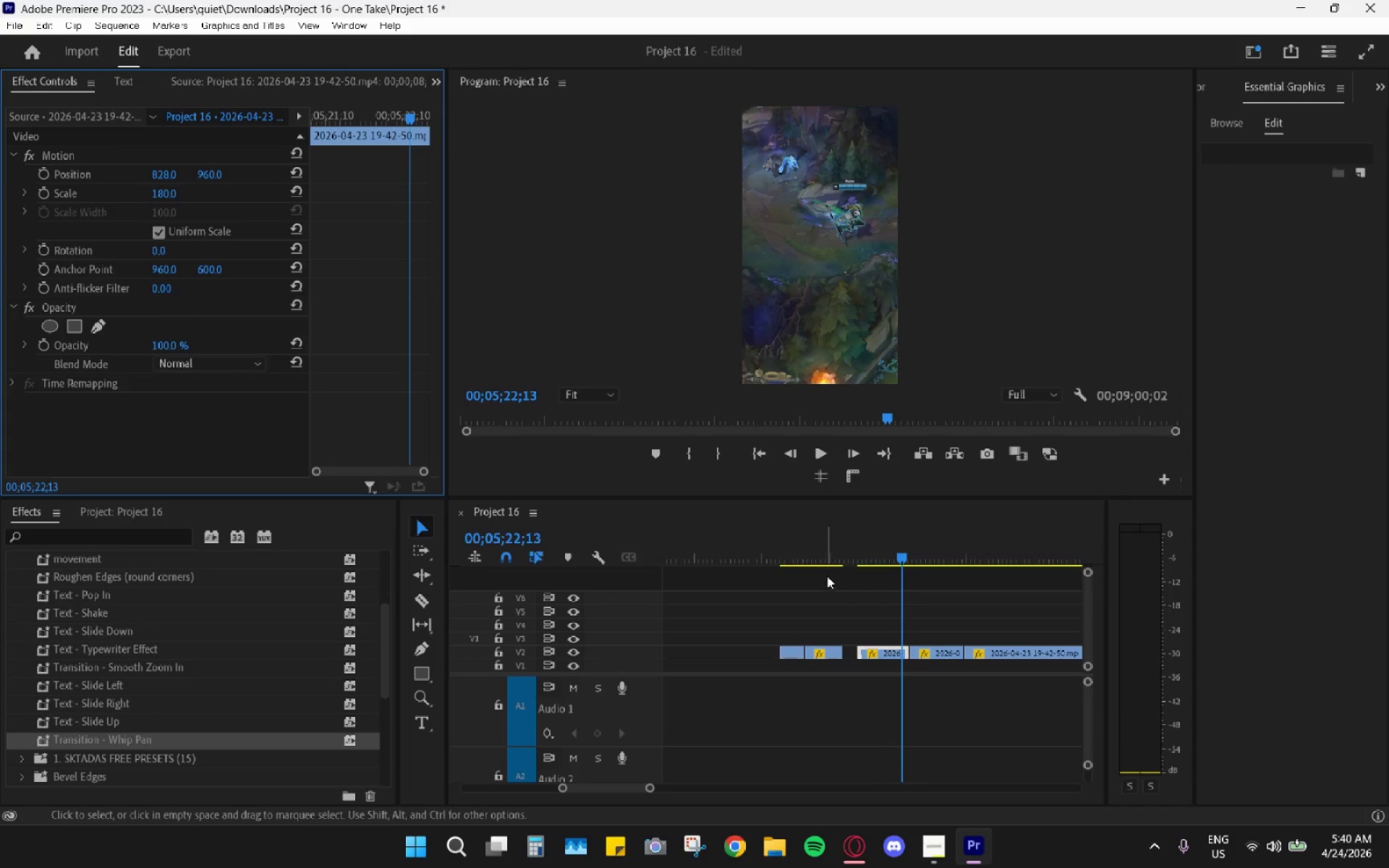 
left_click_drag(start_coordinate=[867, 547], to_coordinate=[859, 541])
 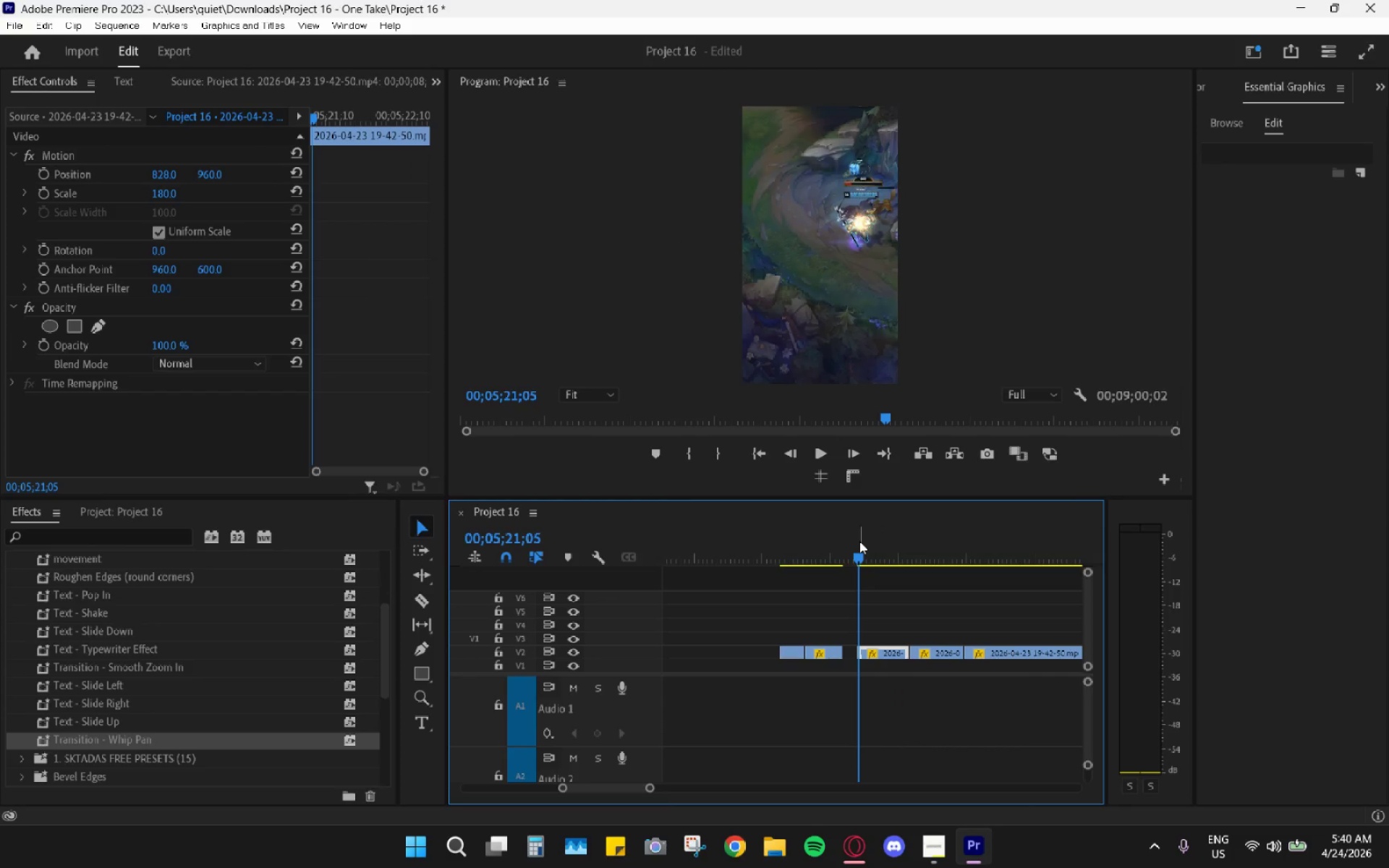 
key(Space)
 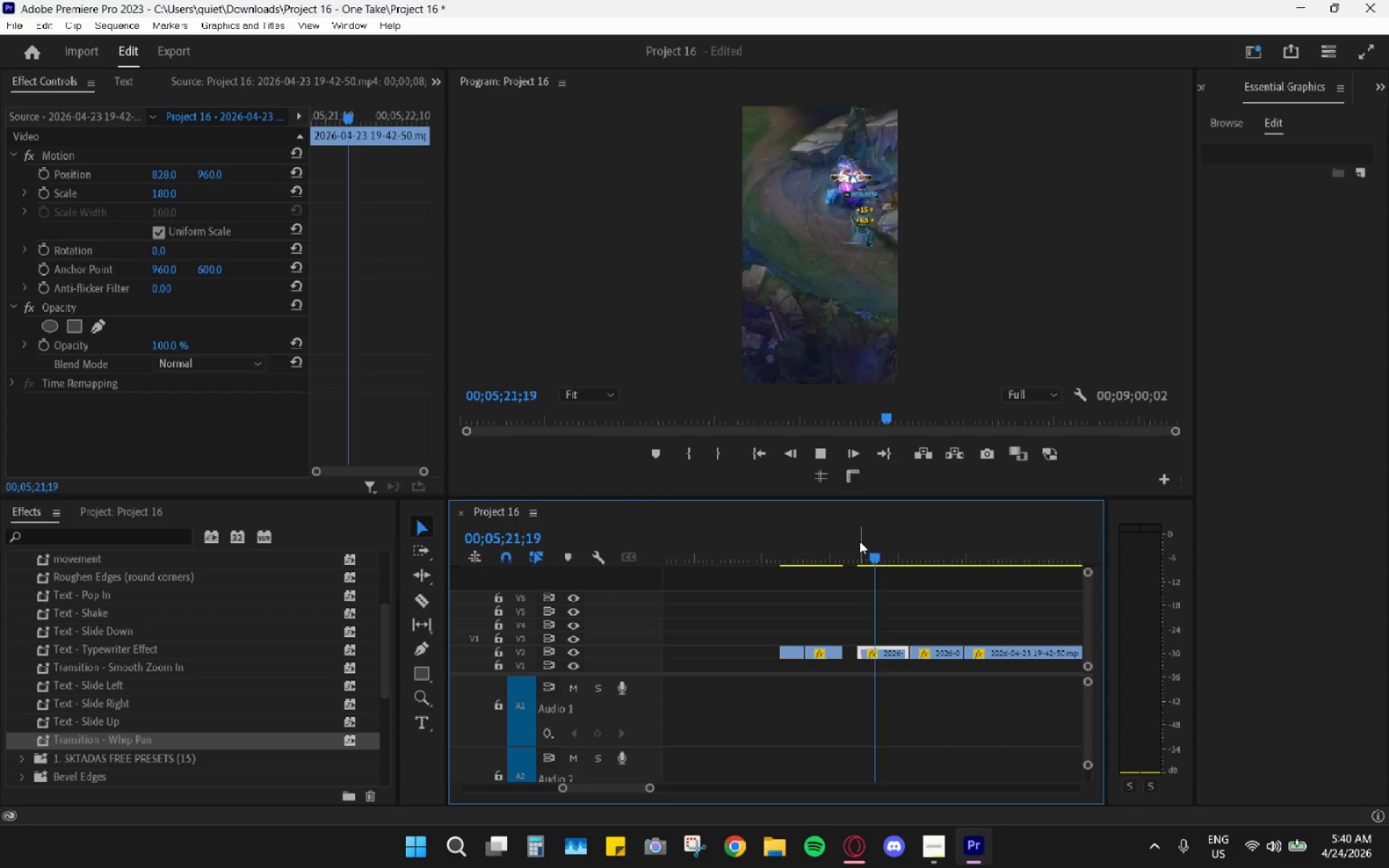 
key(Space)
 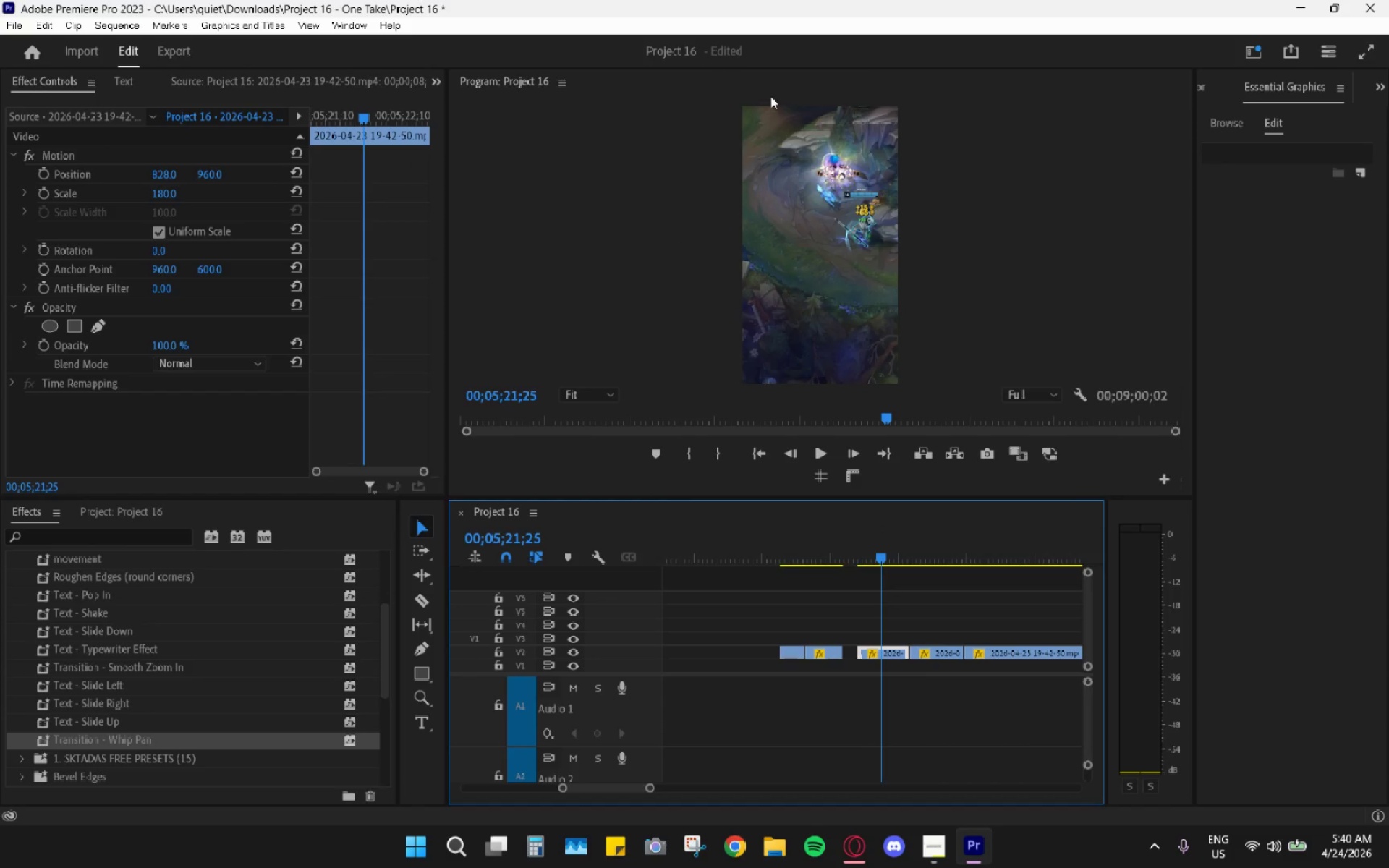 
double_click([770, 86])
 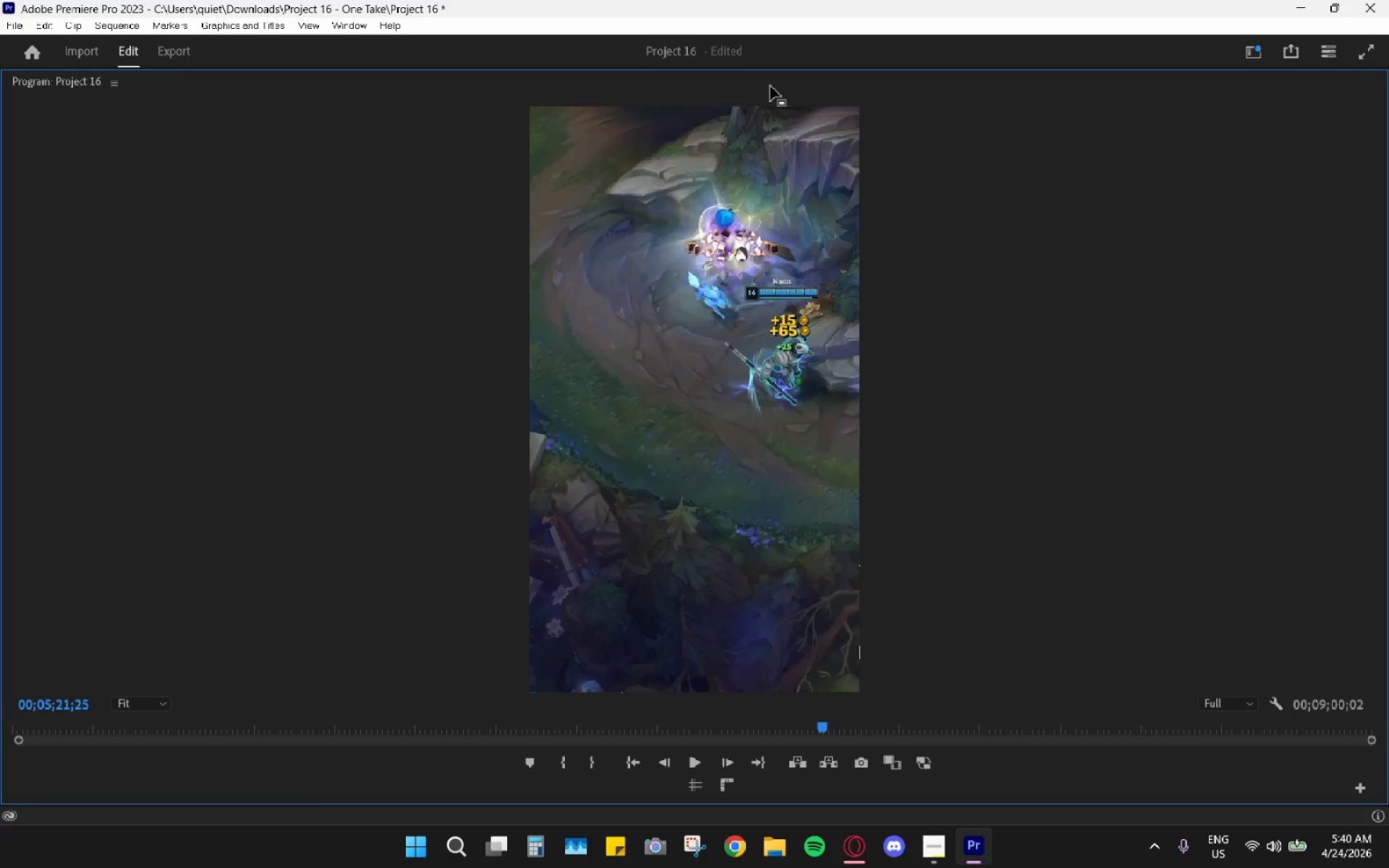 
double_click([770, 86])
 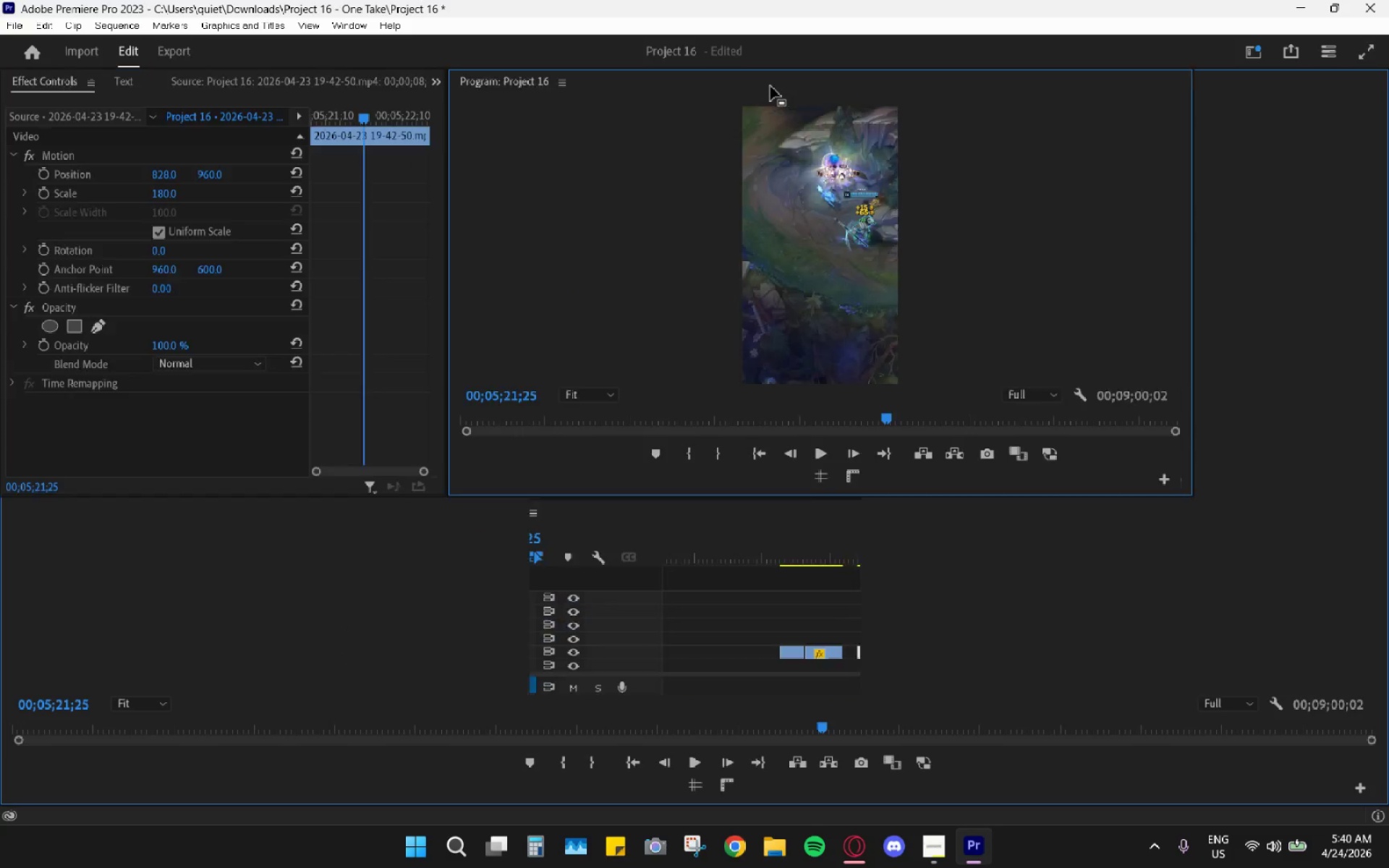 
triple_click([770, 86])
 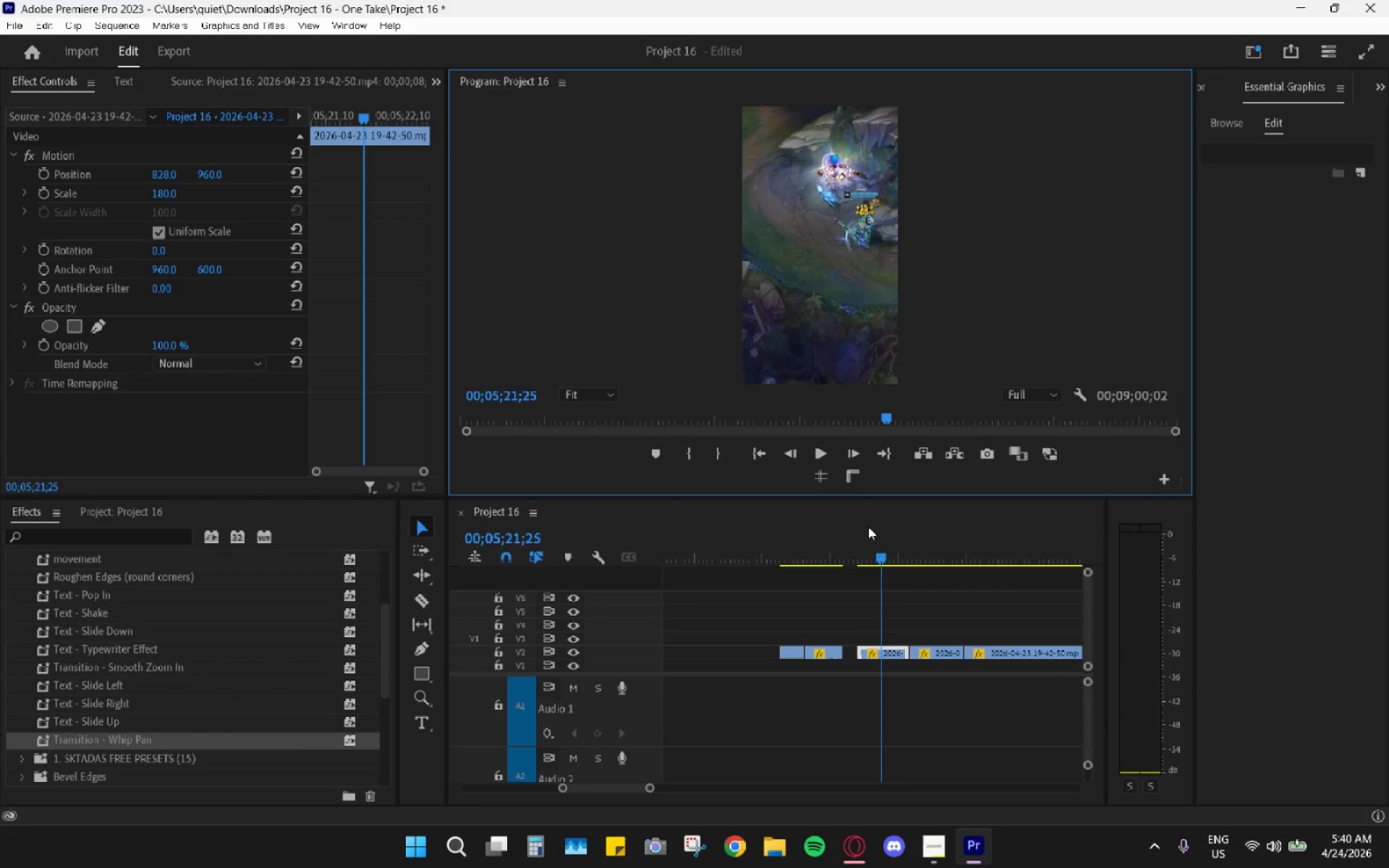 
left_click_drag(start_coordinate=[844, 548], to_coordinate=[813, 554])
 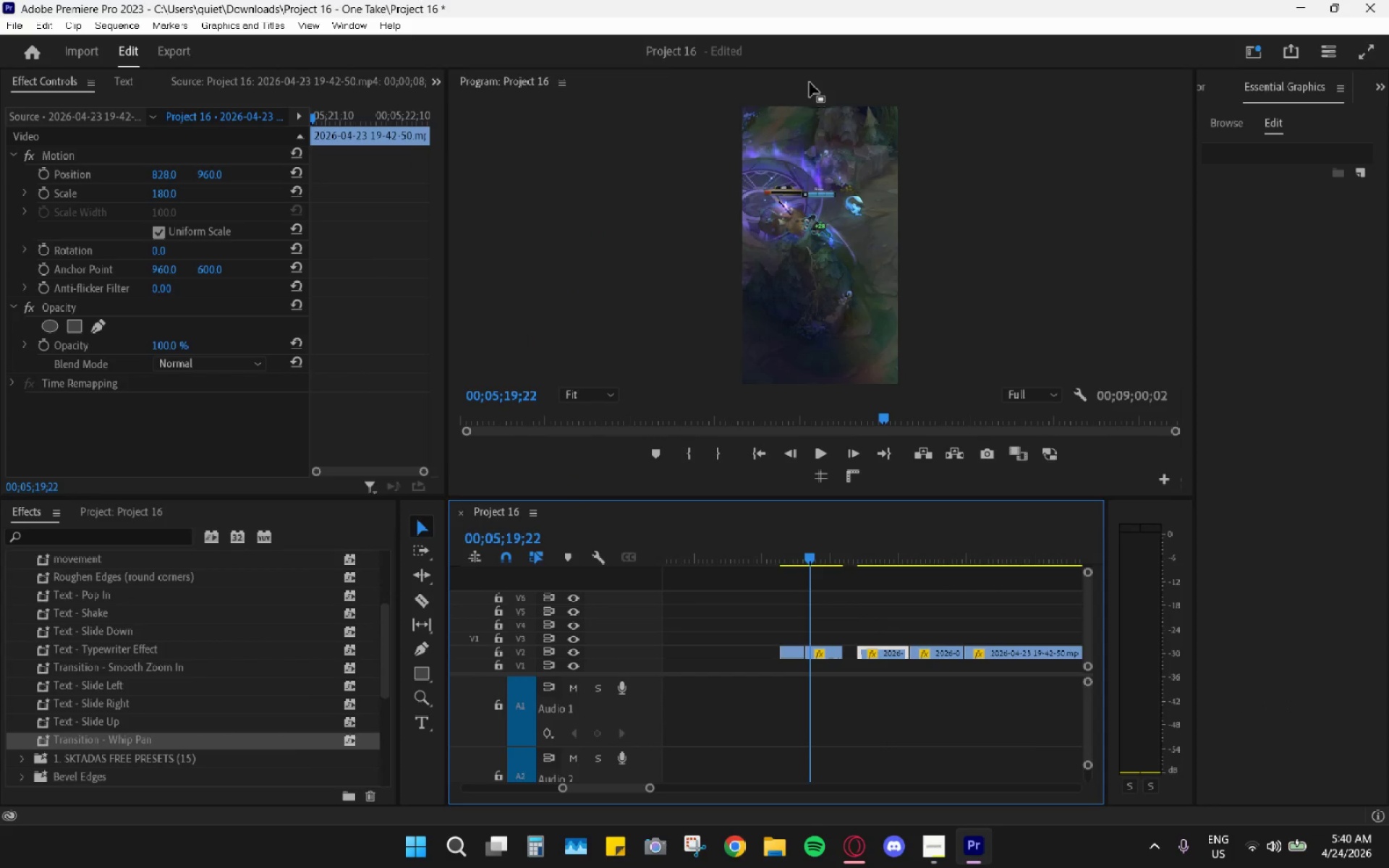 
double_click([810, 82])
 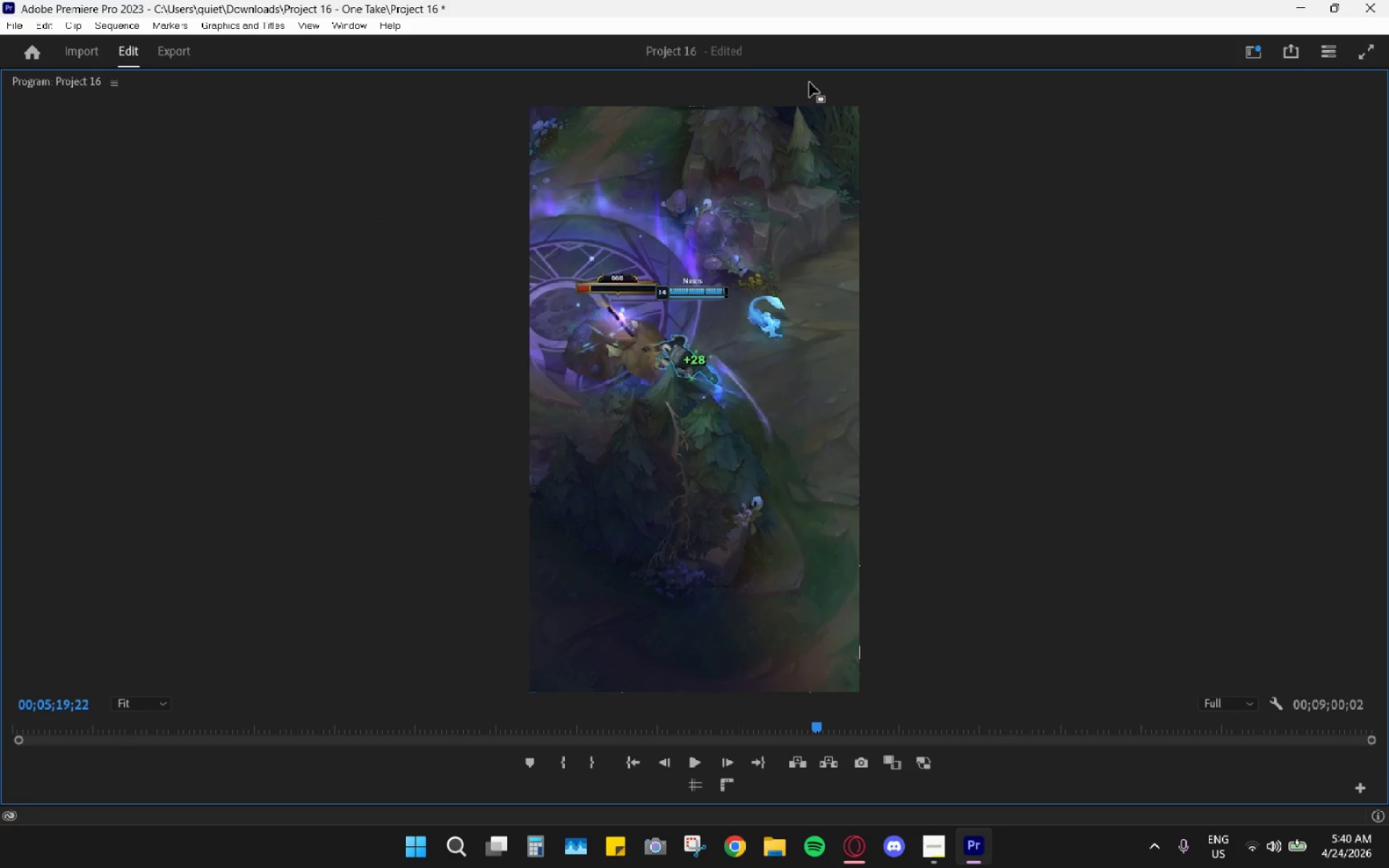 
double_click([810, 82])
 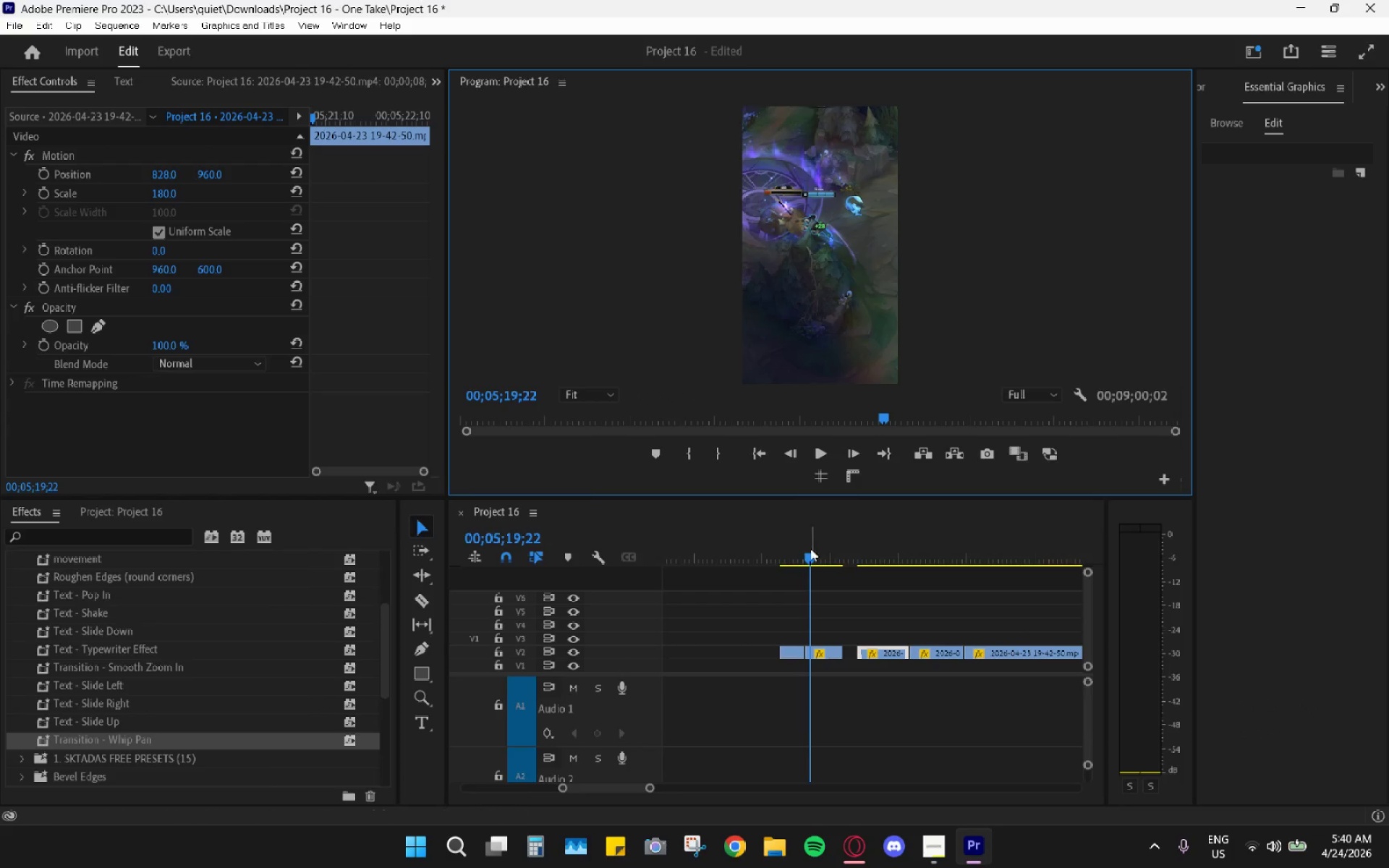 
left_click_drag(start_coordinate=[795, 549], to_coordinate=[789, 549])
 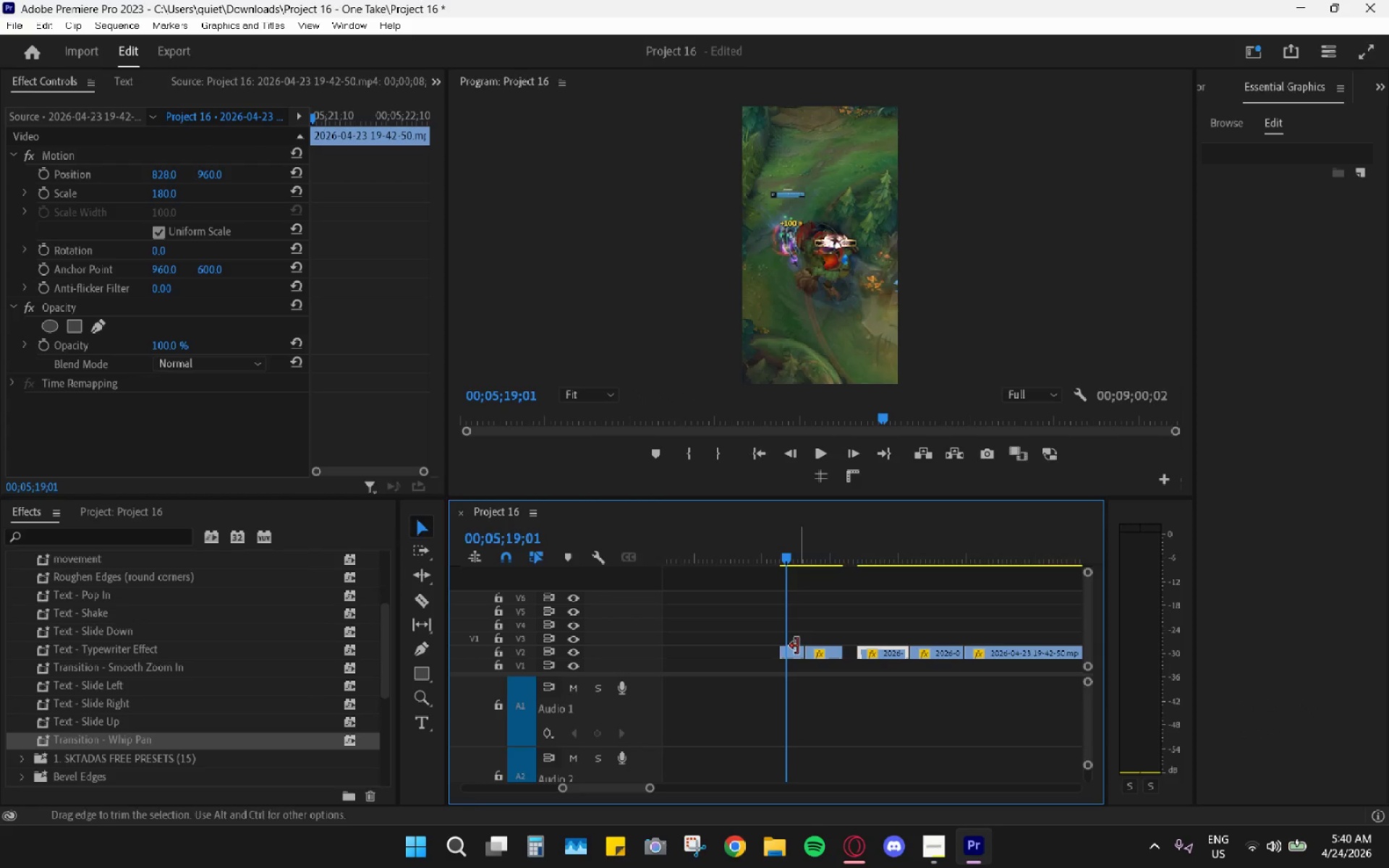 
left_click_drag(start_coordinate=[791, 656], to_coordinate=[797, 636])
 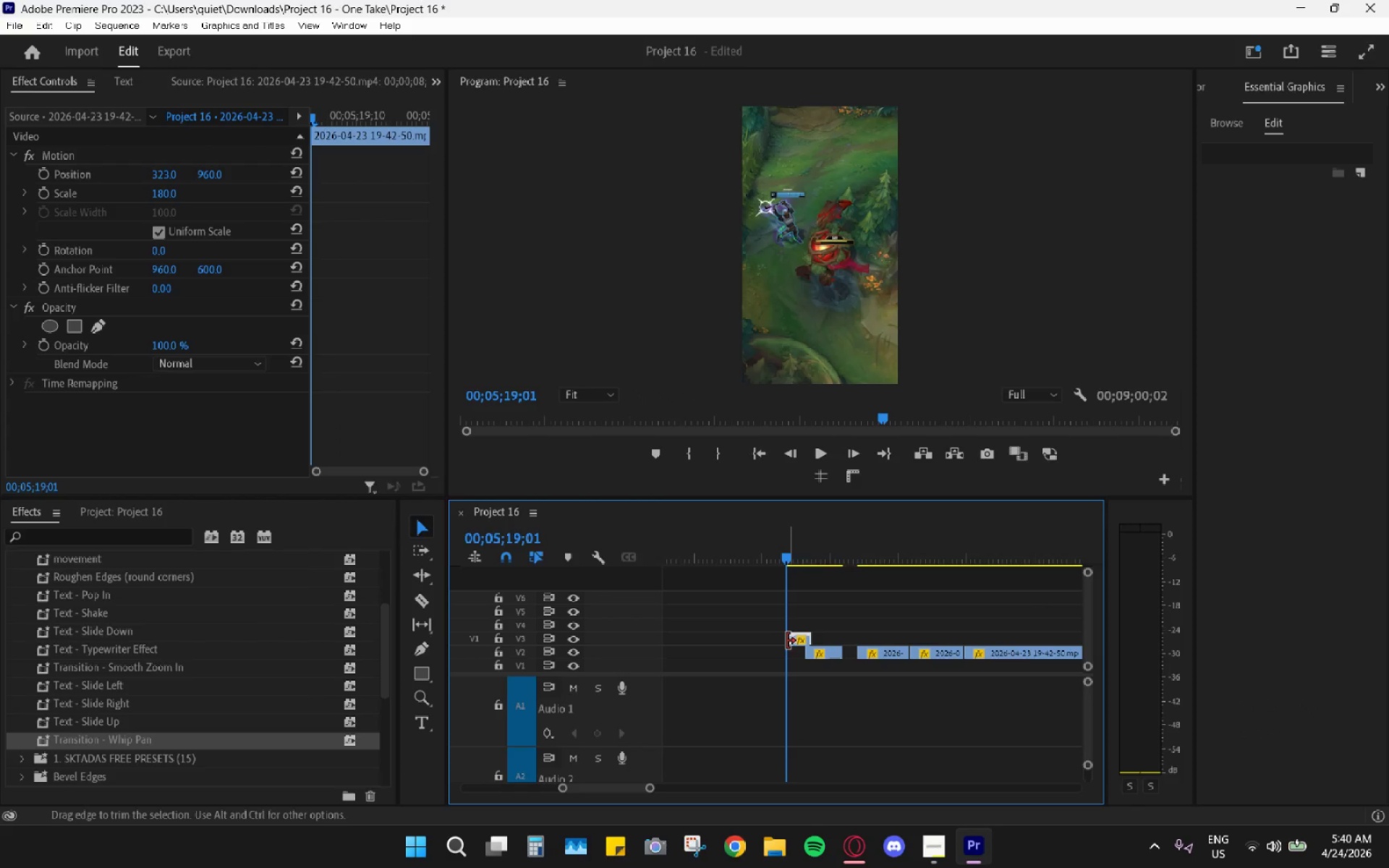 
left_click_drag(start_coordinate=[786, 641], to_coordinate=[663, 634])
 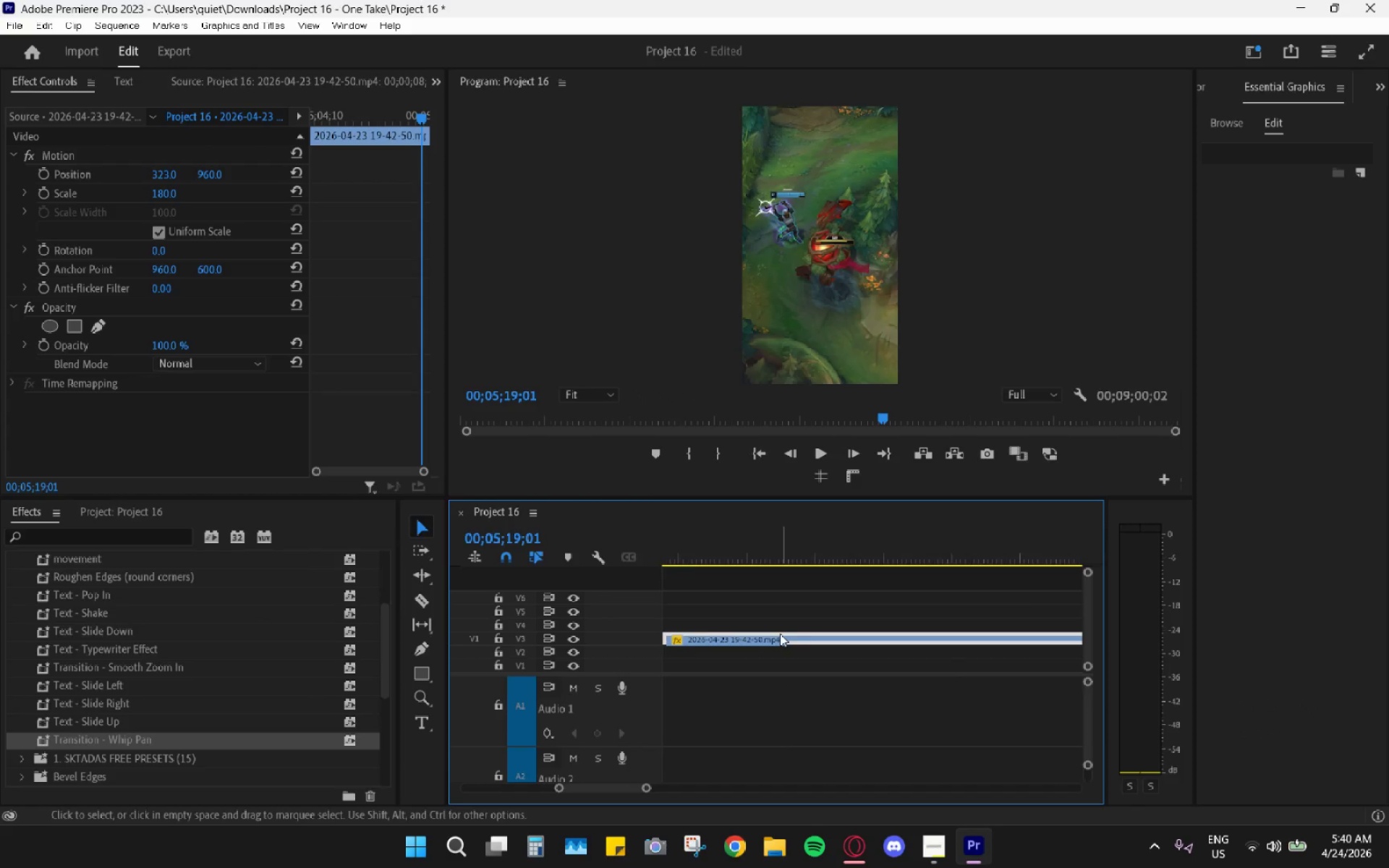 
hold_key(key=AltLeft, duration=0.59)
scroll: coordinate [788, 637], scroll_direction: down, amount: 10.0
 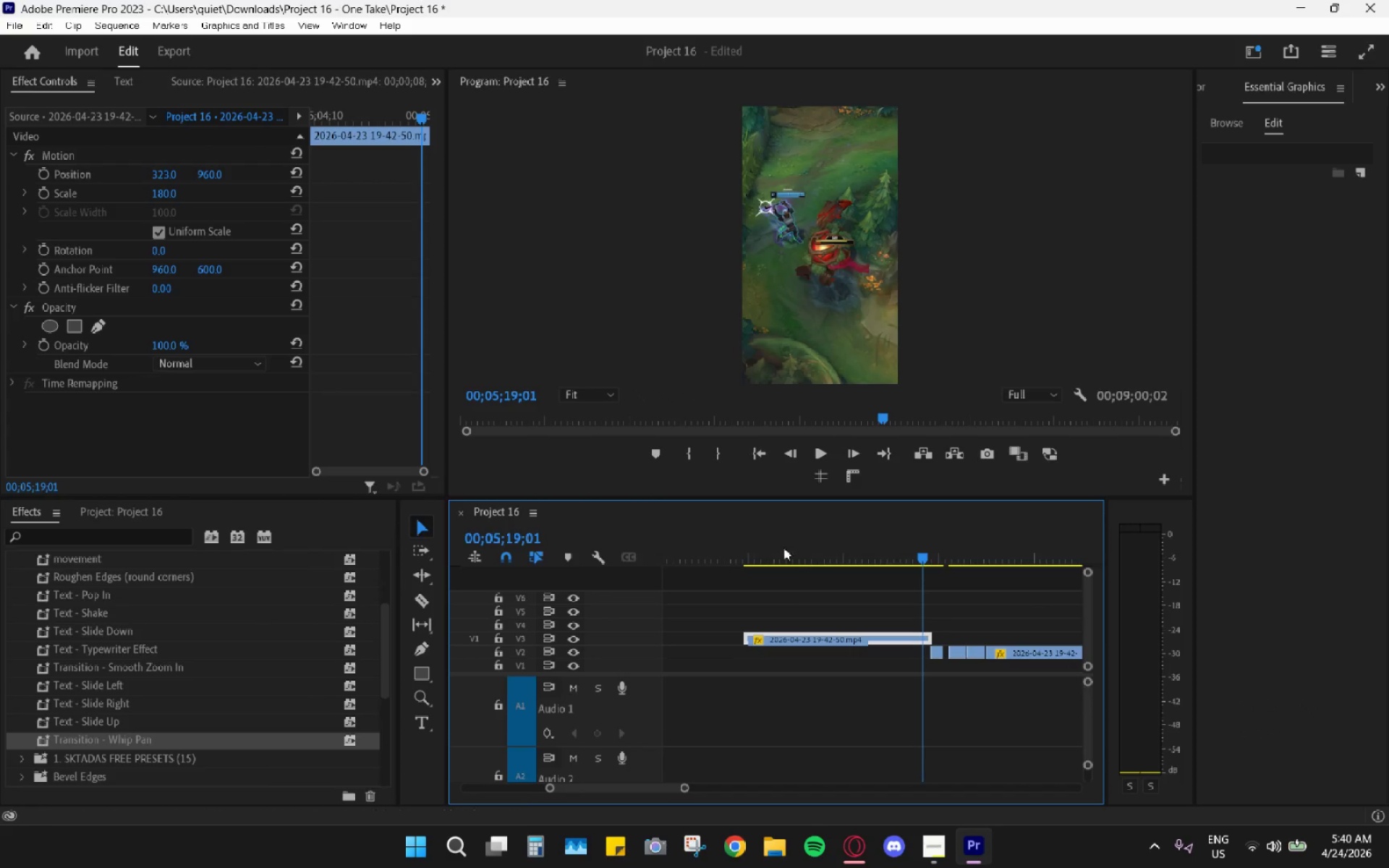 
left_click_drag(start_coordinate=[773, 547], to_coordinate=[778, 555])
 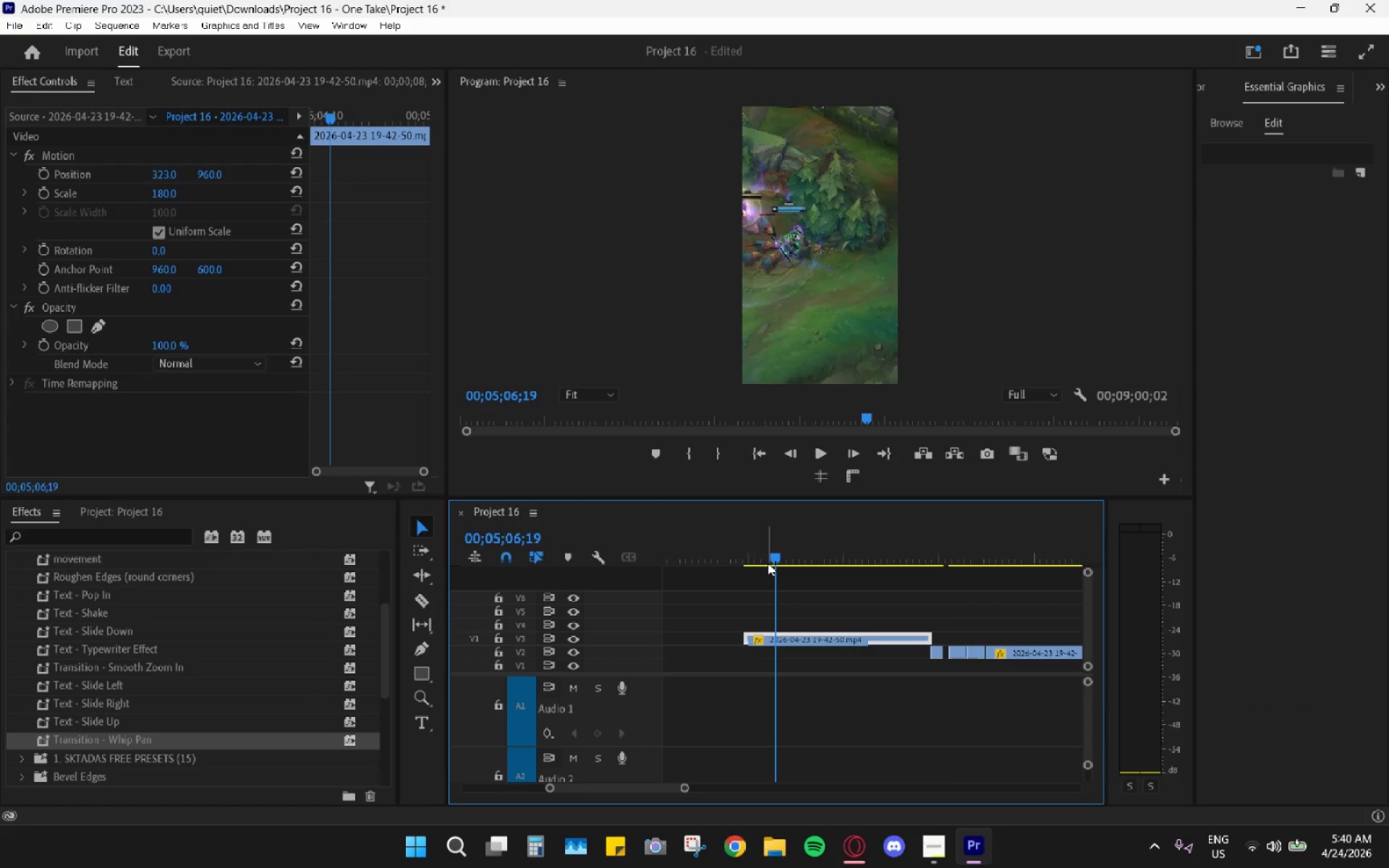 
left_click_drag(start_coordinate=[767, 558], to_coordinate=[776, 563])
 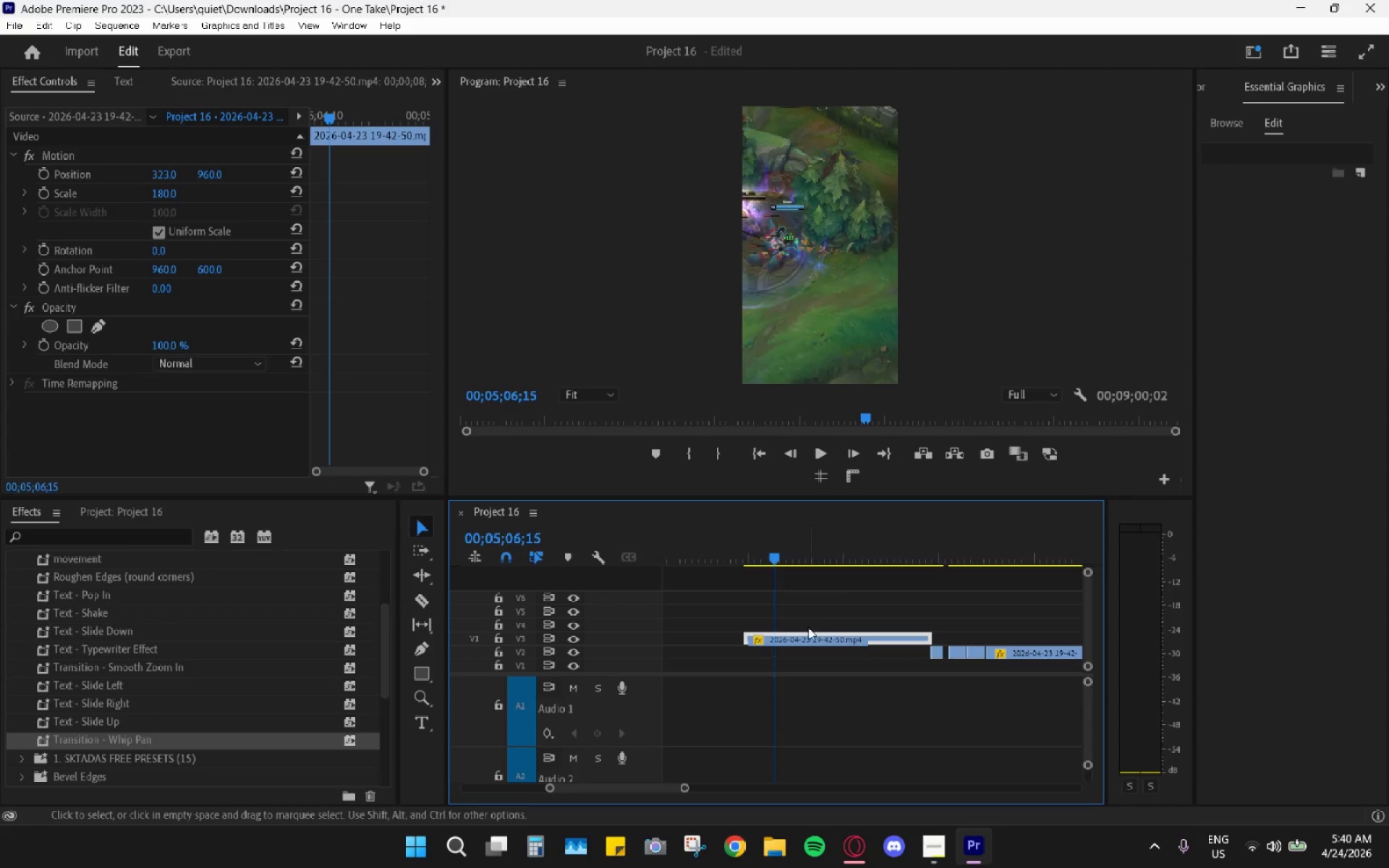 
key(C)
 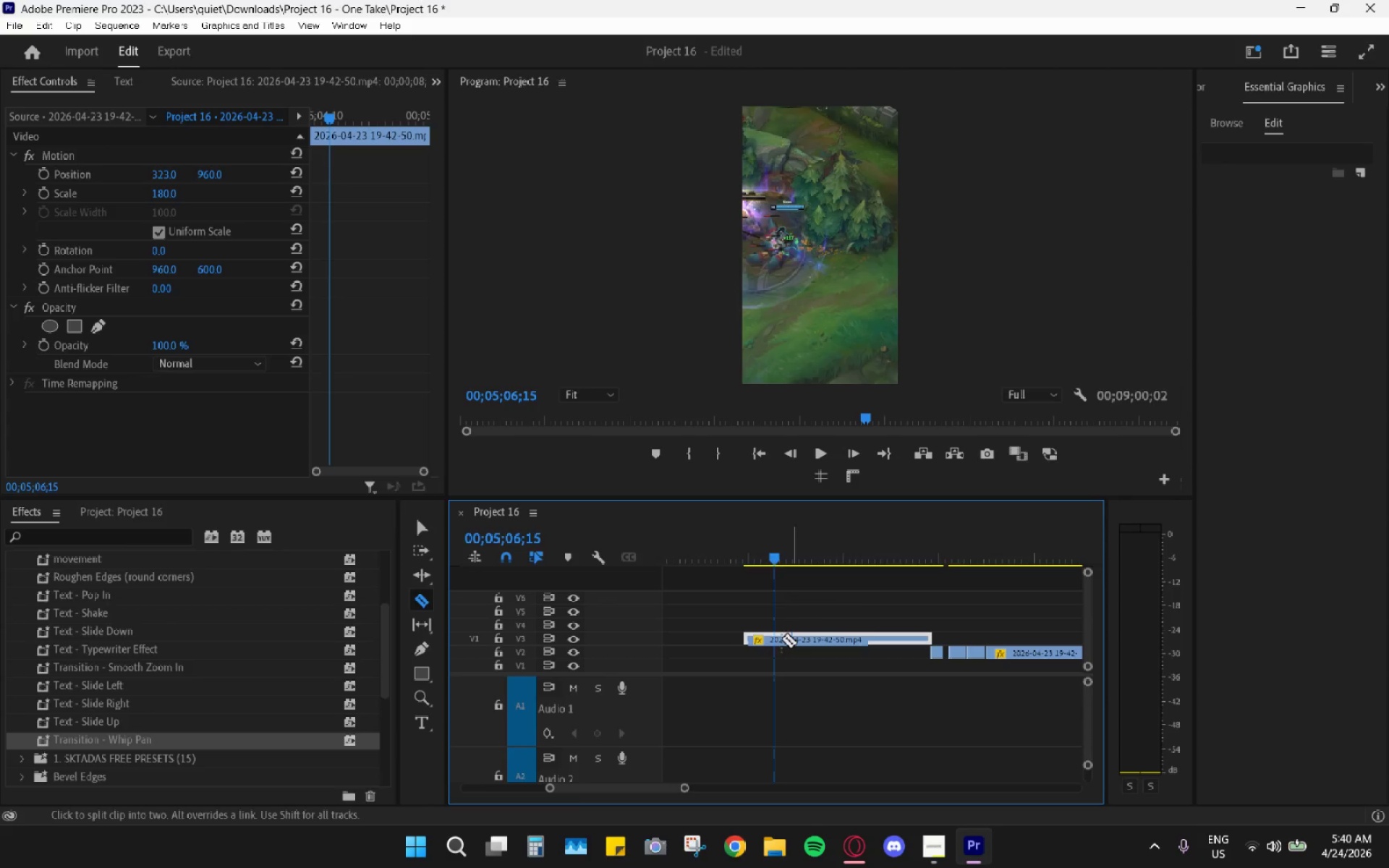 
left_click([779, 639])
 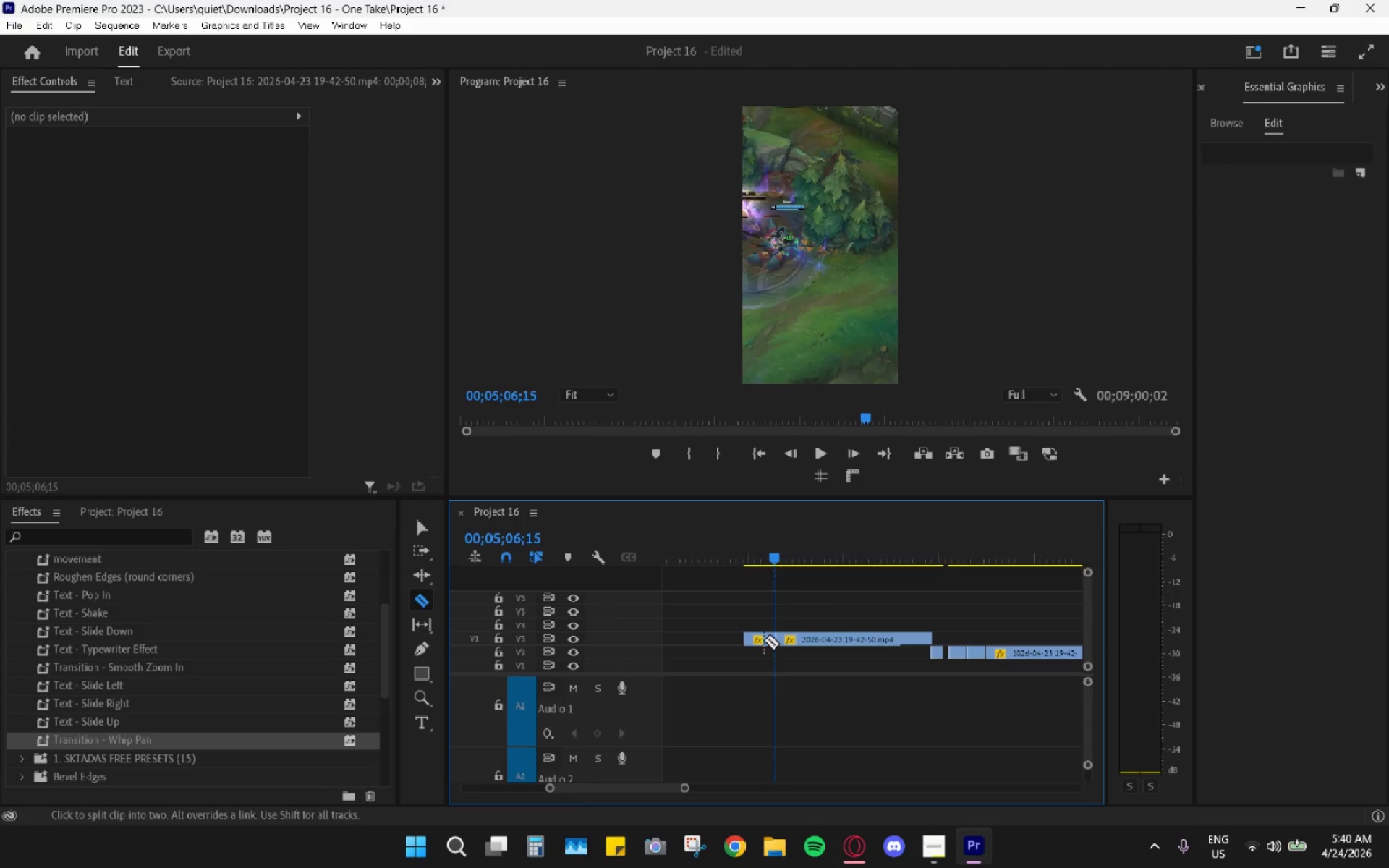 
key(V)
 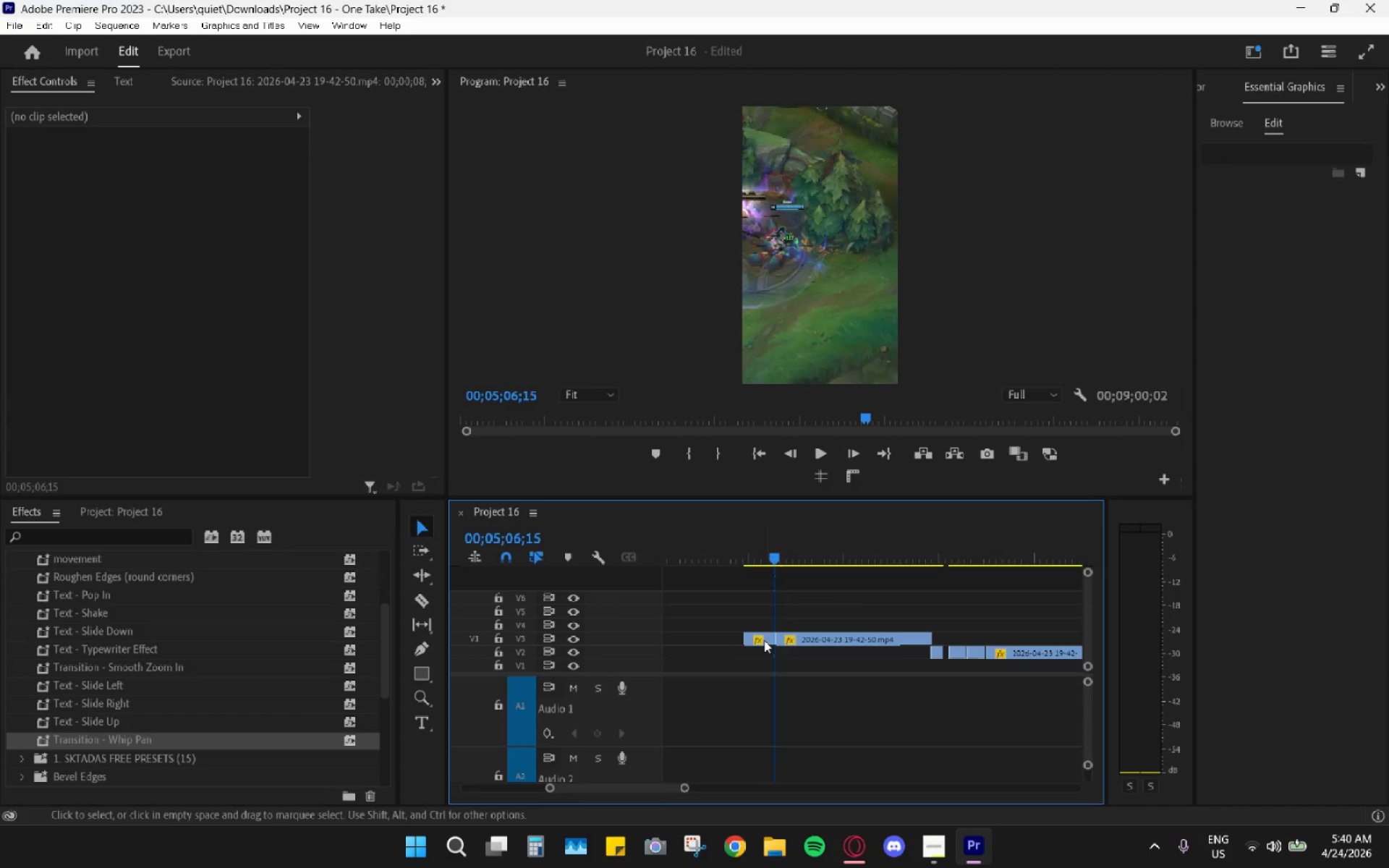 
left_click([764, 640])
 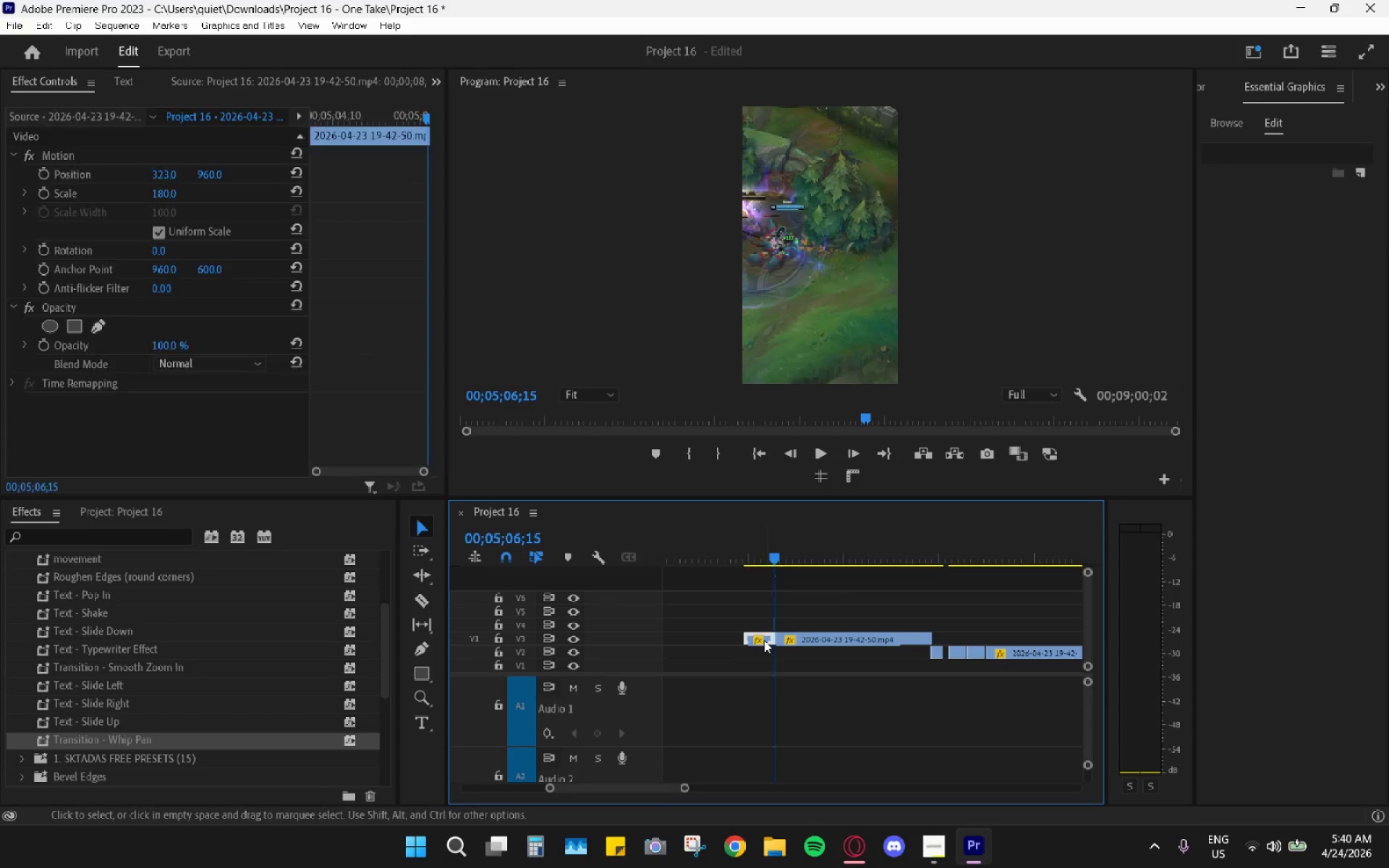 
key(H)
 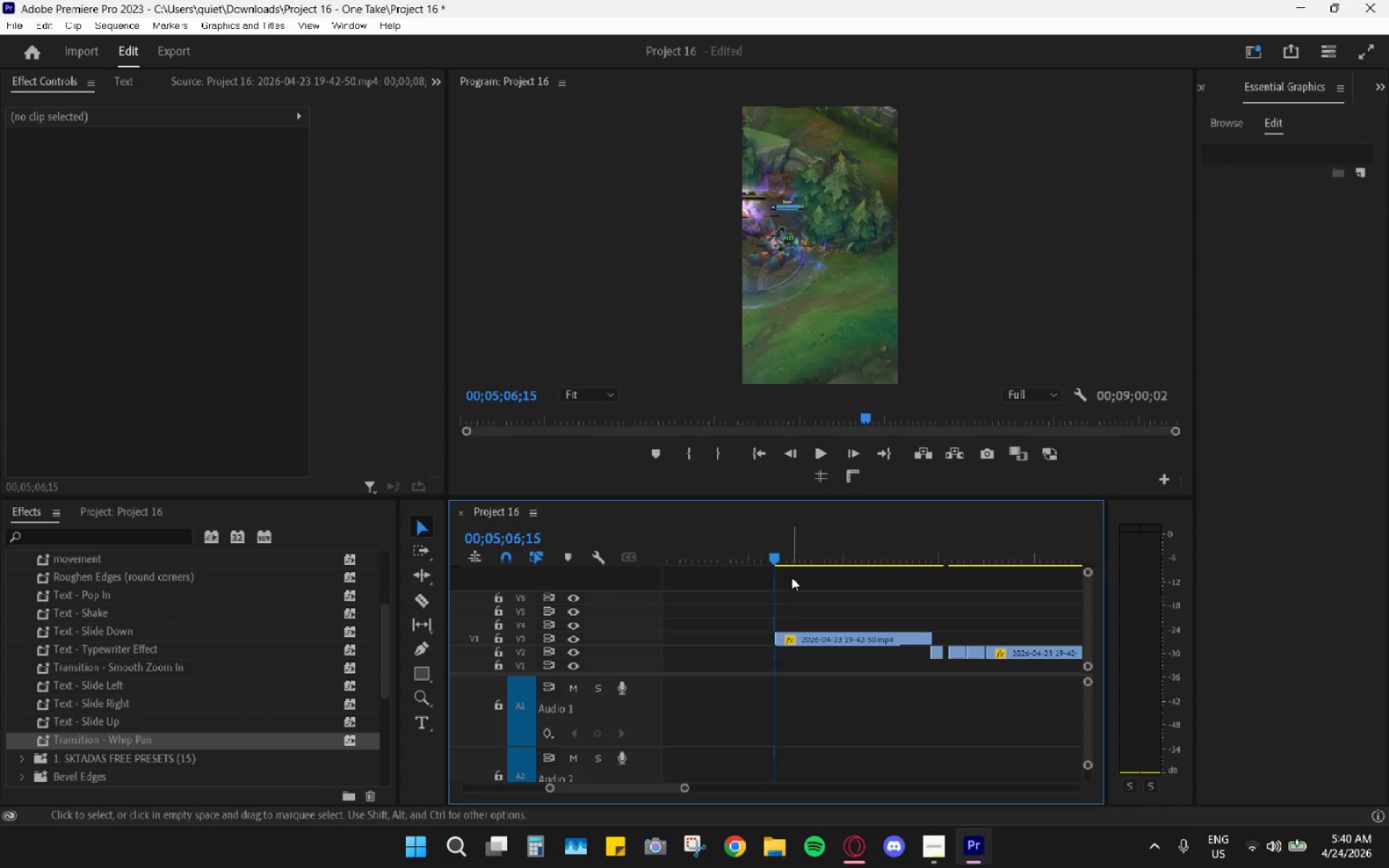 
key(Space)
 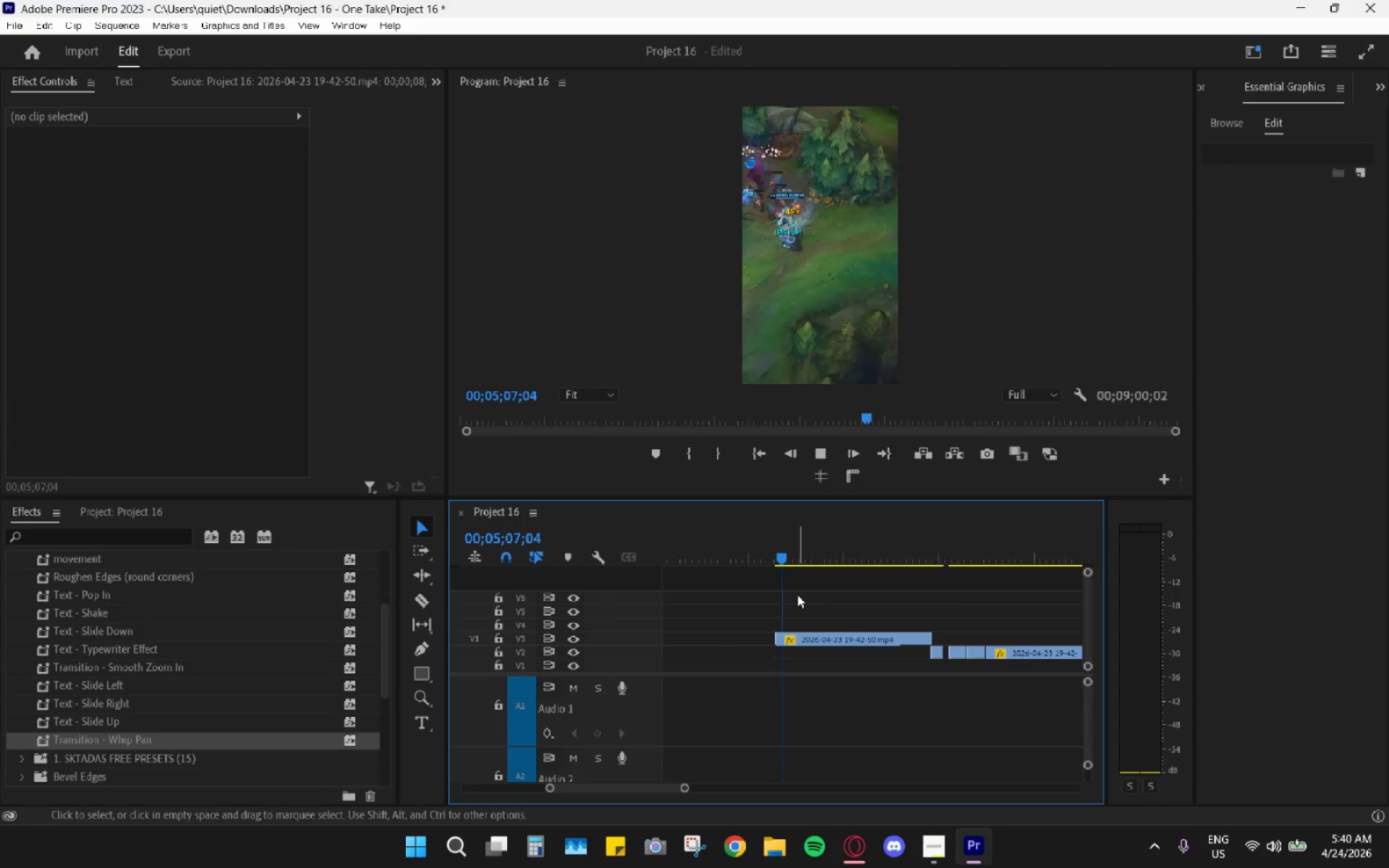 
key(Space)
 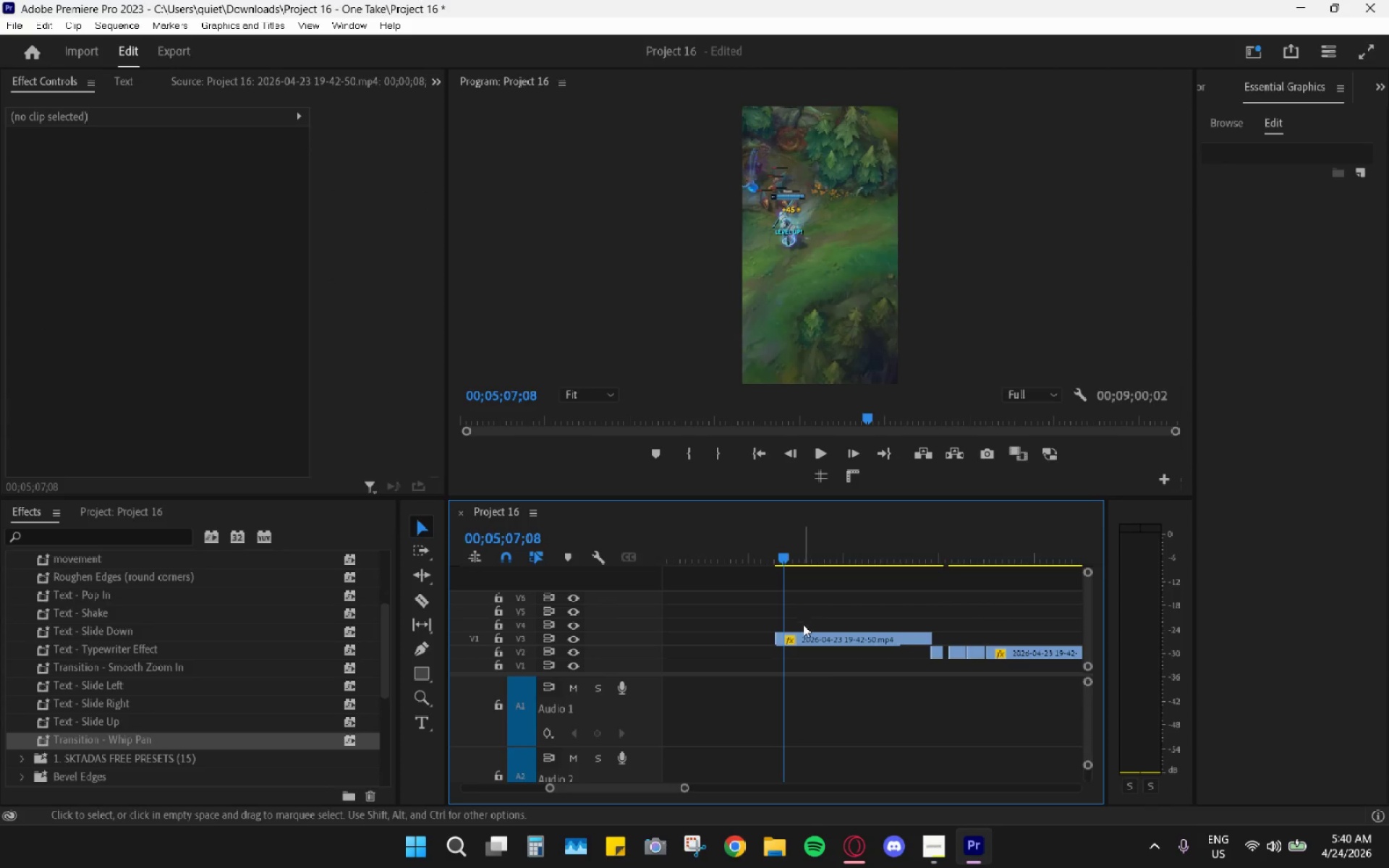 
key(Space)
 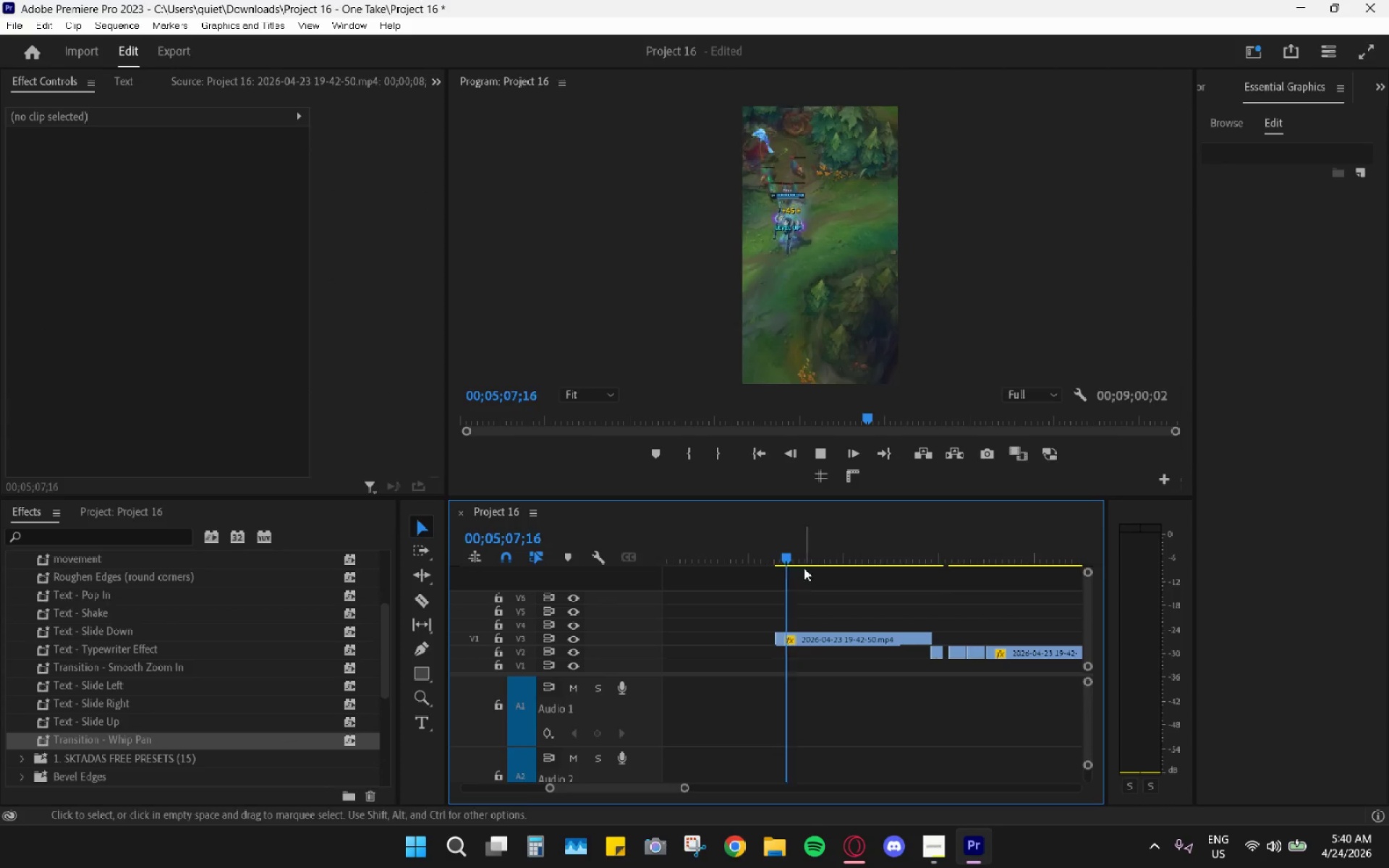 
left_click_drag(start_coordinate=[803, 553], to_coordinate=[860, 564])
 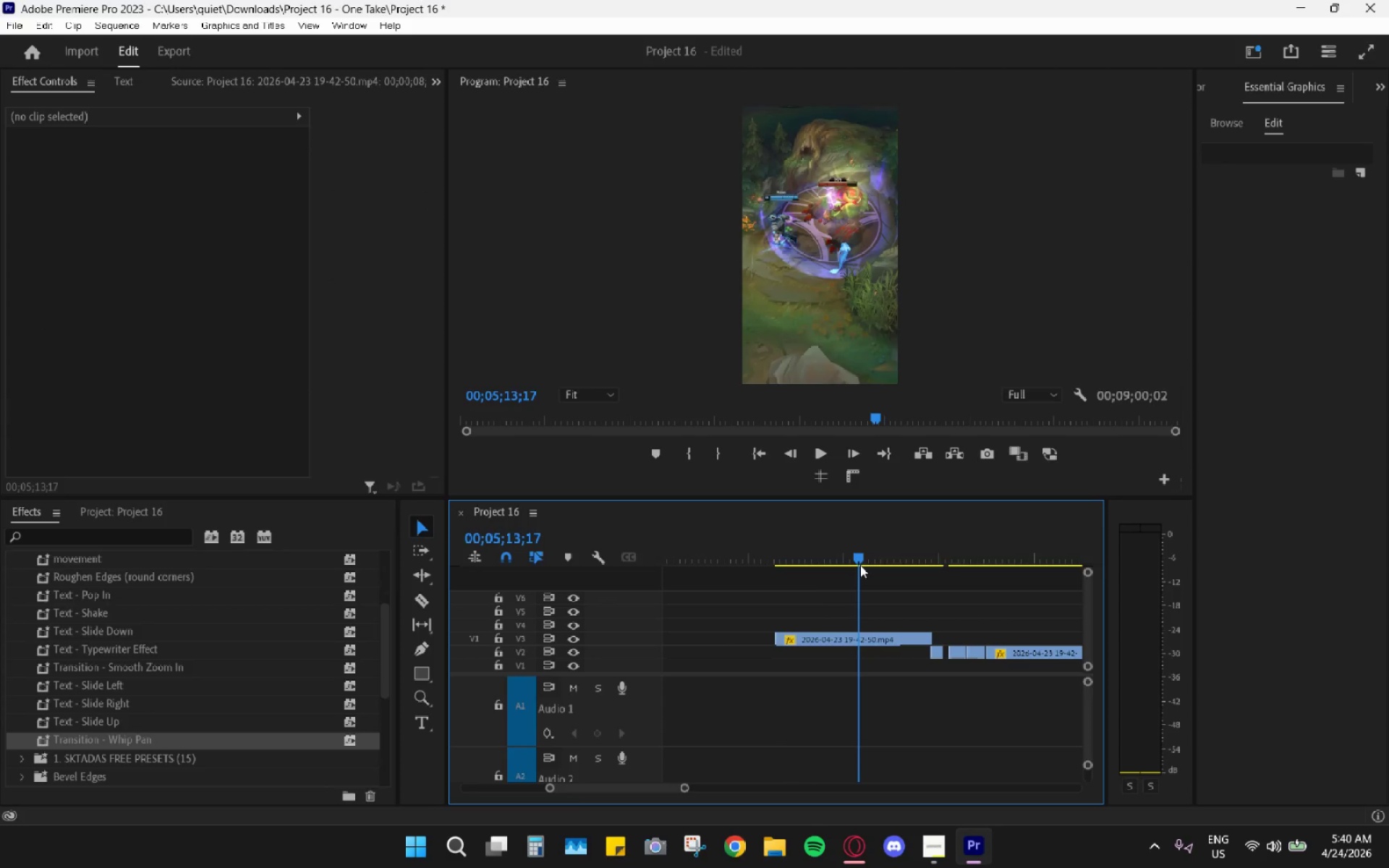 
key(Alt+AltLeft)
 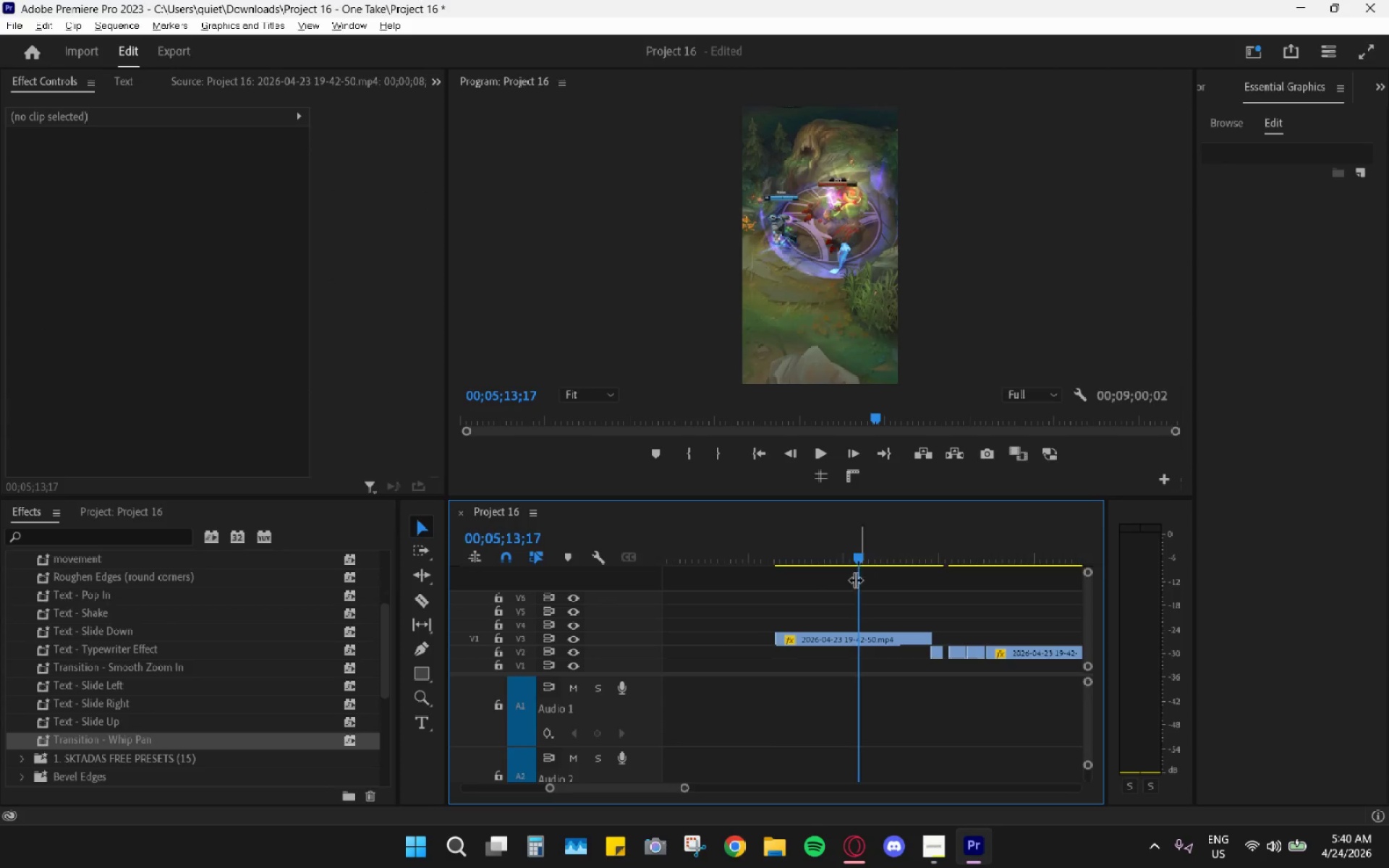 
hold_key(key=AltLeft, duration=0.59)
scroll: coordinate [850, 595], scroll_direction: down, amount: 10.0
 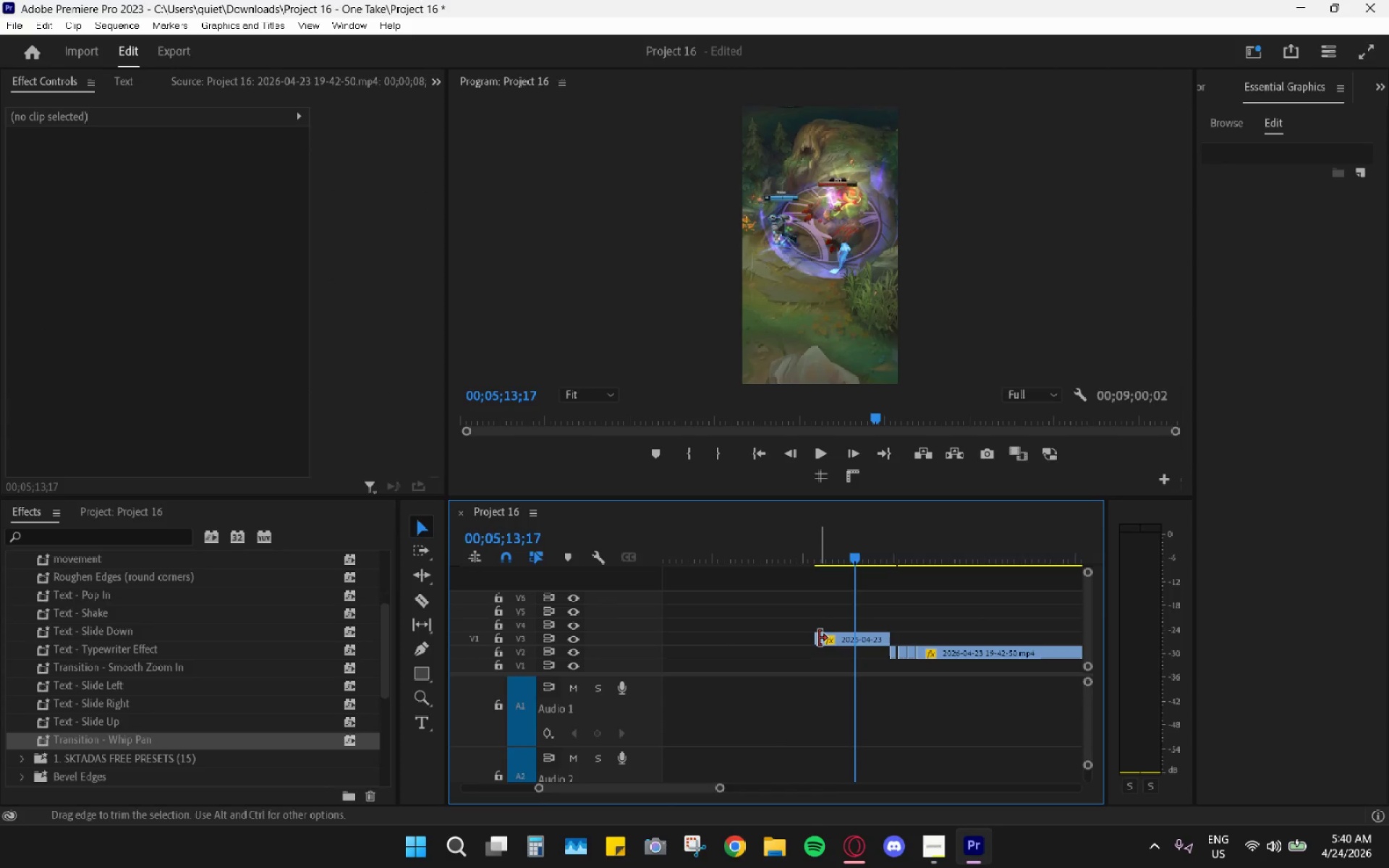 
left_click_drag(start_coordinate=[817, 638], to_coordinate=[723, 634])
 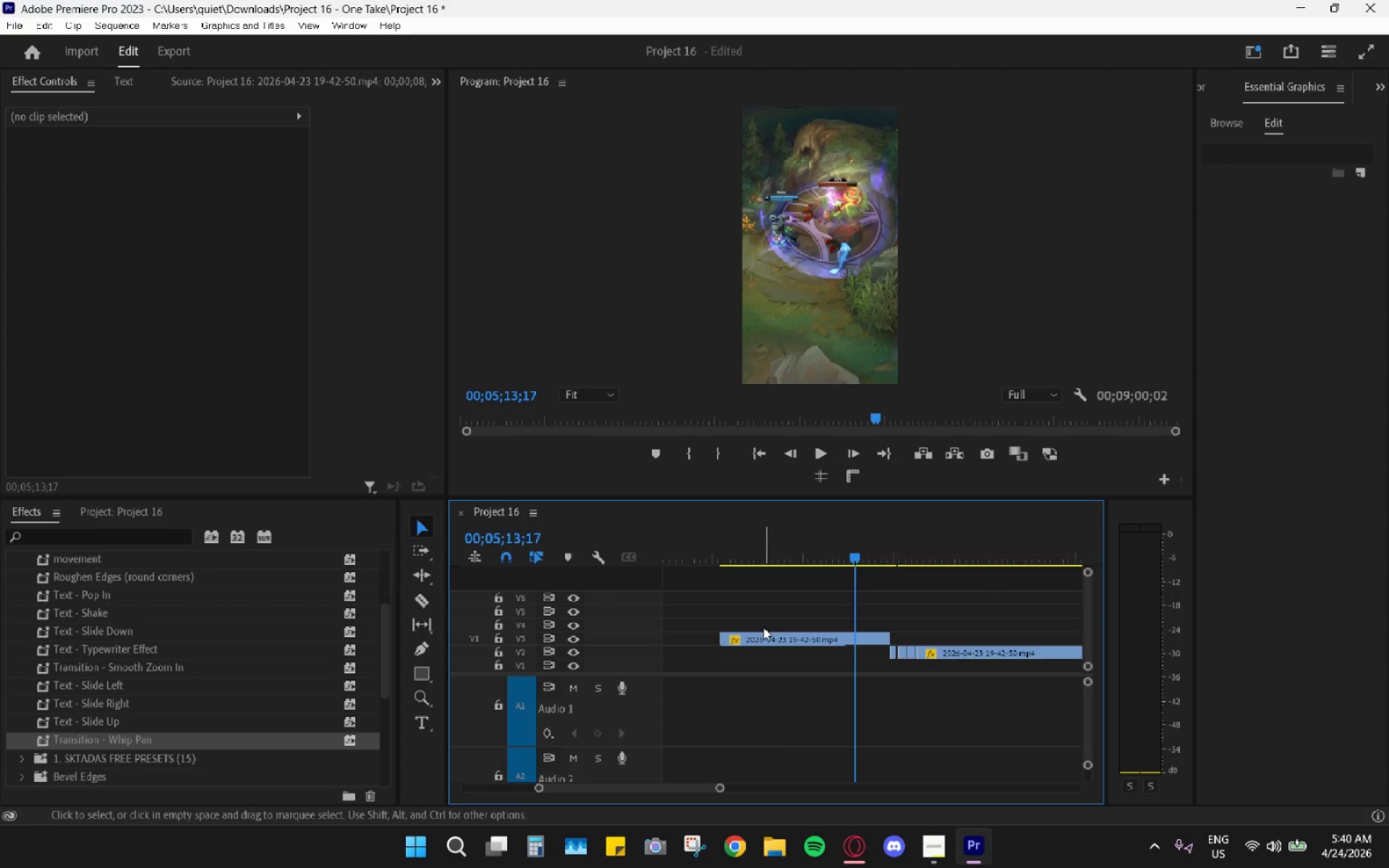 
key(Alt+AltLeft)
 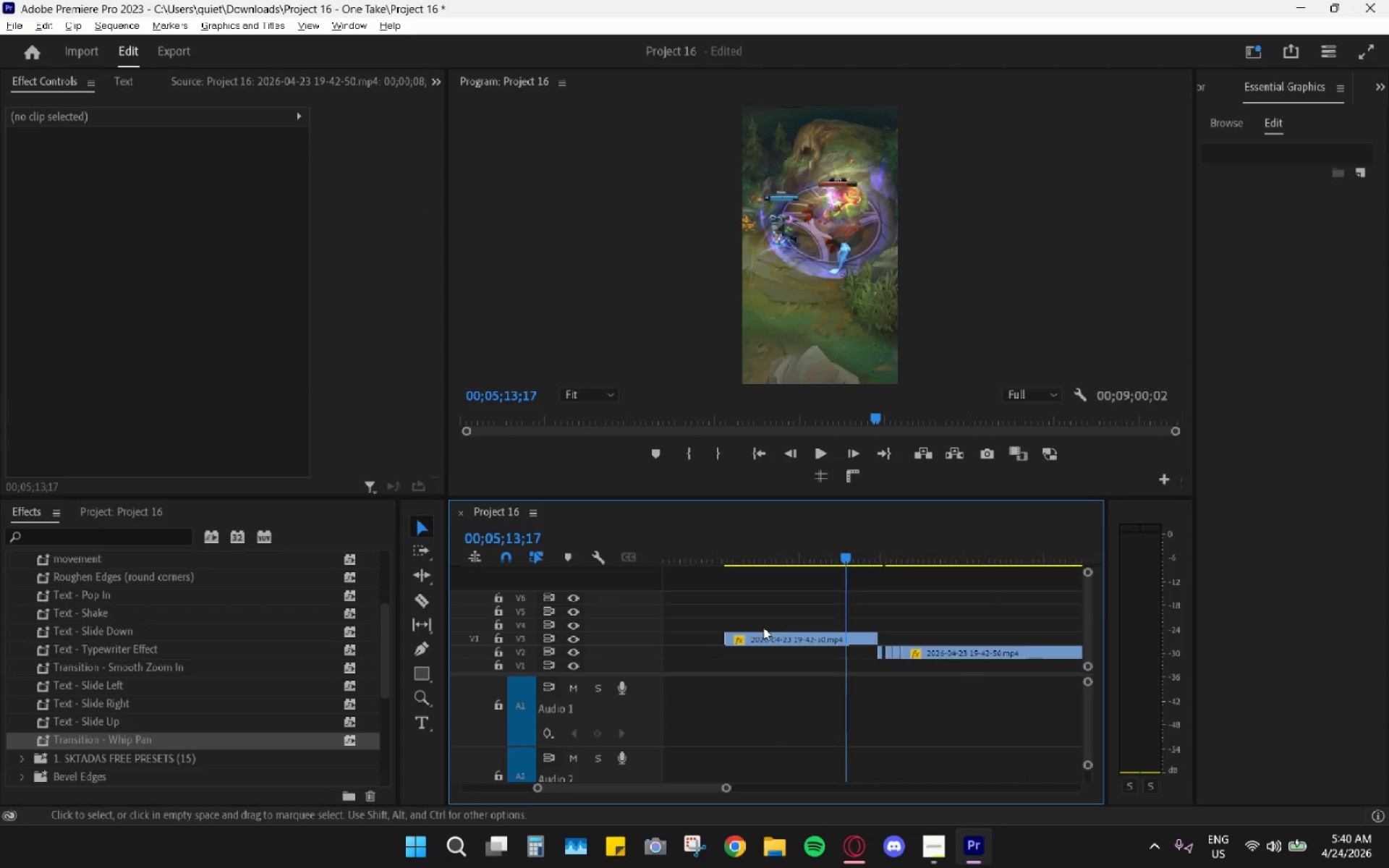 
scroll: coordinate [815, 618], scroll_direction: up, amount: 5.0
 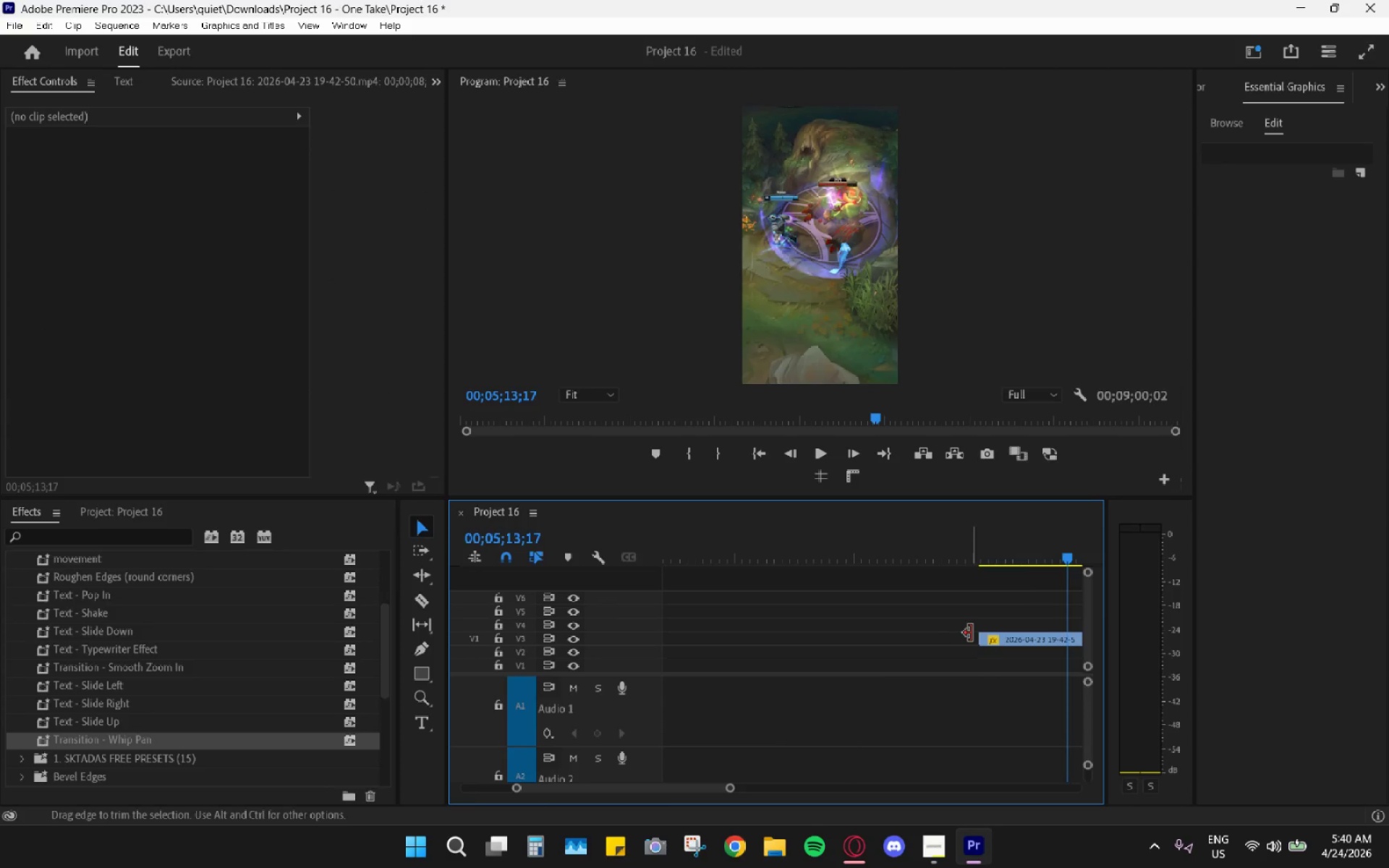 
left_click_drag(start_coordinate=[977, 636], to_coordinate=[721, 627])
 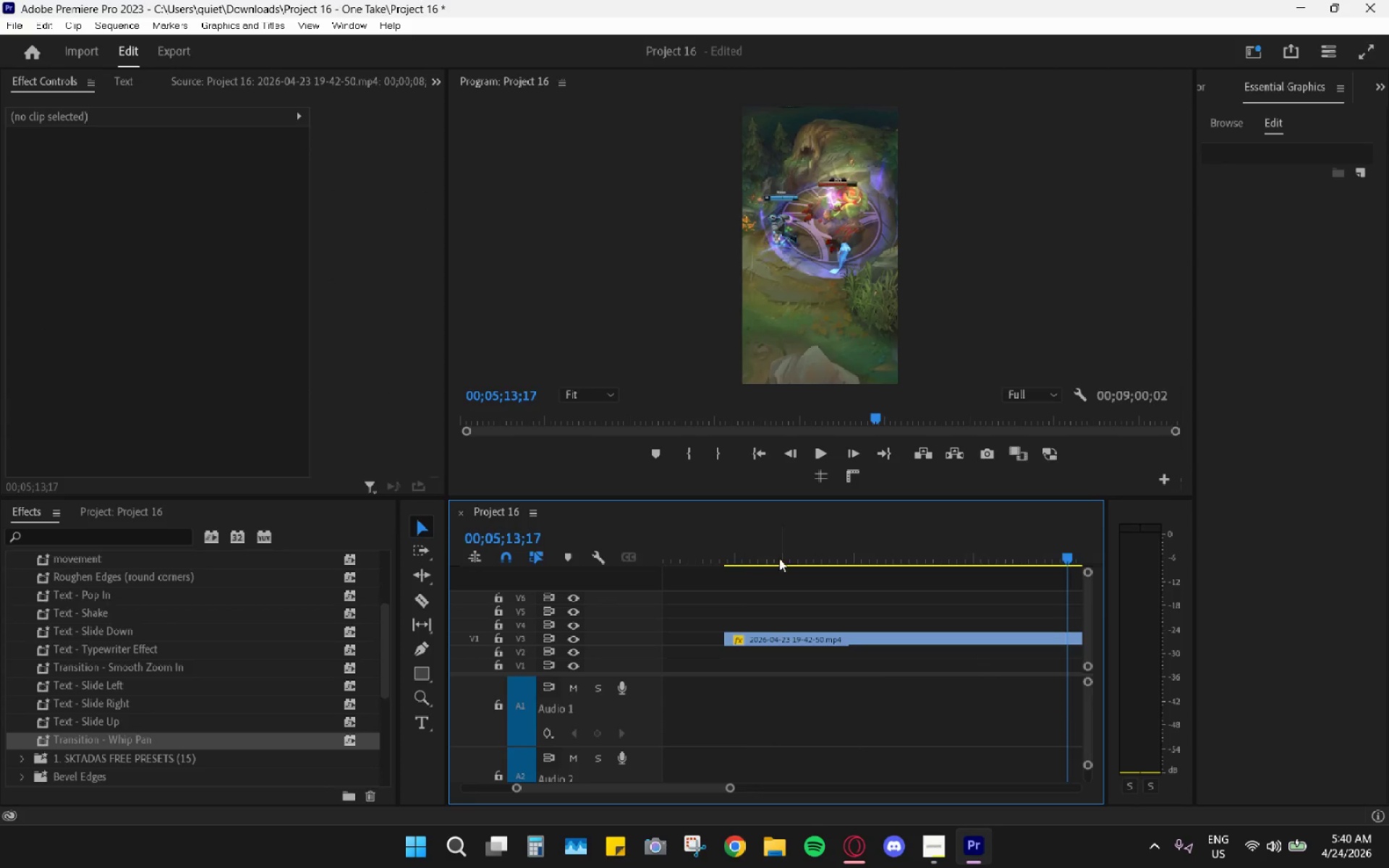 
left_click_drag(start_coordinate=[763, 554], to_coordinate=[772, 556])
 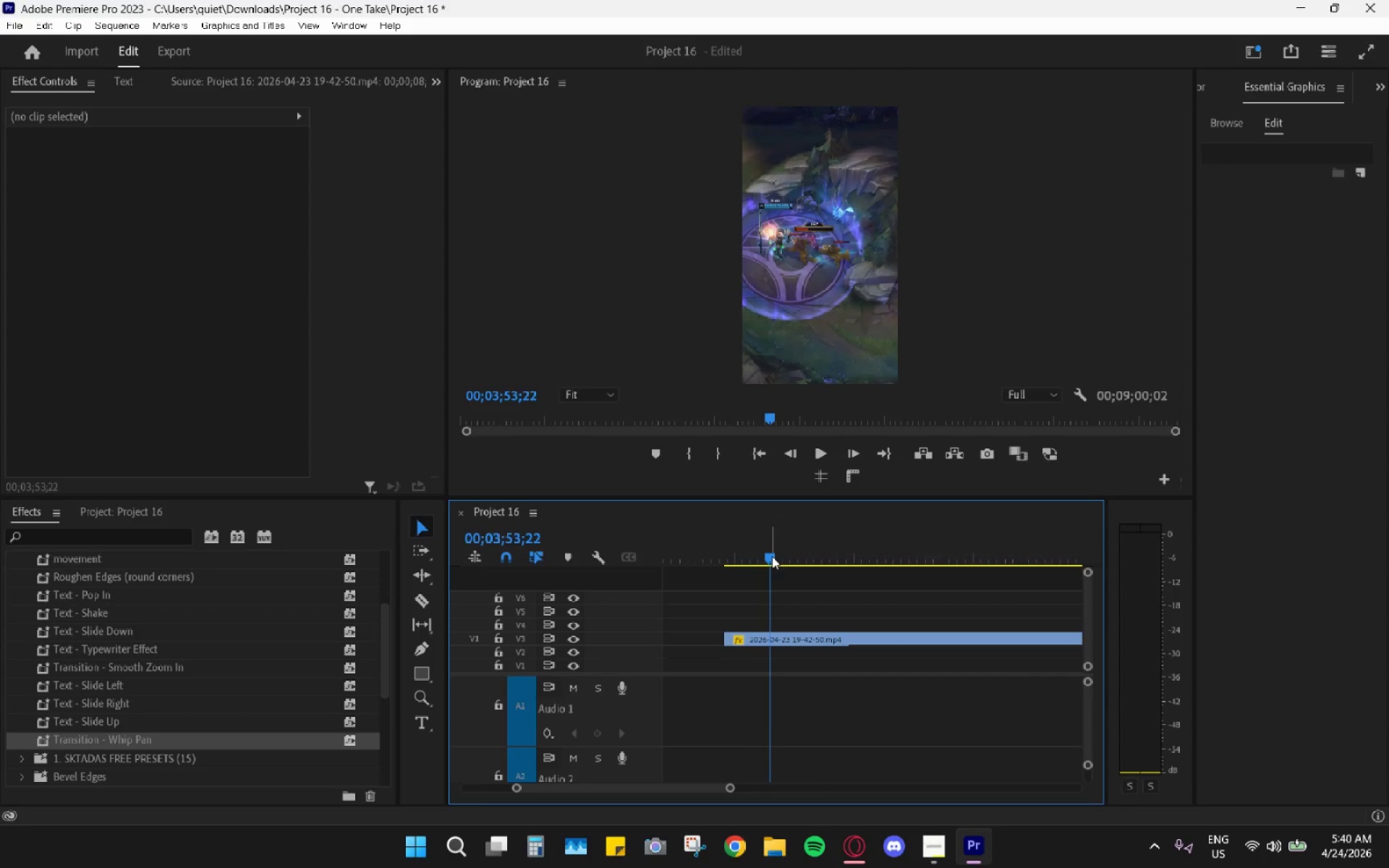 
key(Space)
 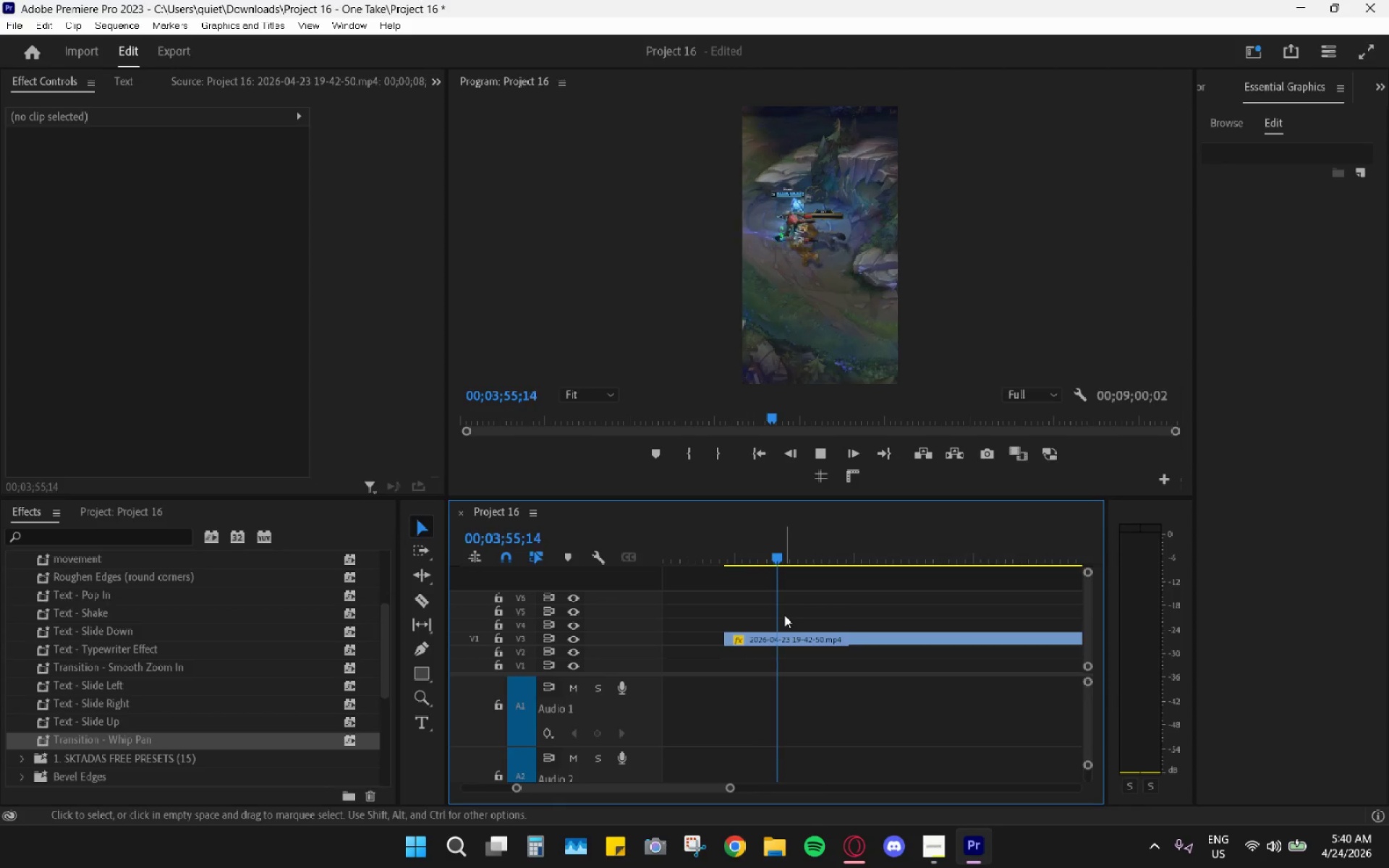 
key(Space)
 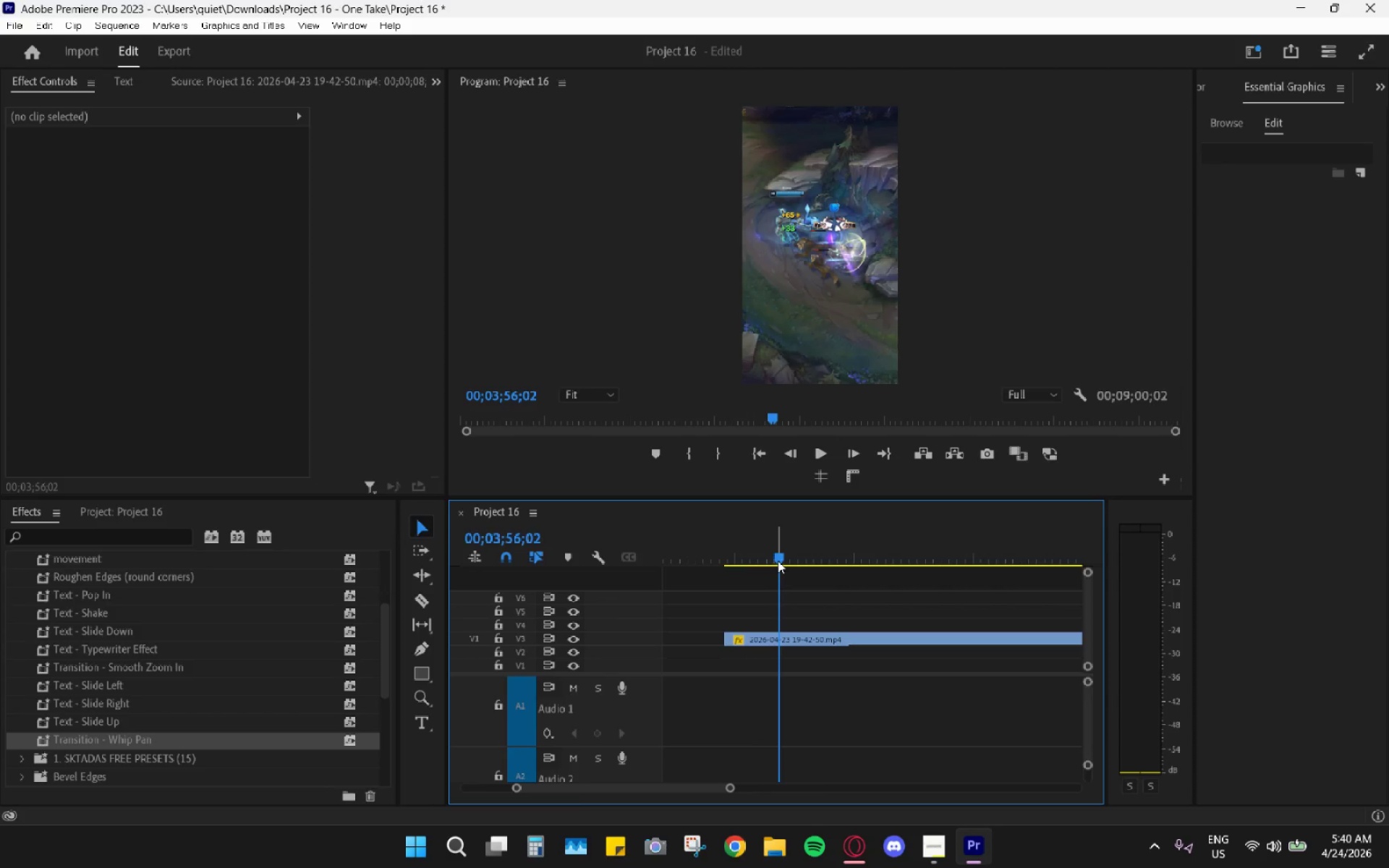 
left_click_drag(start_coordinate=[777, 561], to_coordinate=[773, 559])
 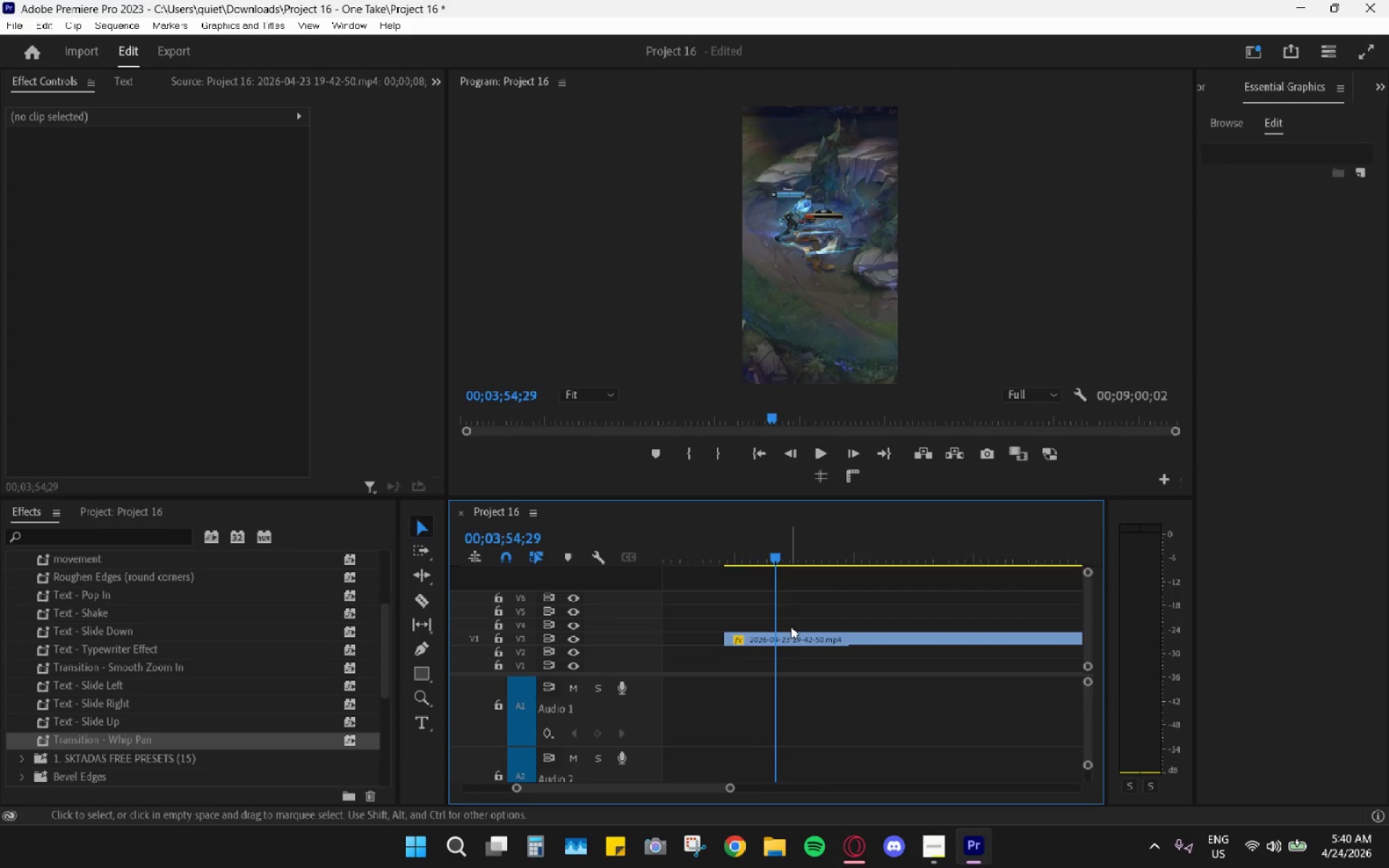 
key(C)
 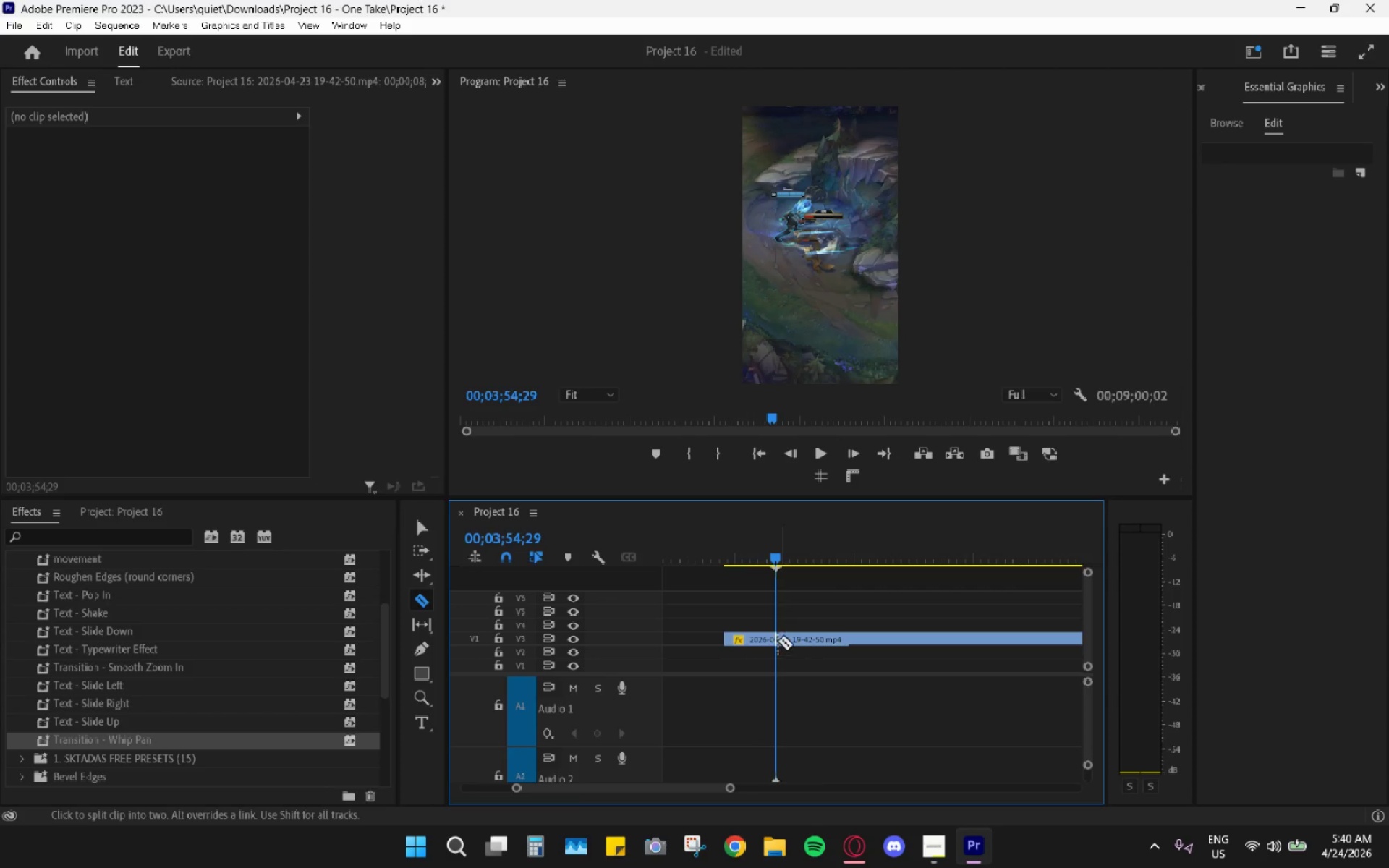 
left_click([773, 637])
 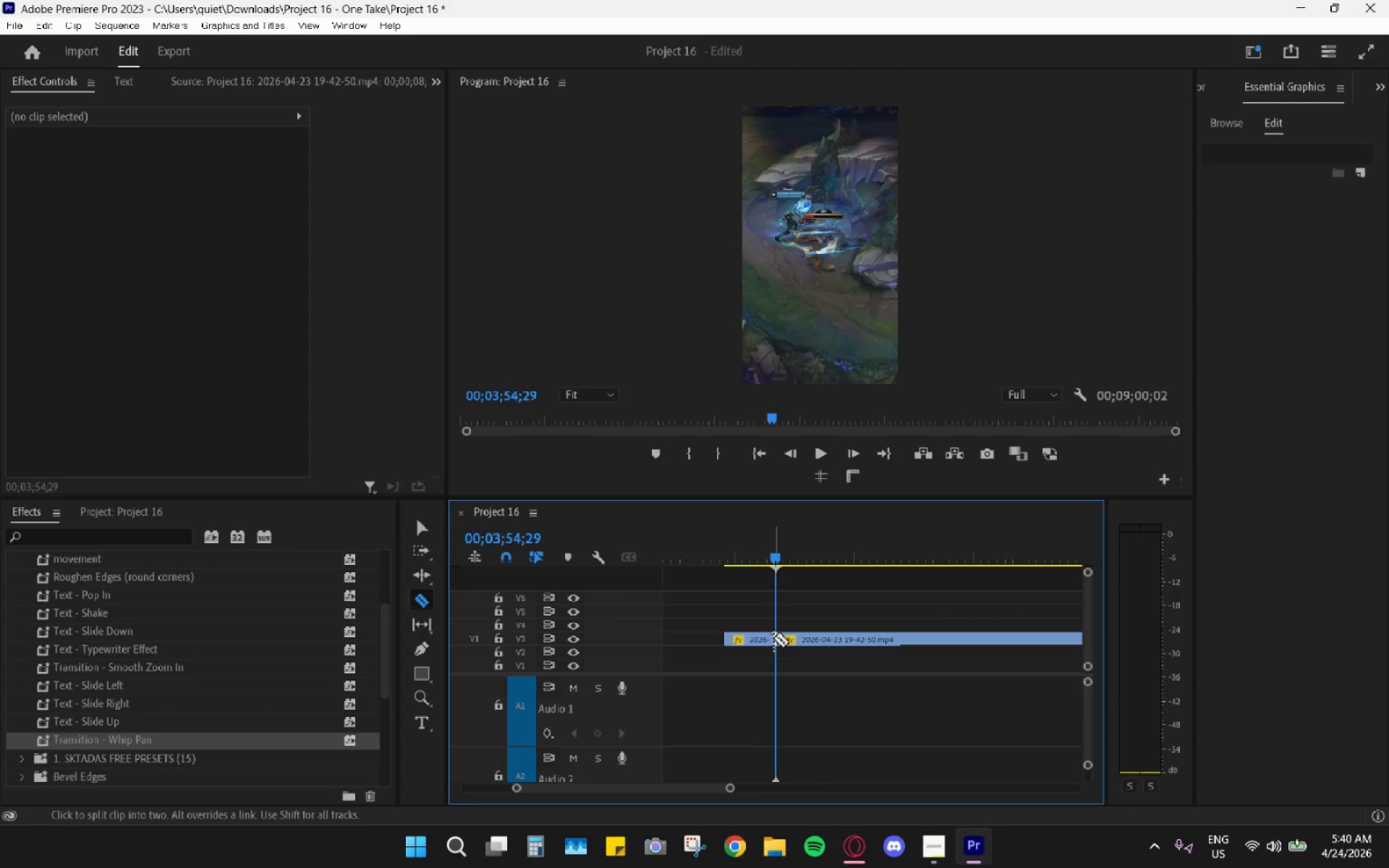 
key(V)
 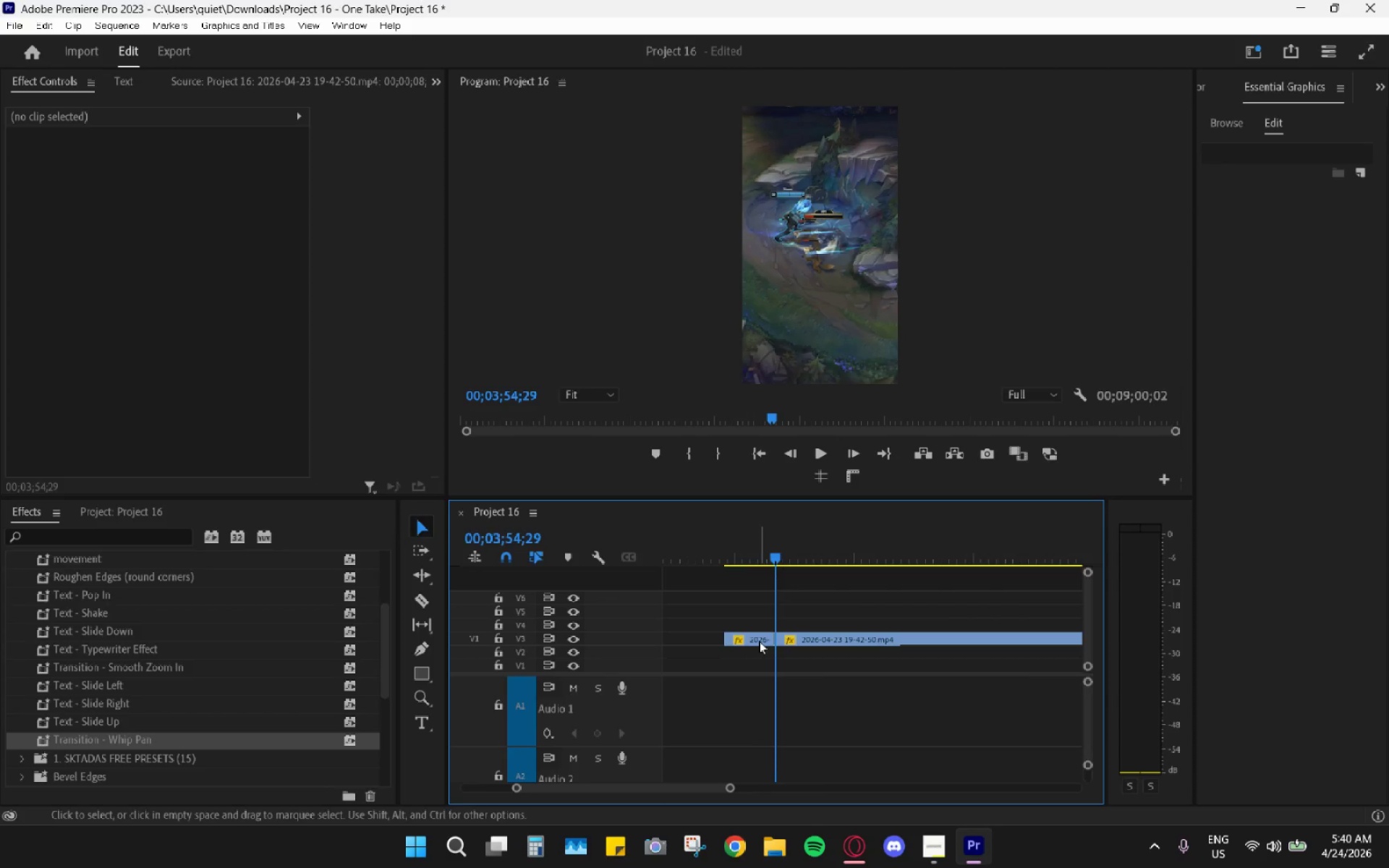 
double_click([759, 641])
 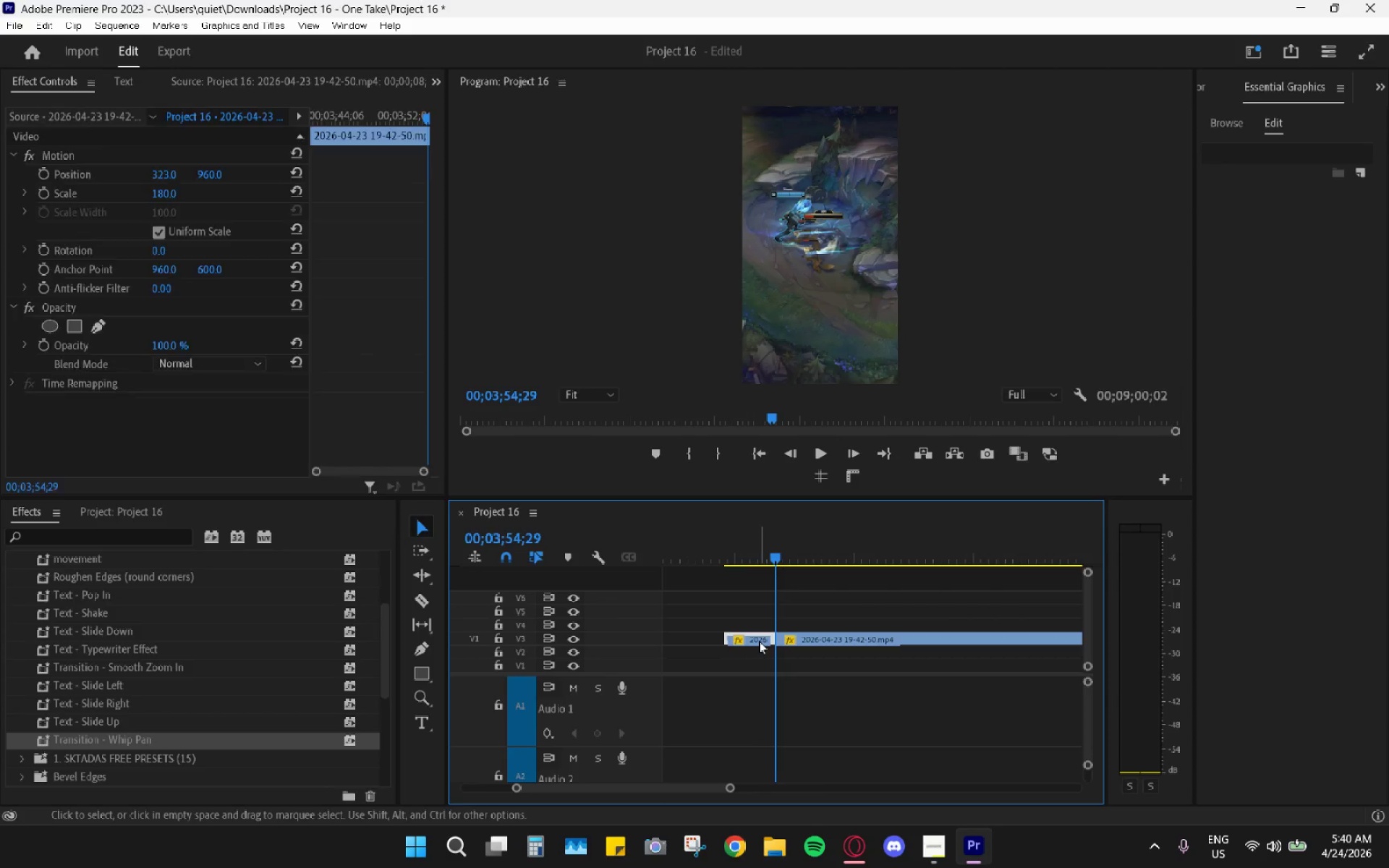 
key(H)
 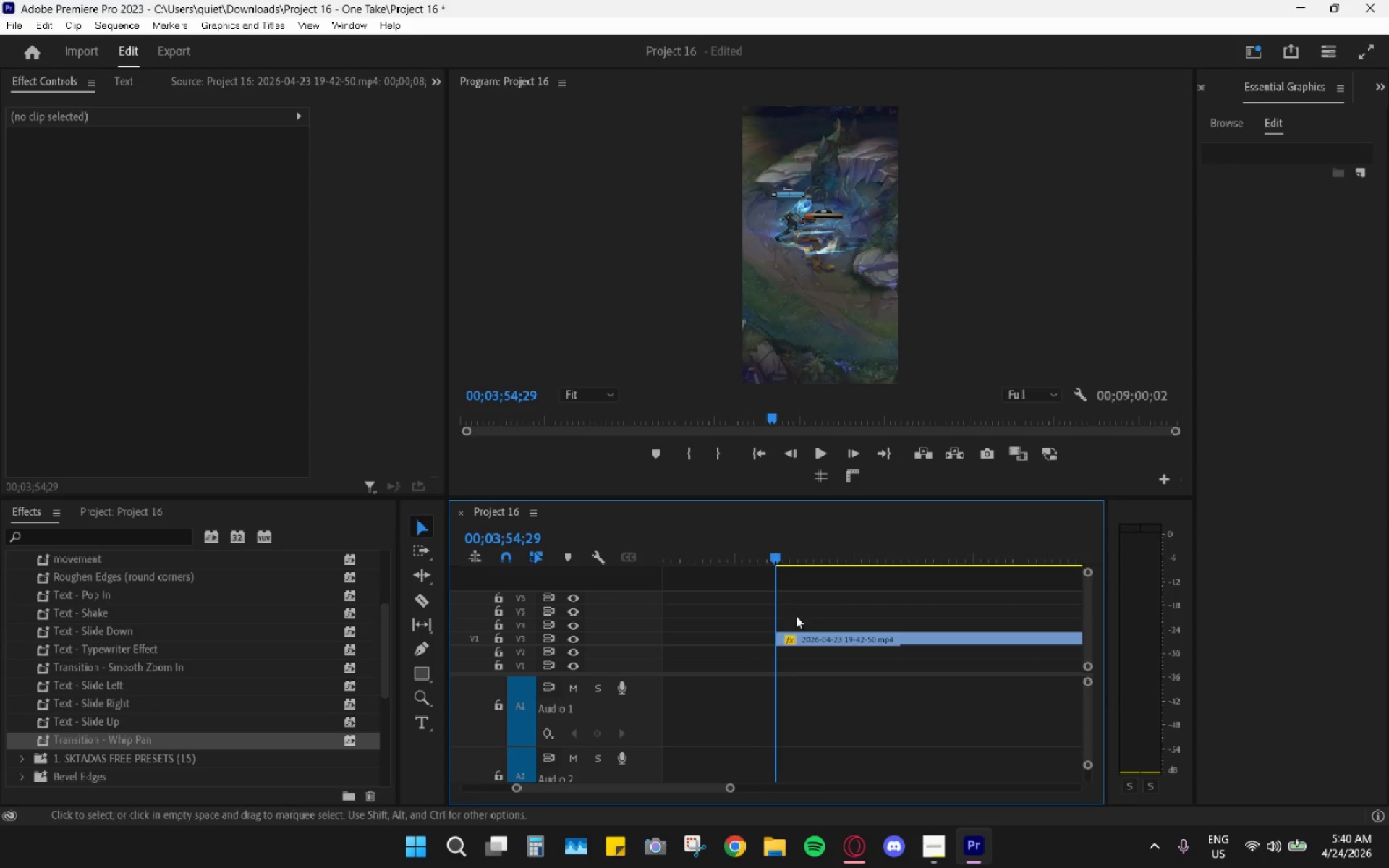 
key(Space)
 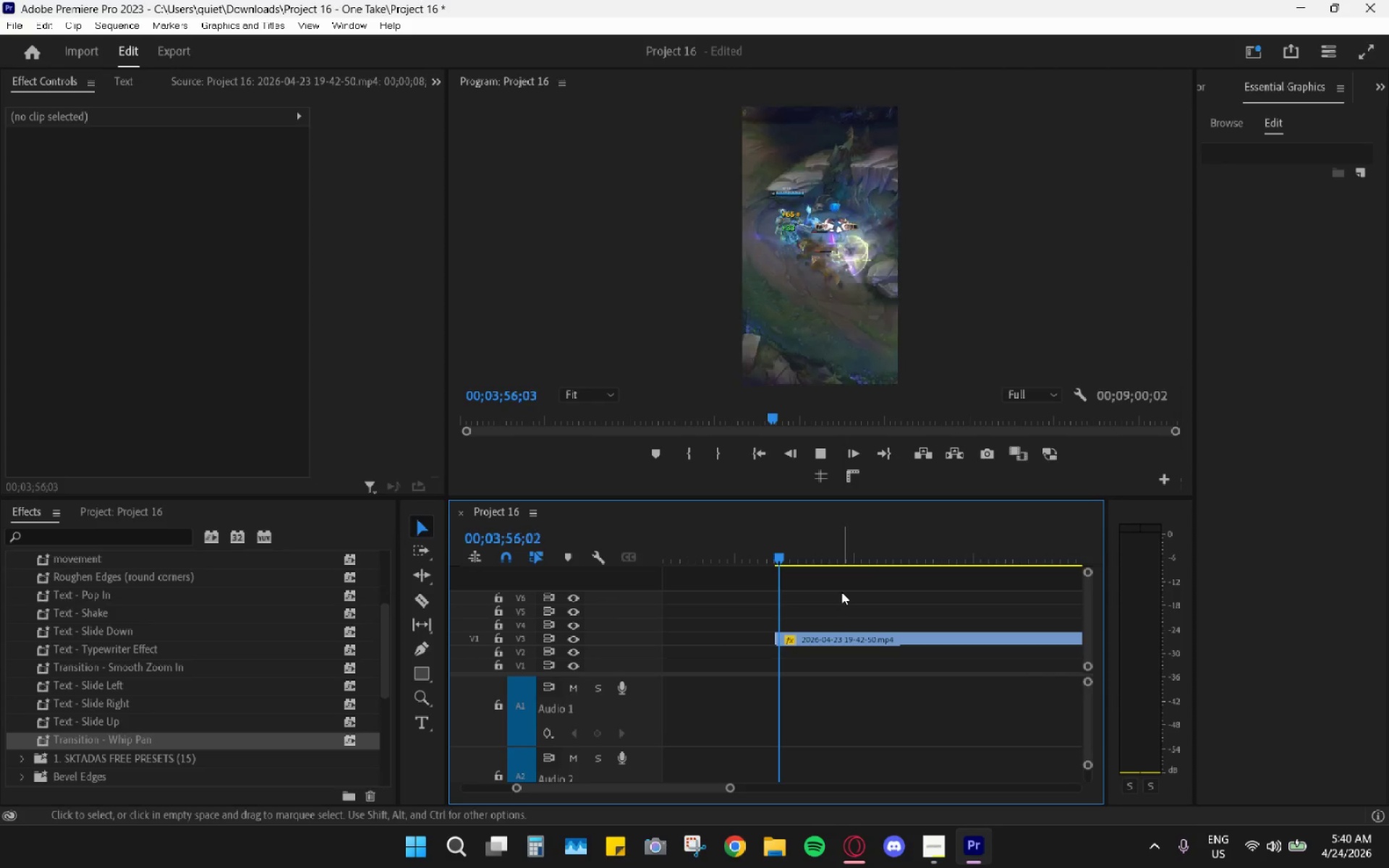 
key(Space)
 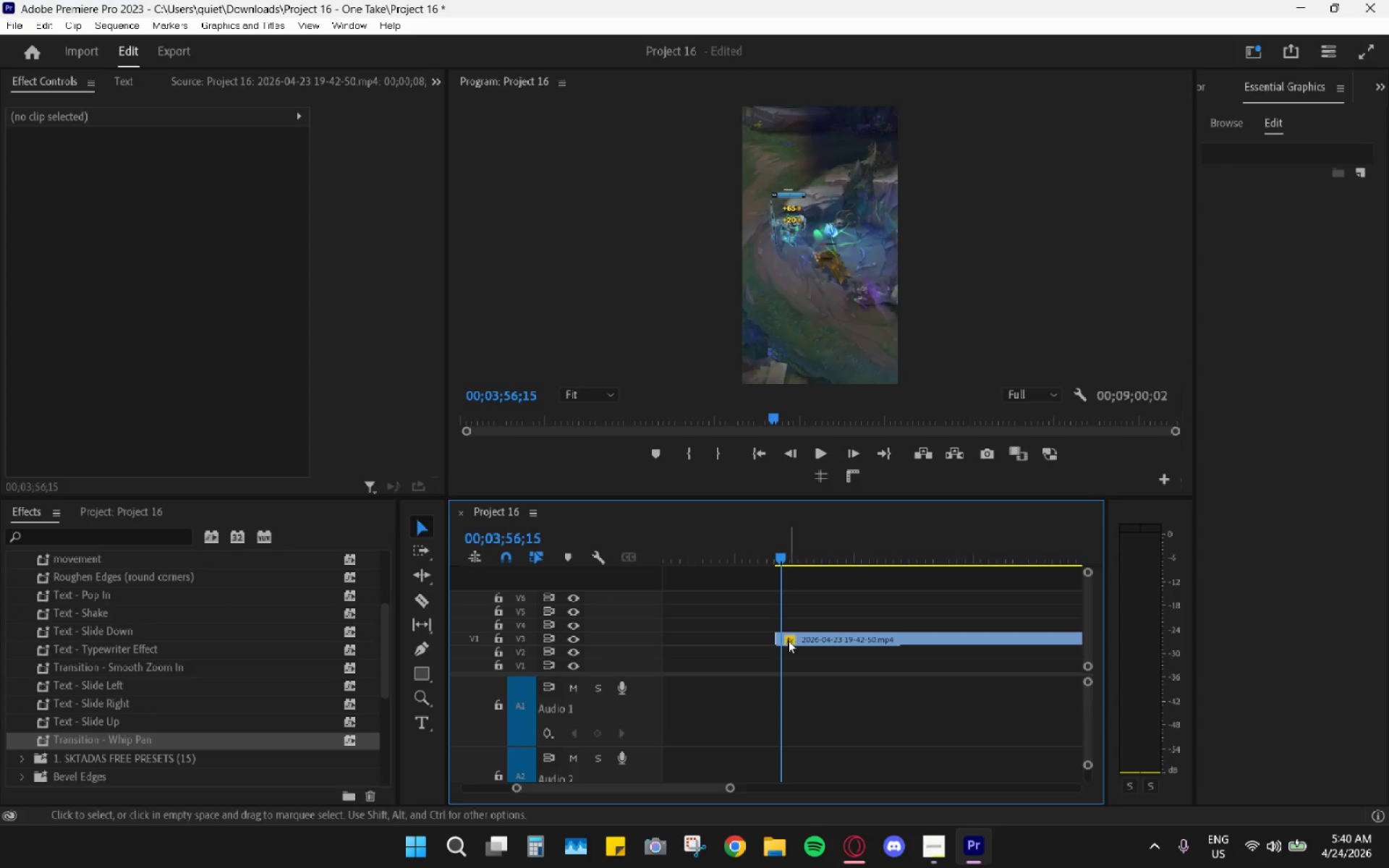 
key(Space)
 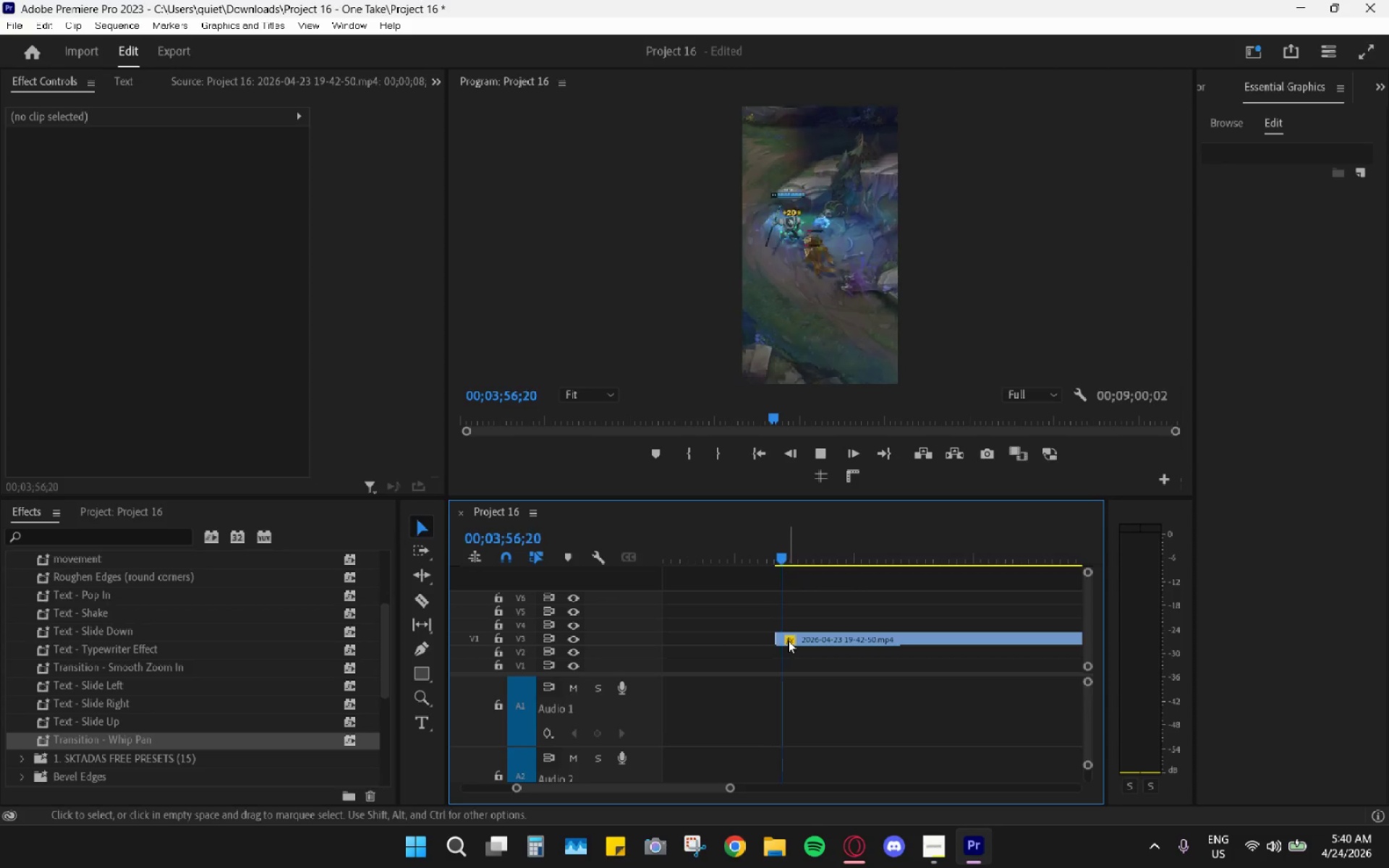 
key(Space)
 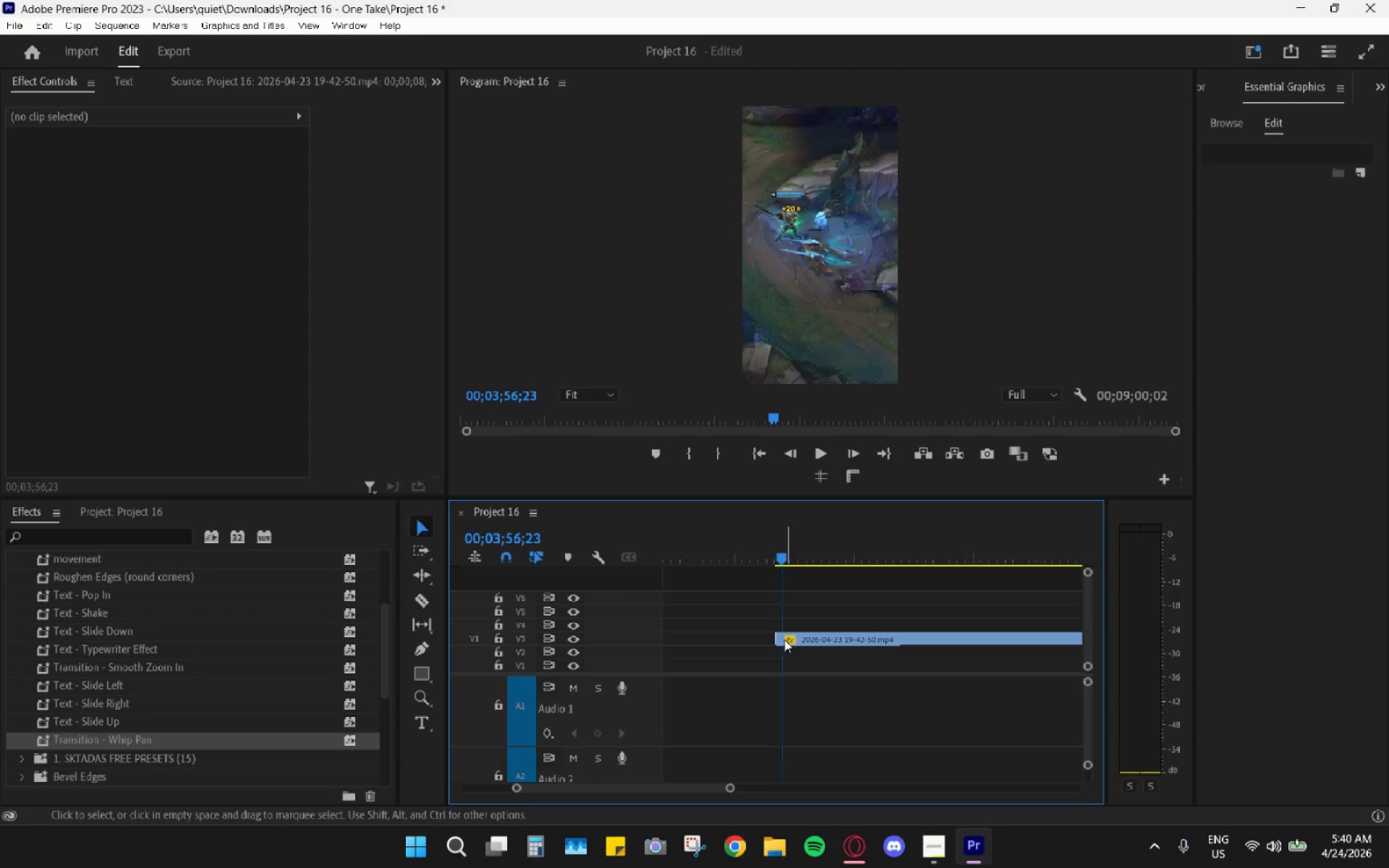 
key(C)
 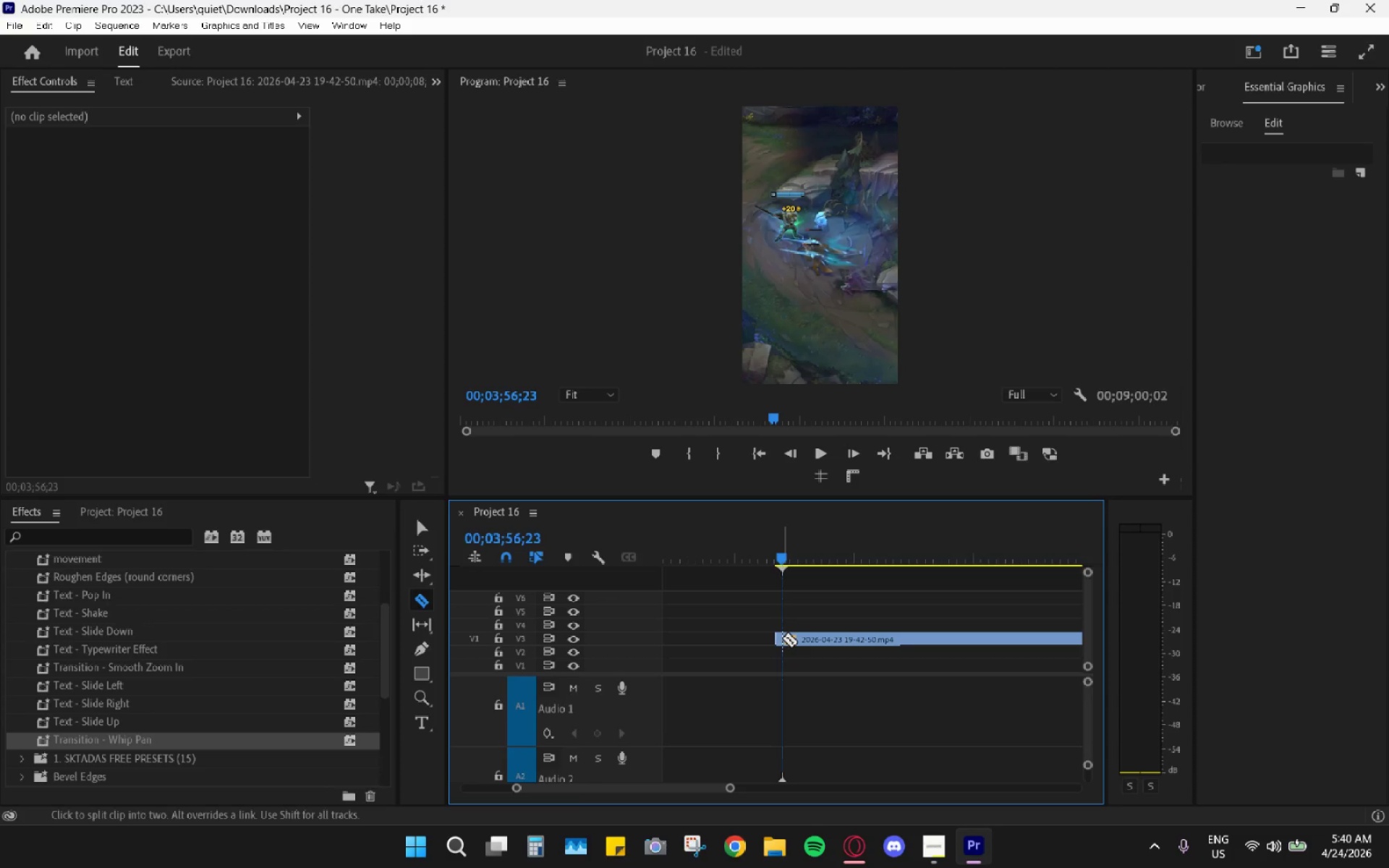 
left_click([782, 638])
 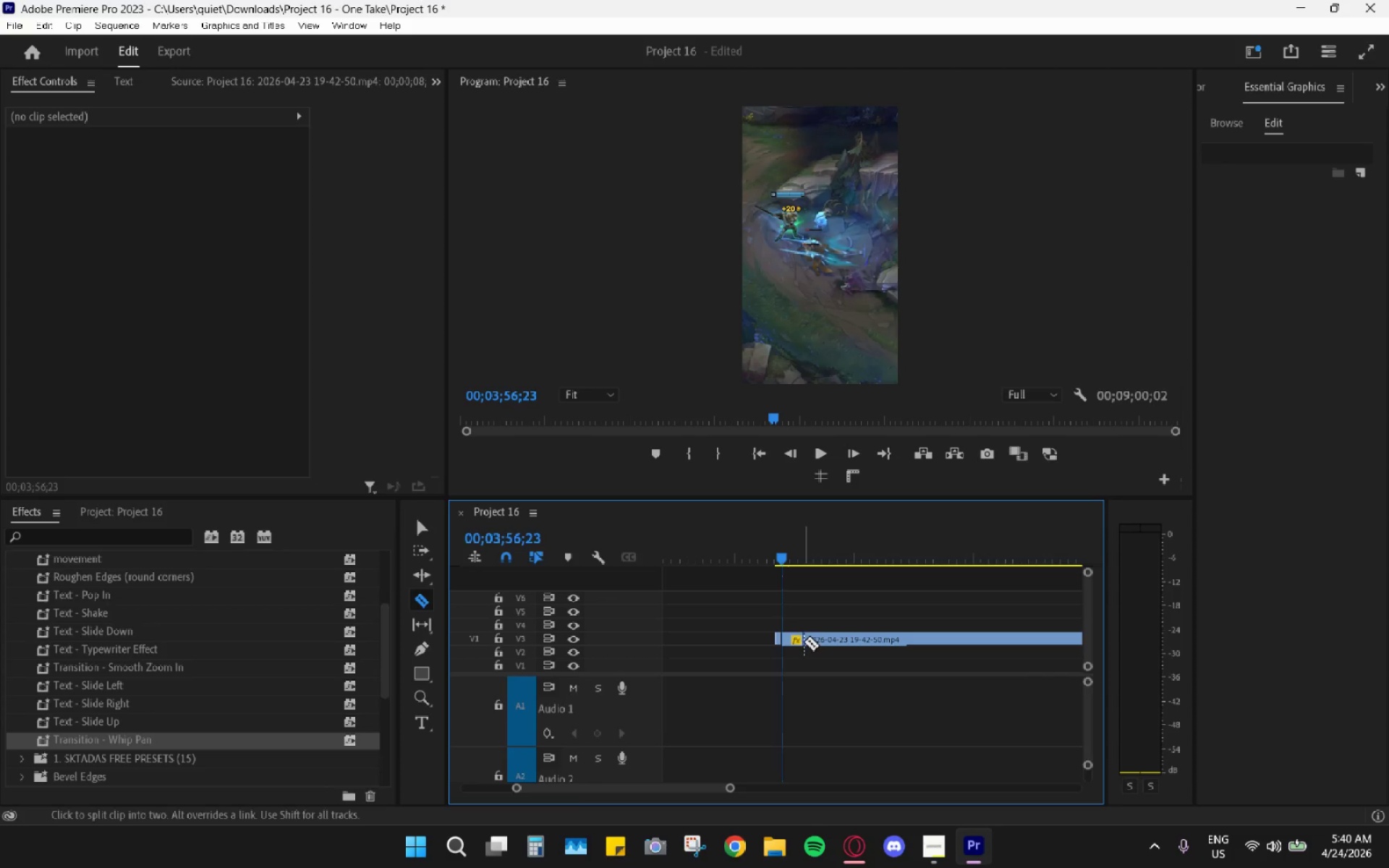 
key(V)
 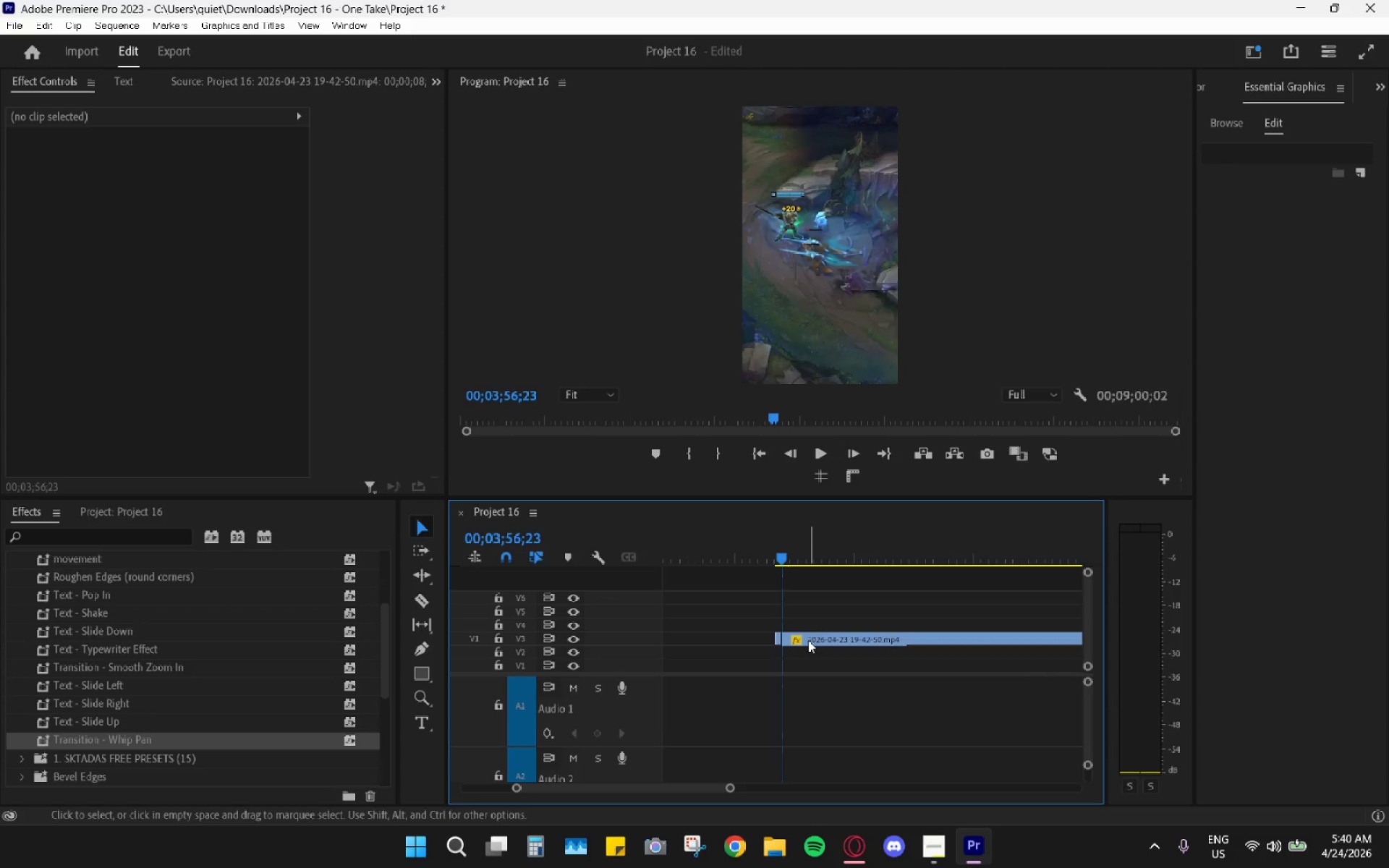 
left_click([808, 640])
 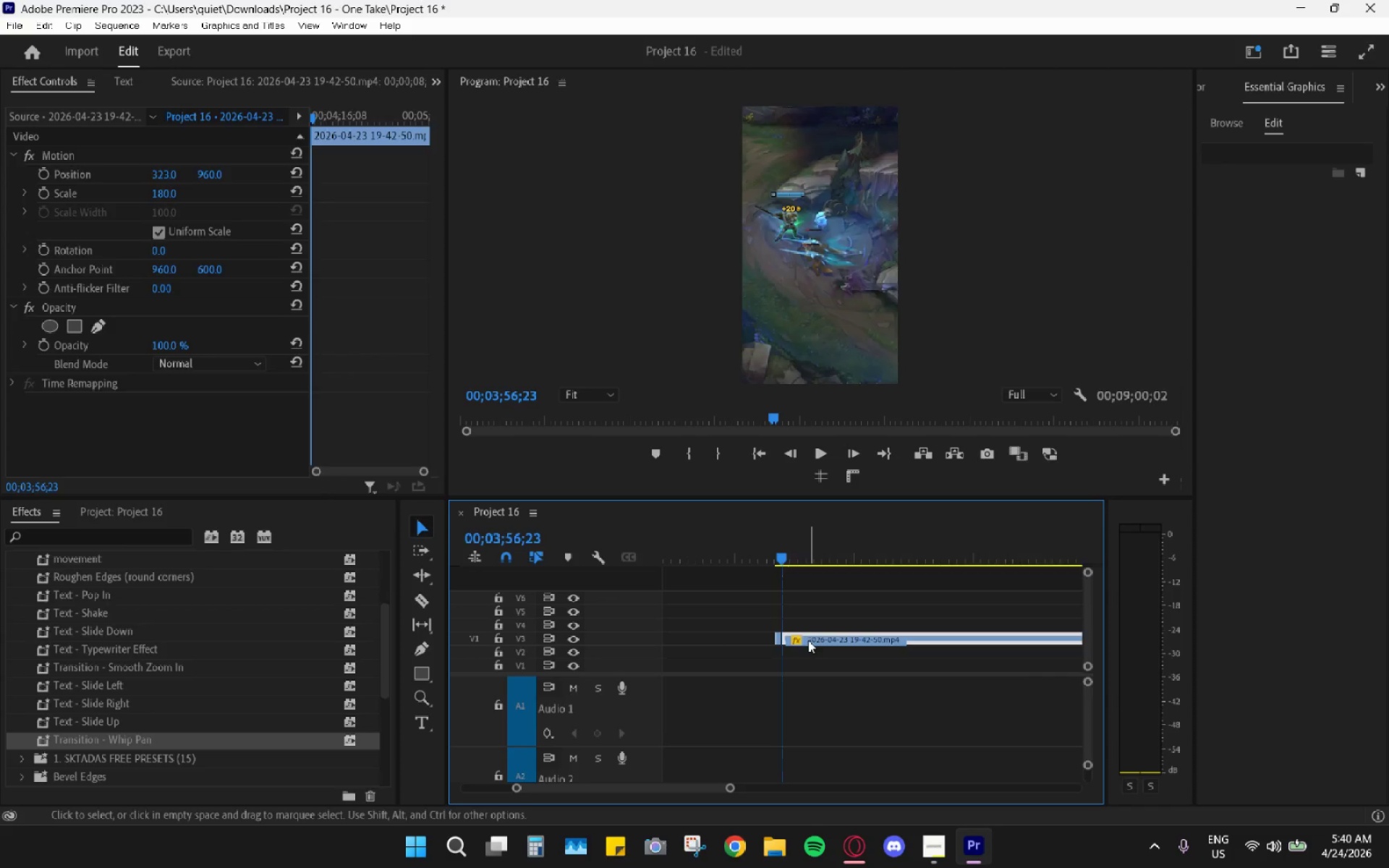 
key(H)
 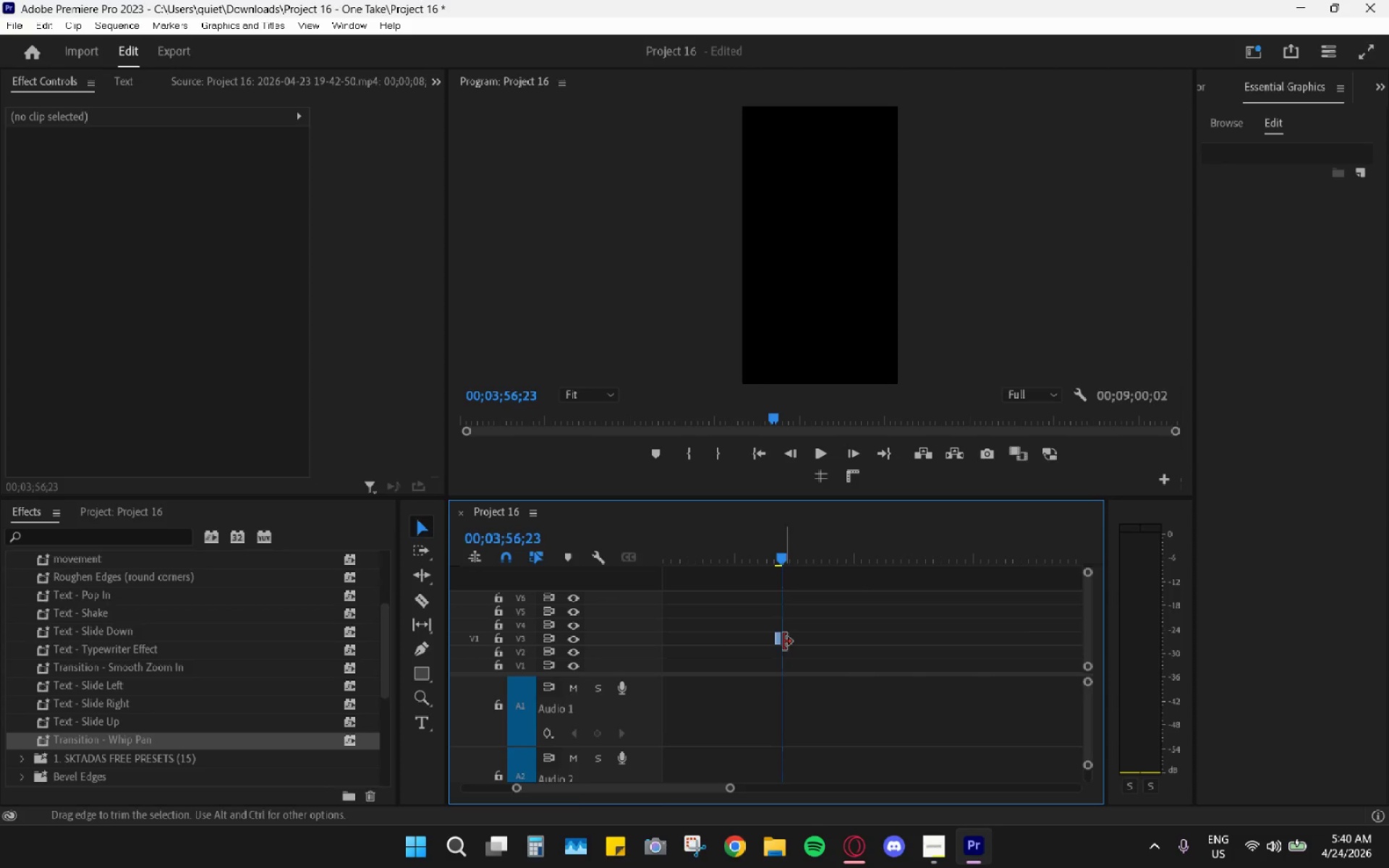 
left_click([798, 639])
 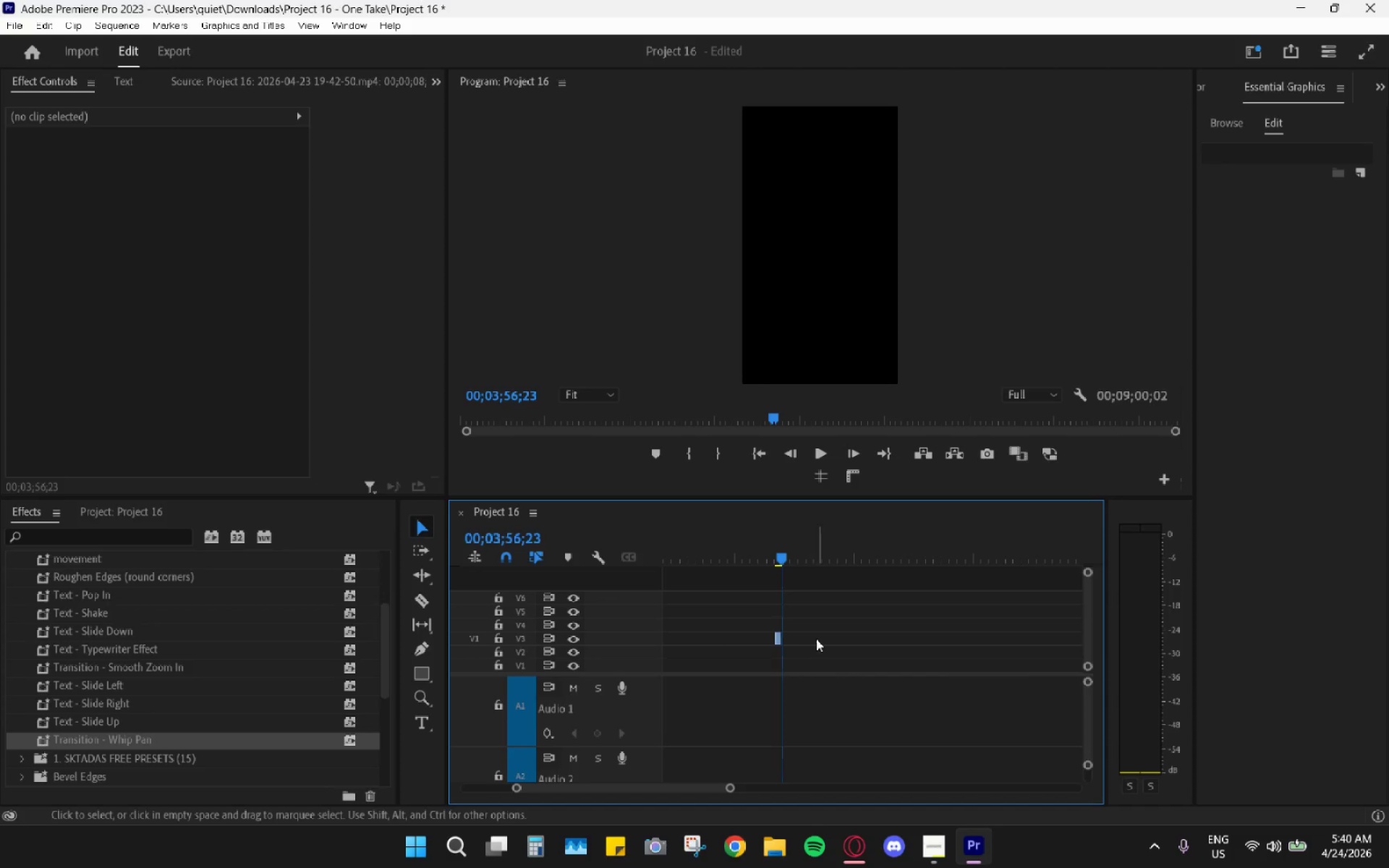 
hold_key(key=AltLeft, duration=0.48)
scroll: coordinate [825, 644], scroll_direction: down, amount: 10.0
 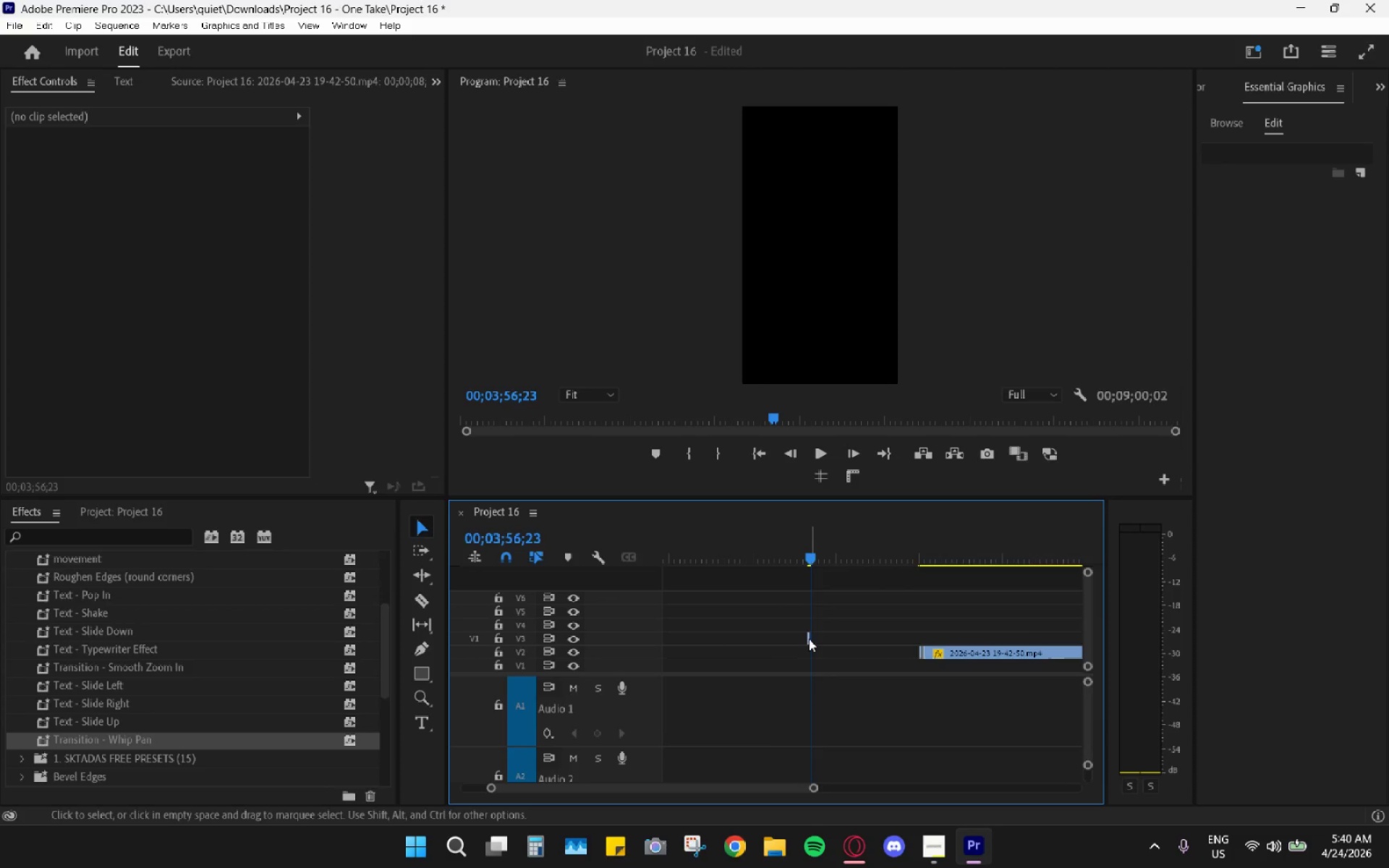 
left_click_drag(start_coordinate=[810, 639], to_coordinate=[906, 655])
 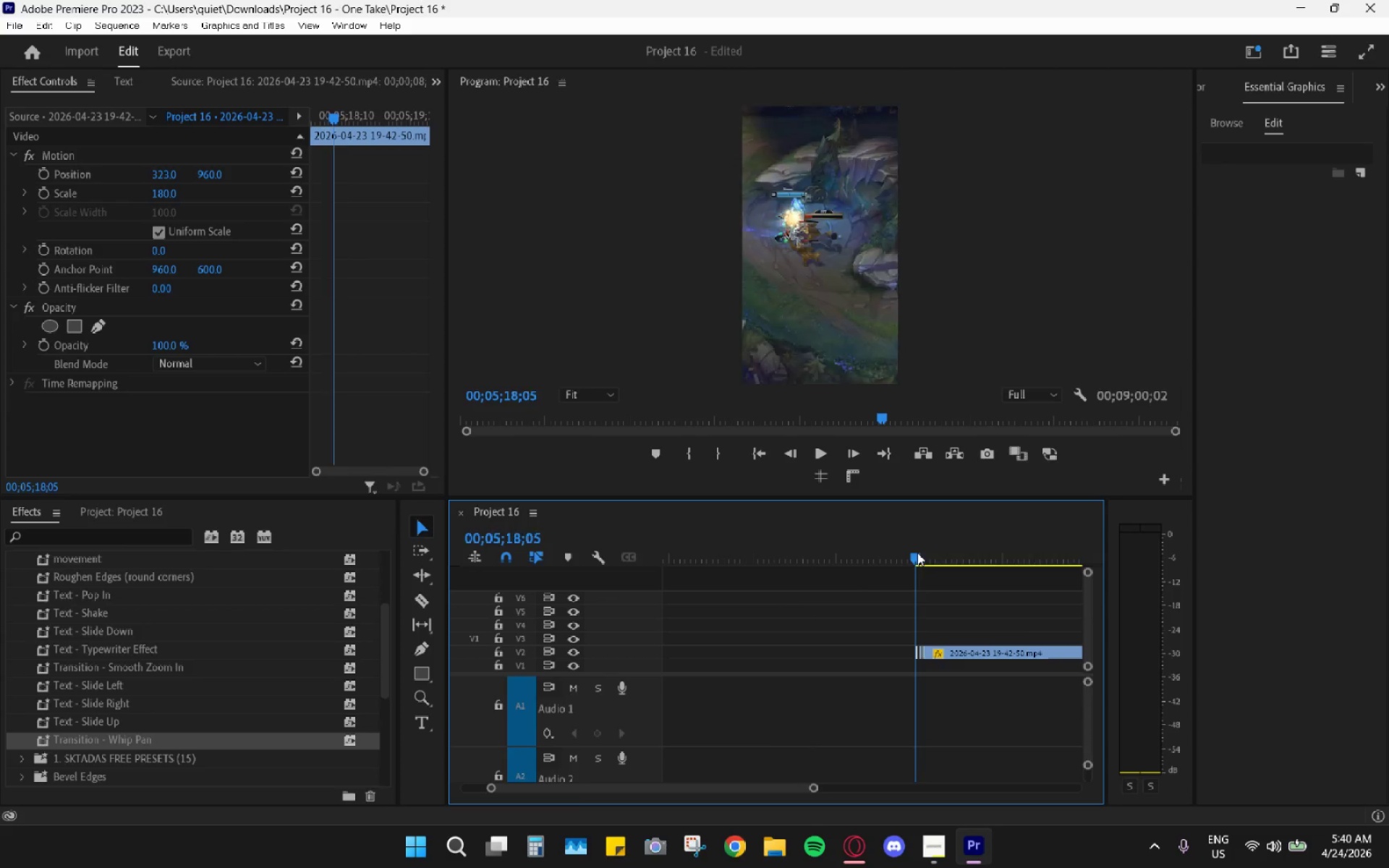 
hold_key(key=AltLeft, duration=0.86)
hold_key(key=AltLeft, duration=0.94)
scroll: coordinate [849, 642], scroll_direction: up, amount: 28.0
 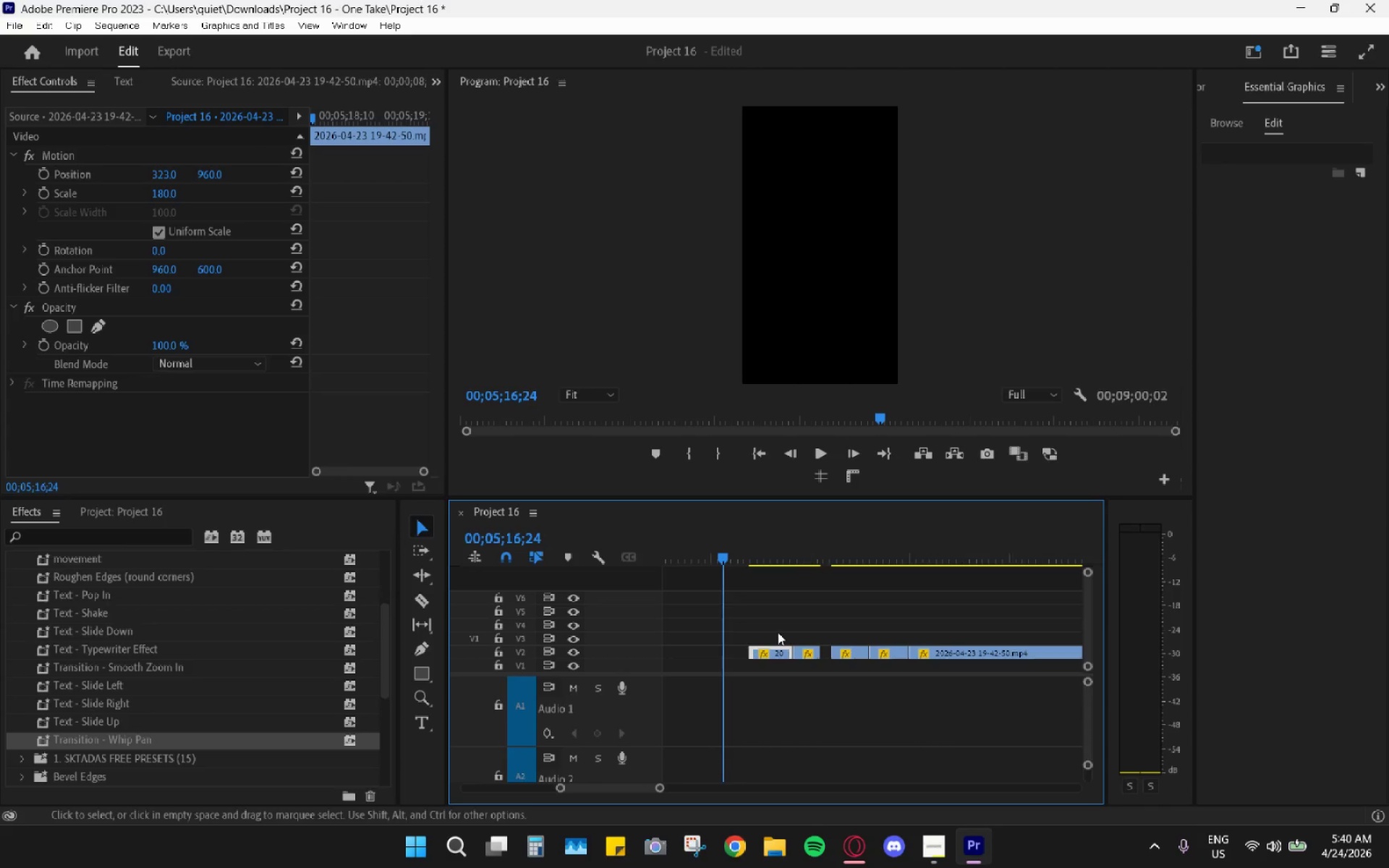 
left_click_drag(start_coordinate=[742, 617], to_coordinate=[807, 648])
 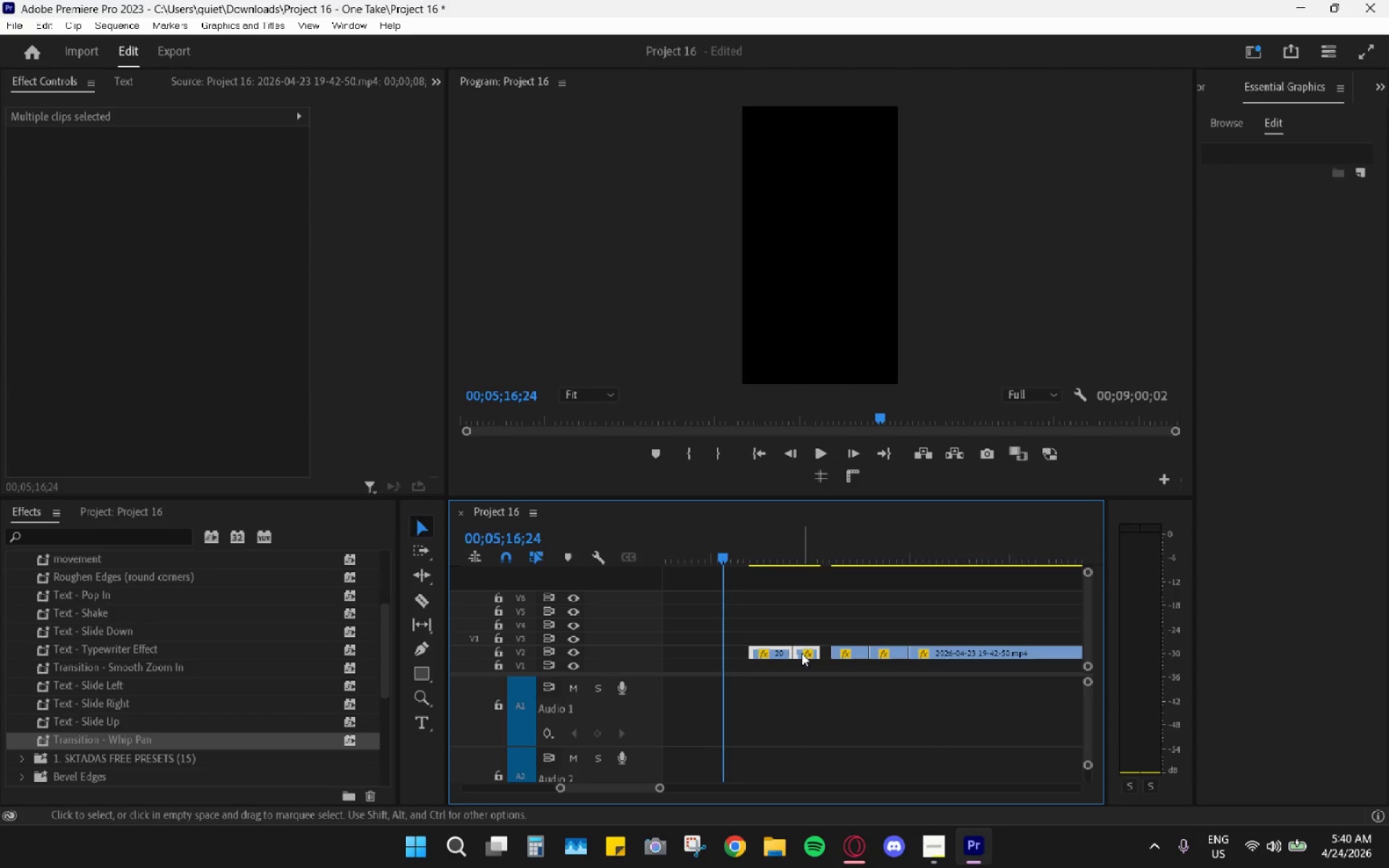 
left_click_drag(start_coordinate=[802, 653], to_coordinate=[811, 655])
 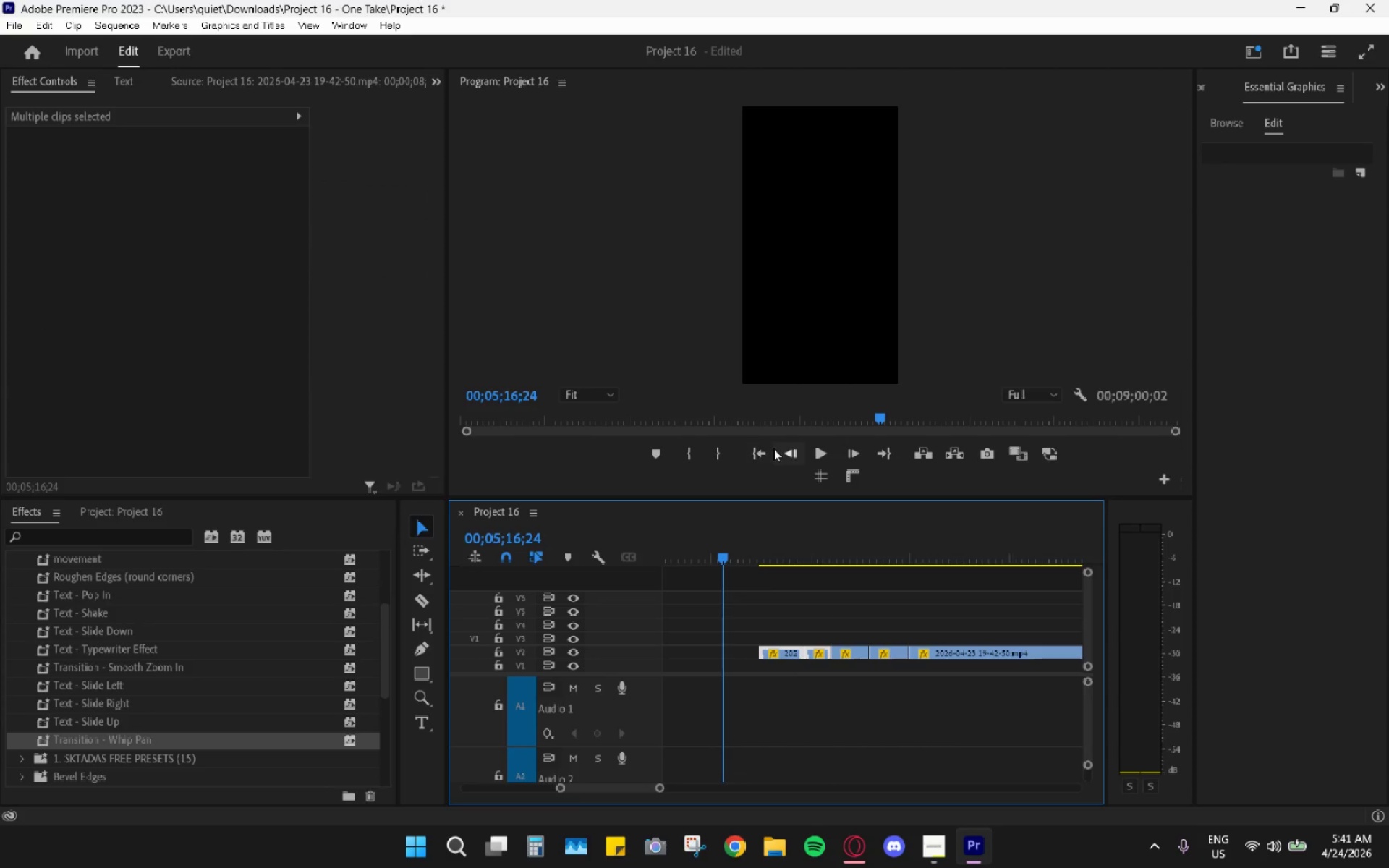 
wait(10.02)
 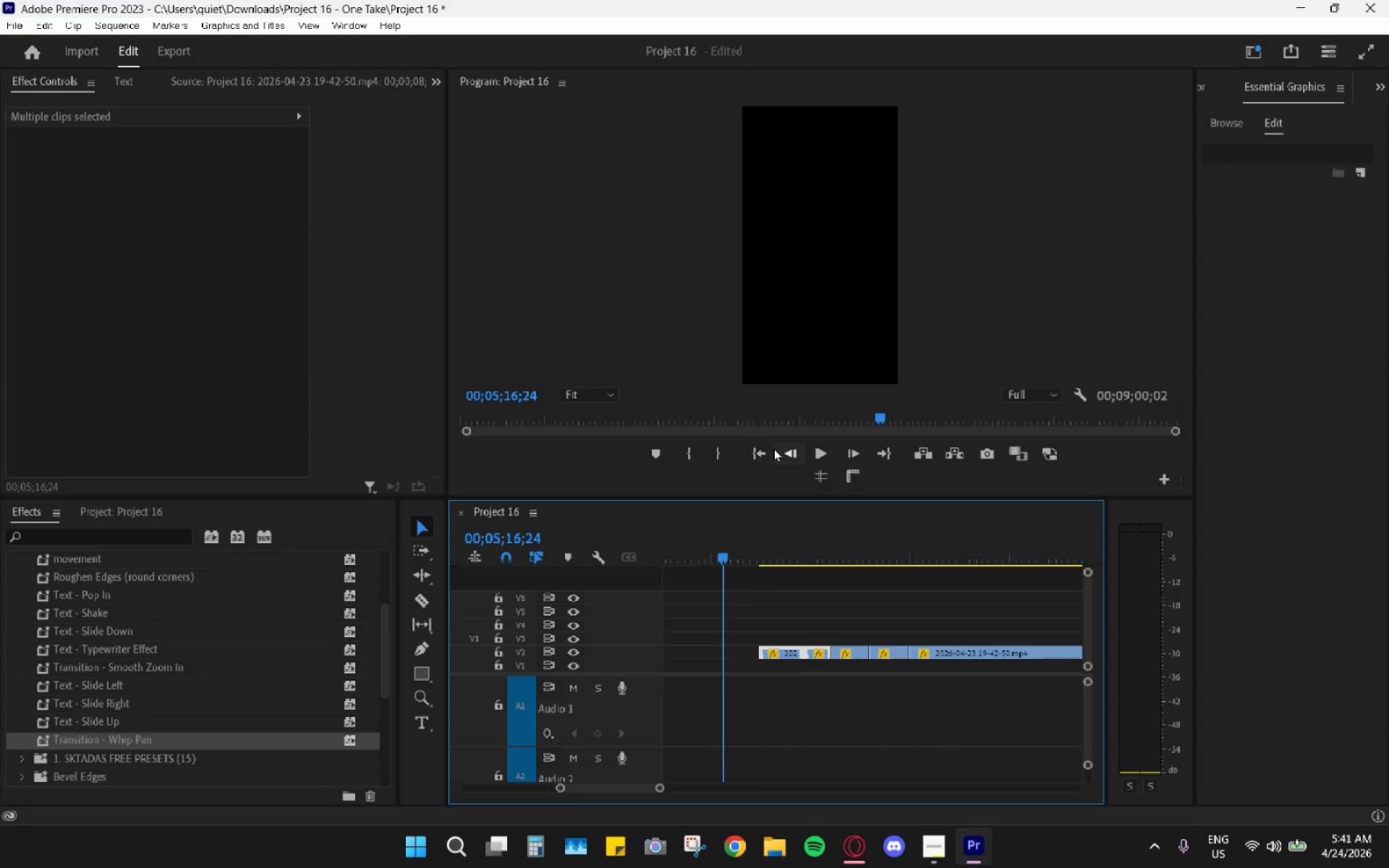 
left_click_drag(start_coordinate=[778, 548], to_coordinate=[773, 548])
 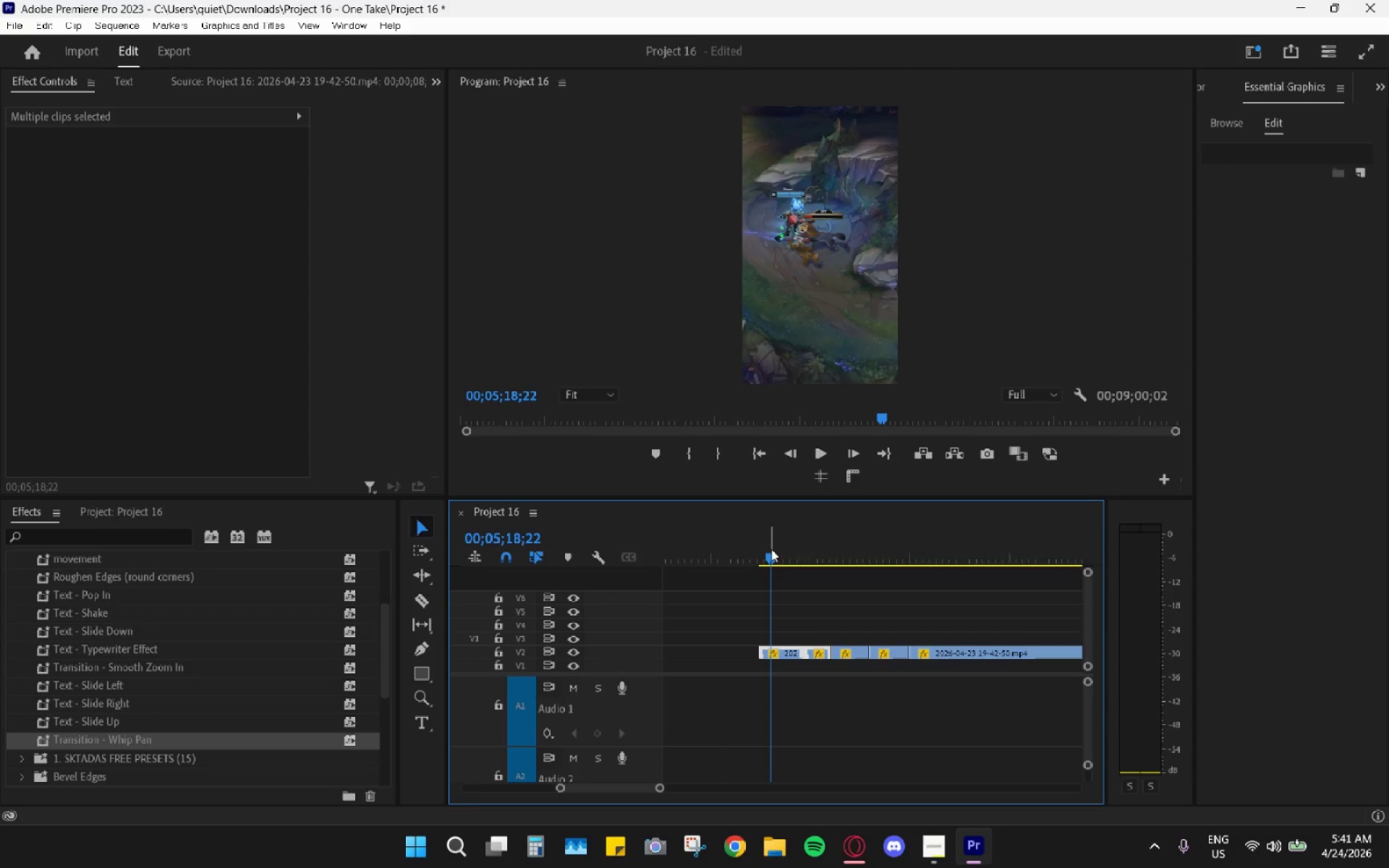 
key(Space)
 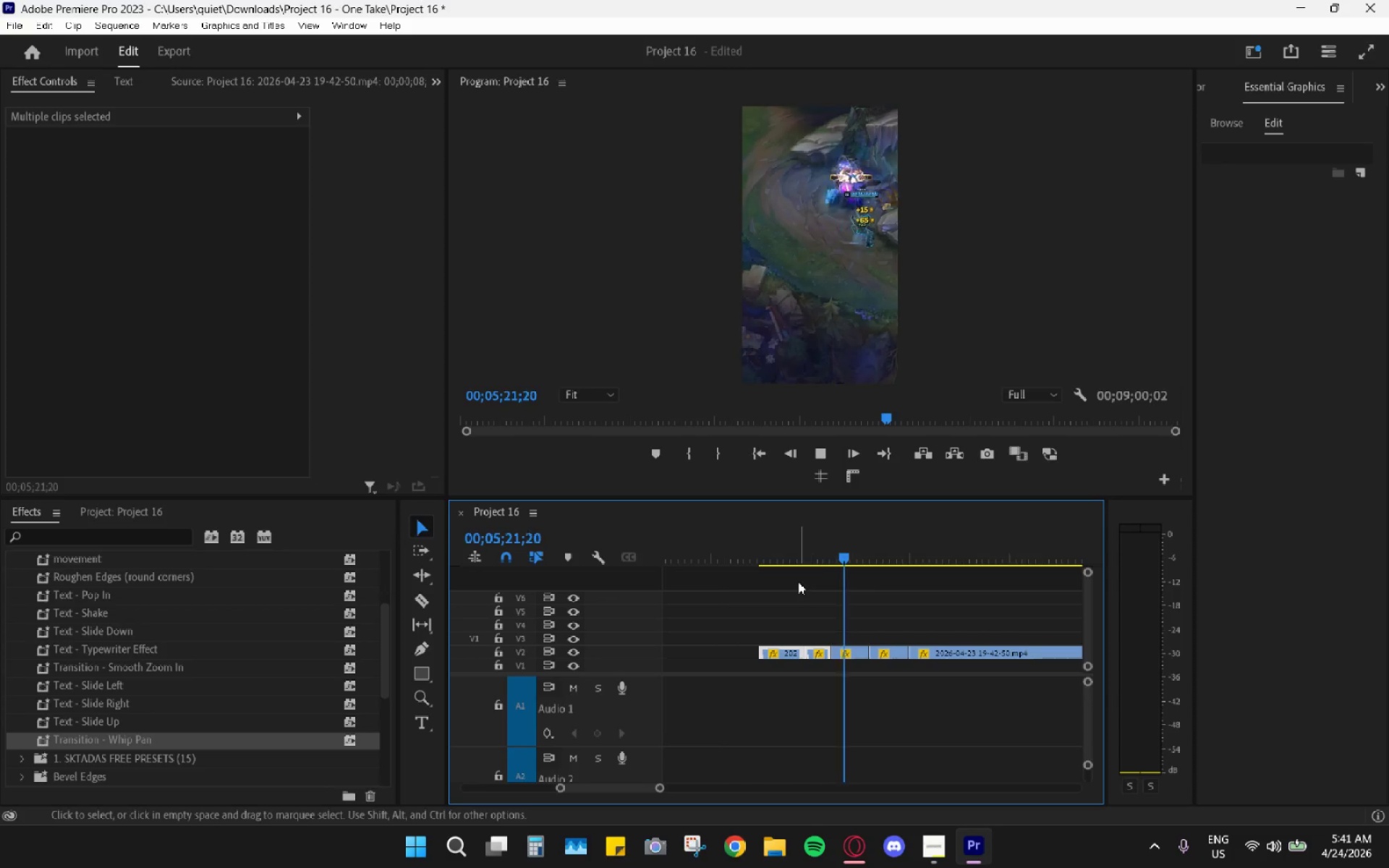 
key(Space)
 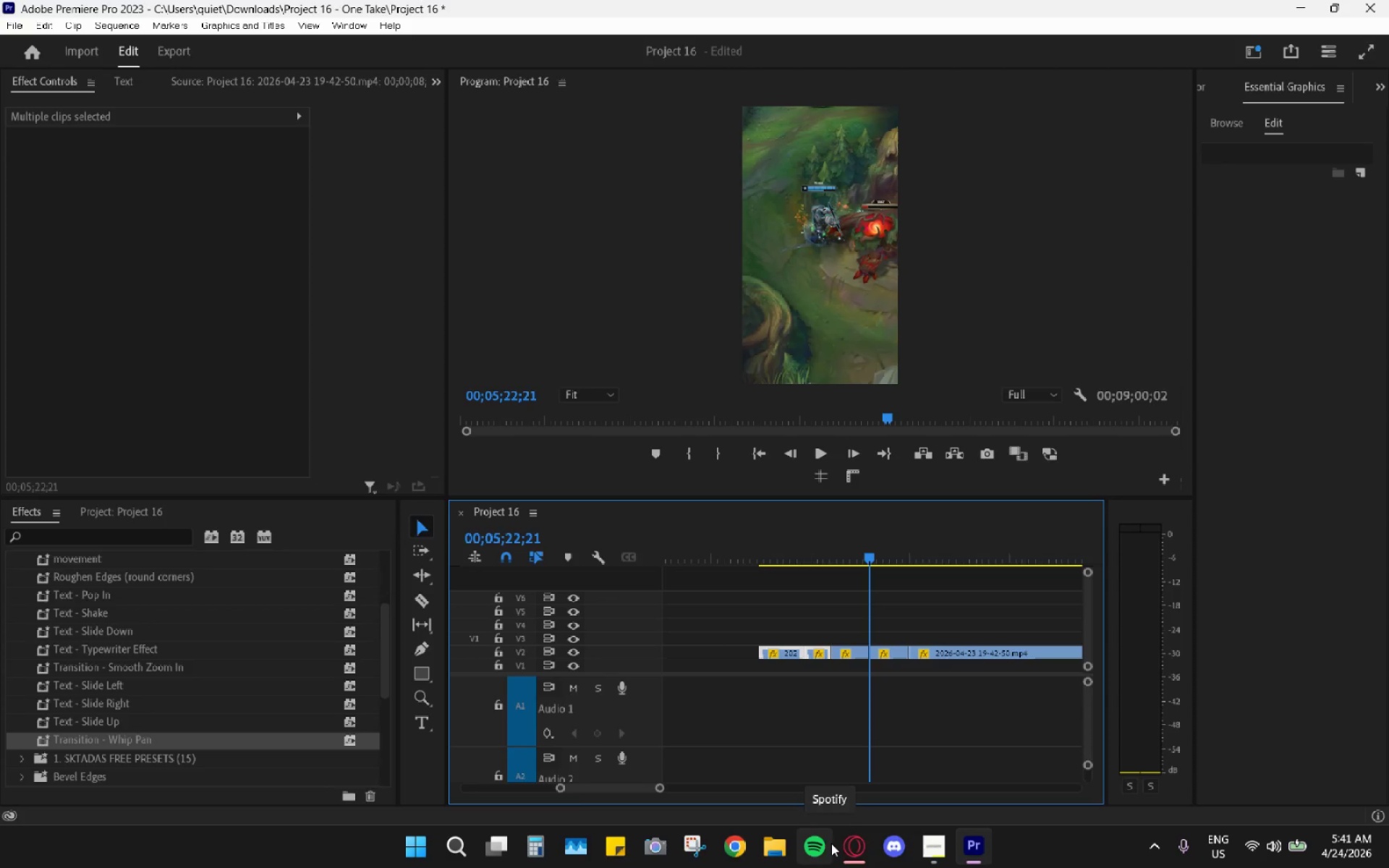 
wait(6.59)
 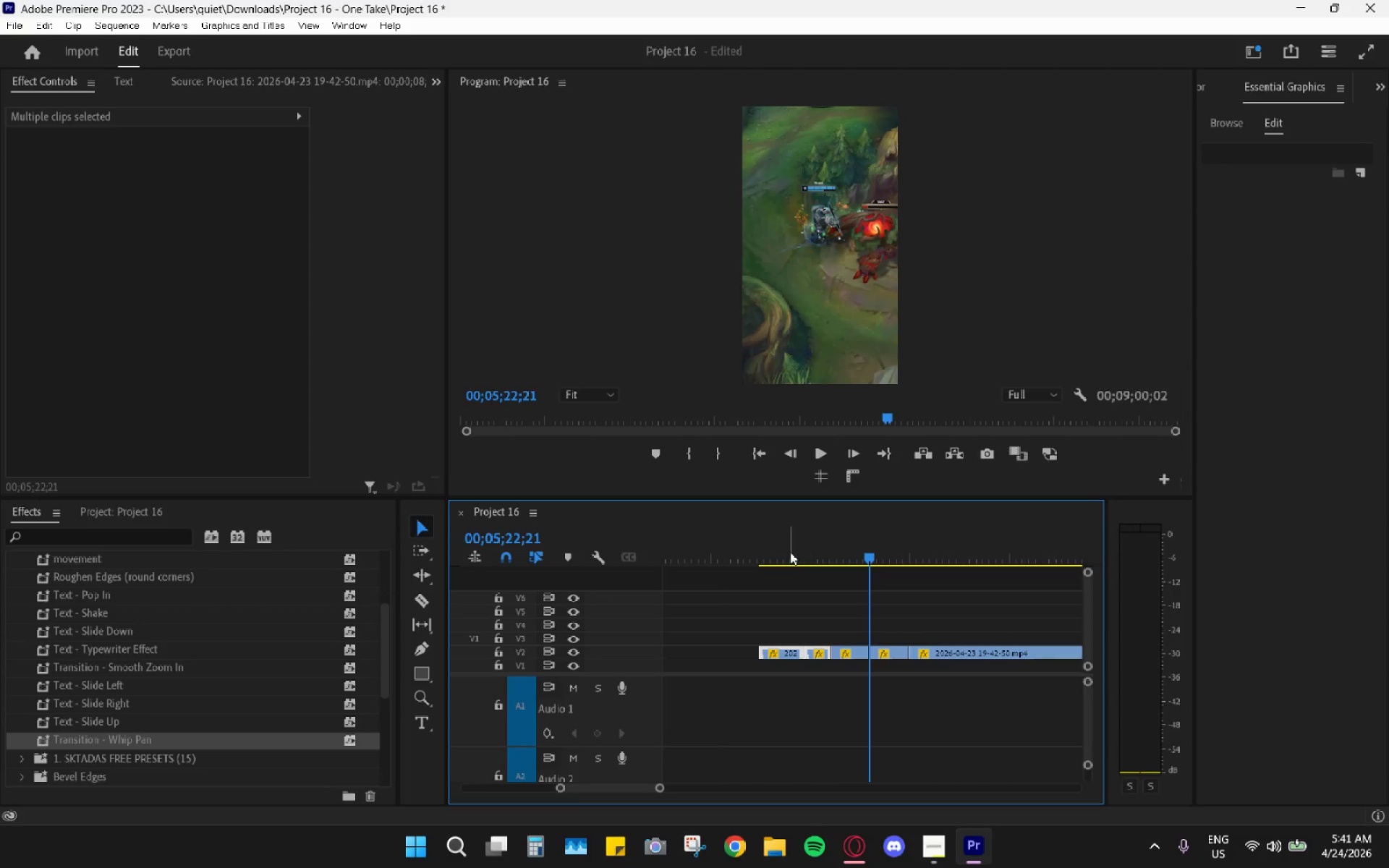 
left_click_drag(start_coordinate=[796, 550], to_coordinate=[760, 554])
 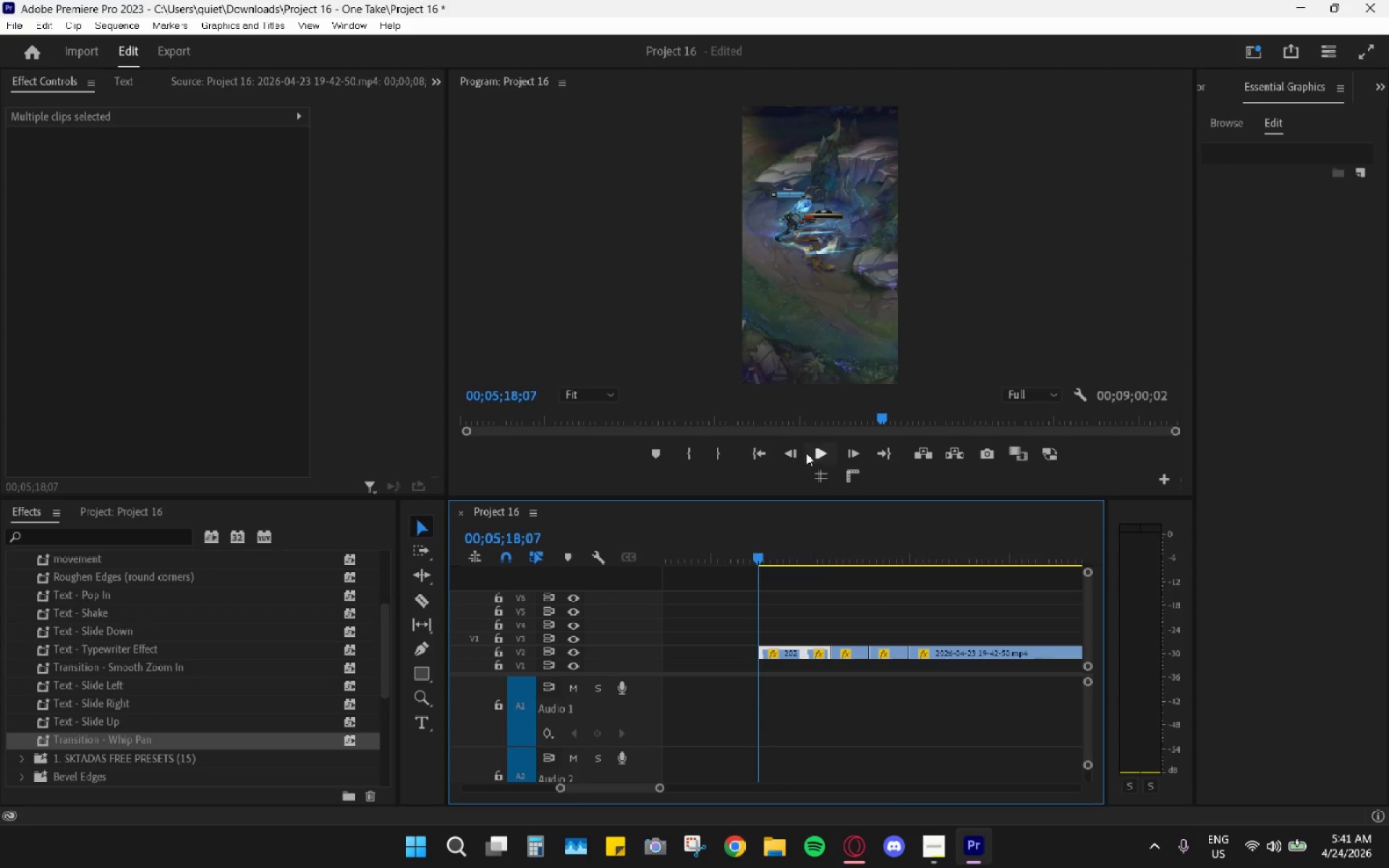 
left_click([816, 450])
 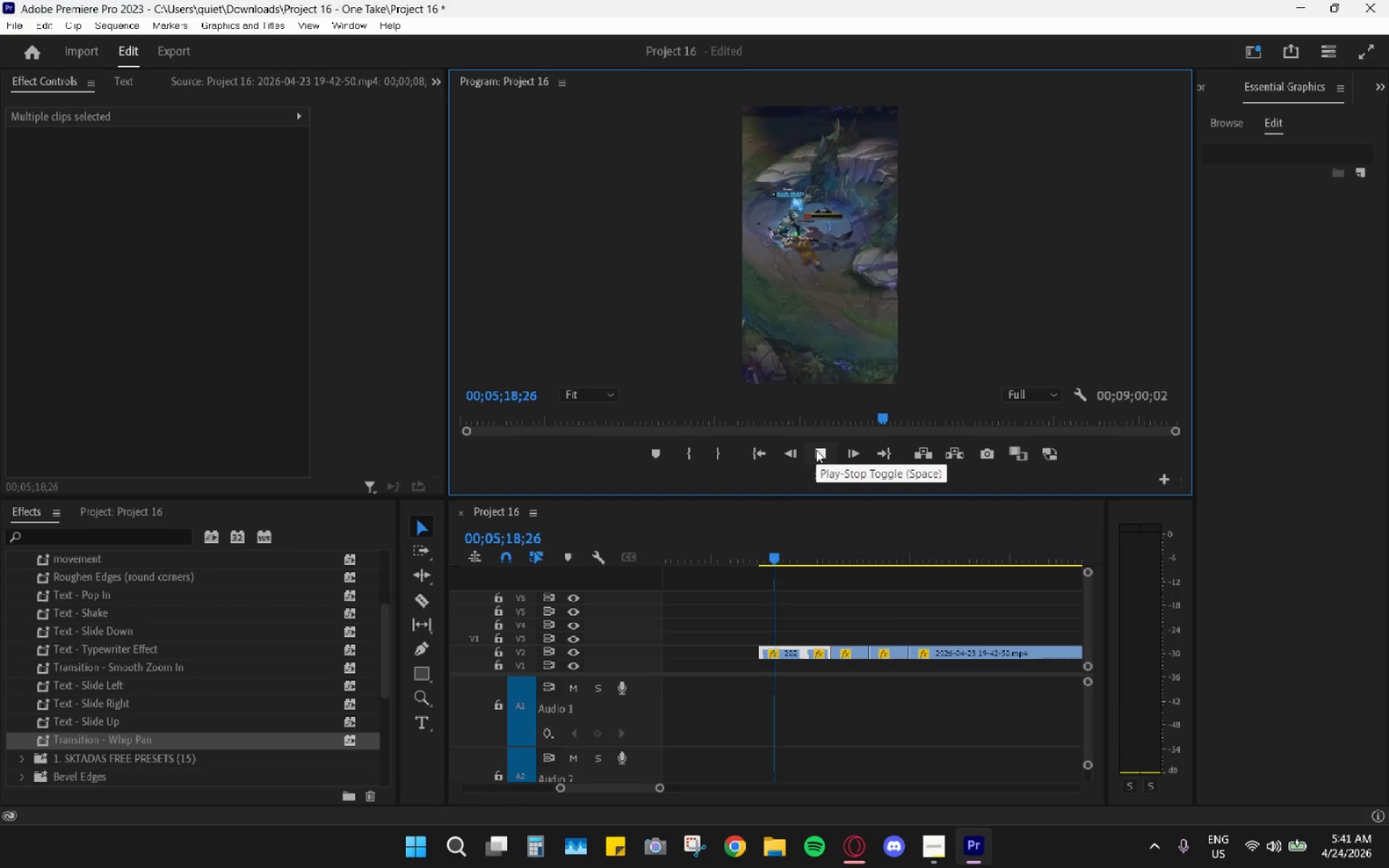 
left_click([816, 450])
 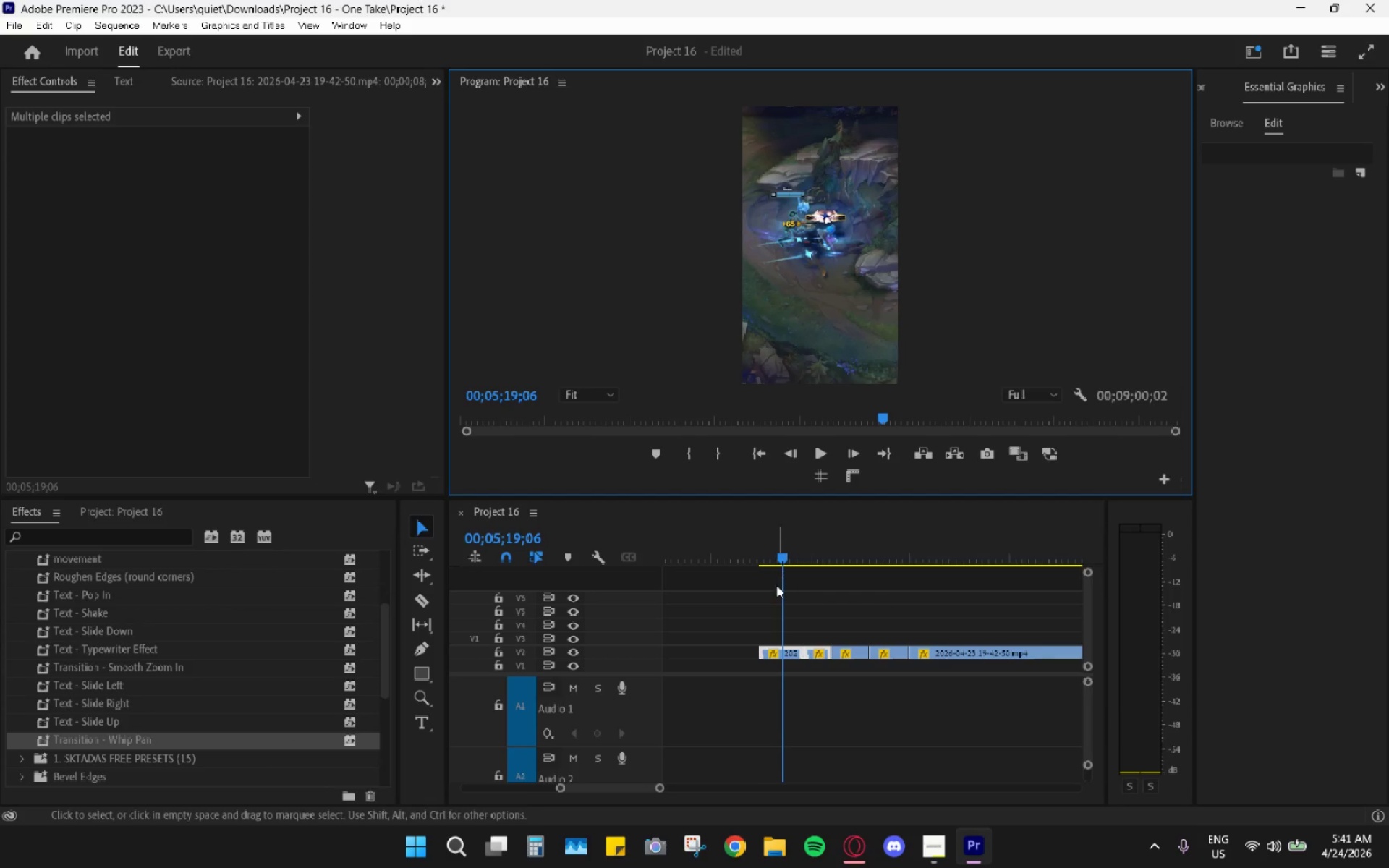 
left_click_drag(start_coordinate=[781, 568], to_coordinate=[770, 563])
 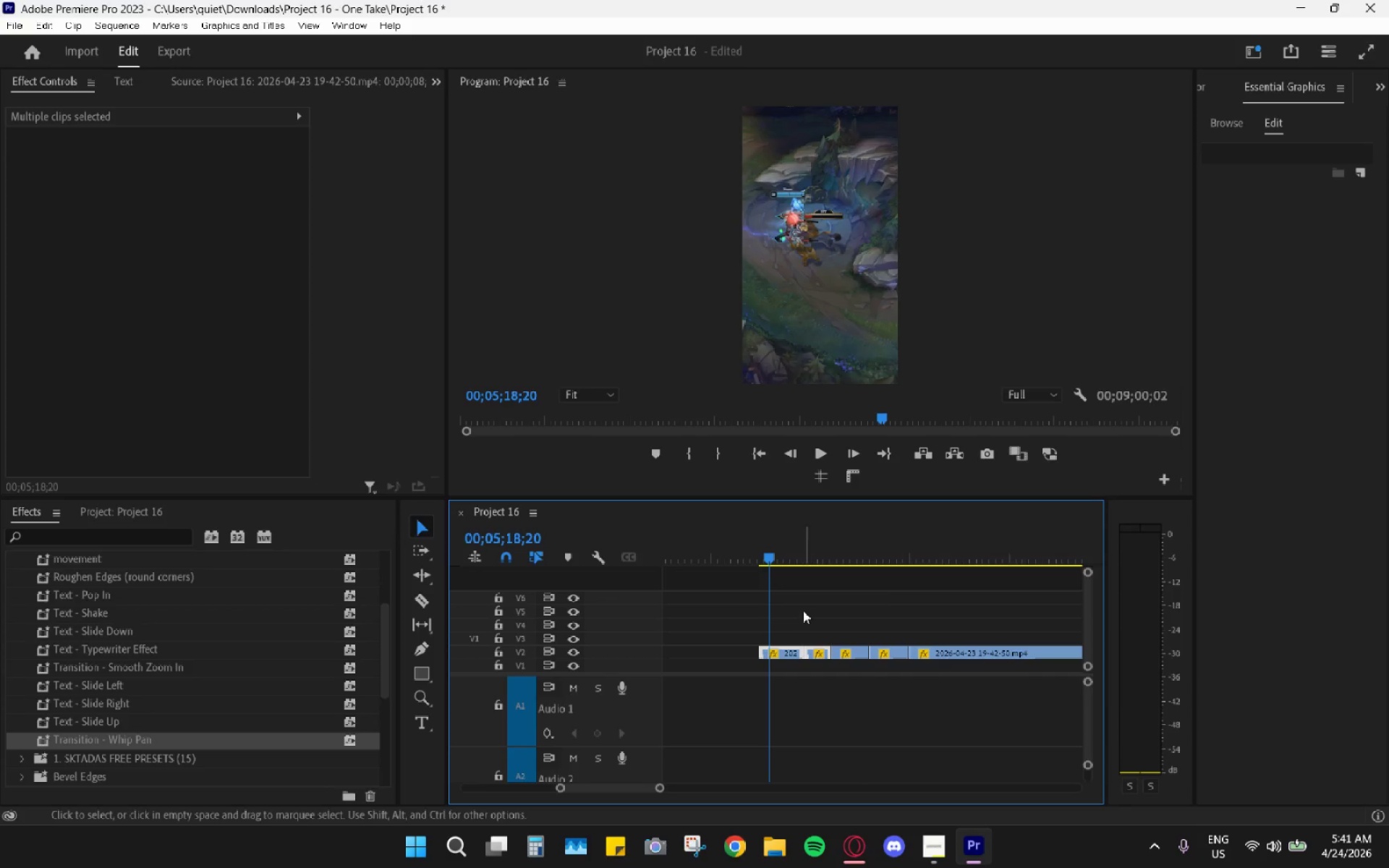 
left_click_drag(start_coordinate=[798, 608], to_coordinate=[917, 614])
 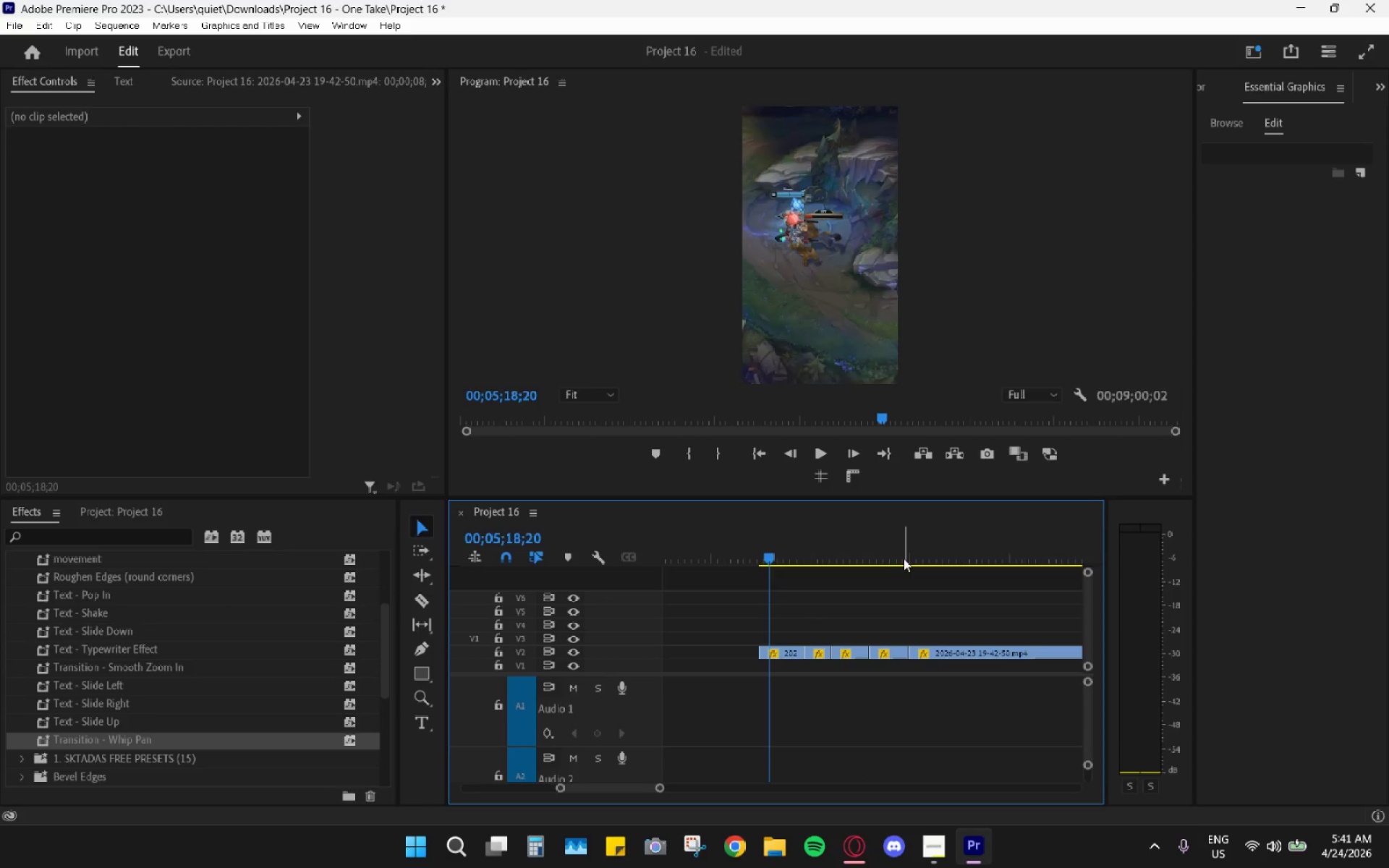 
left_click_drag(start_coordinate=[902, 548], to_coordinate=[880, 546])
 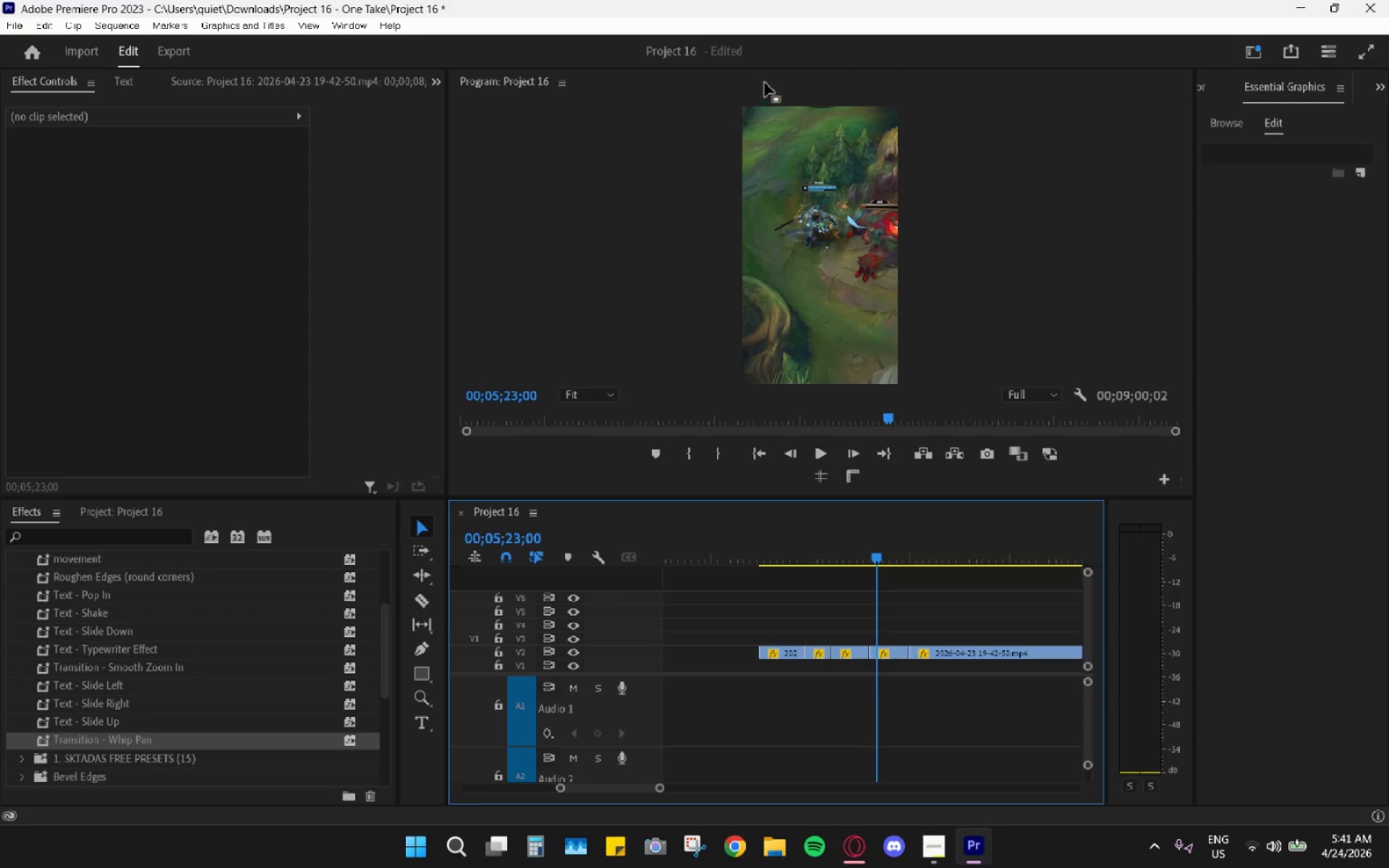 
double_click([765, 82])
 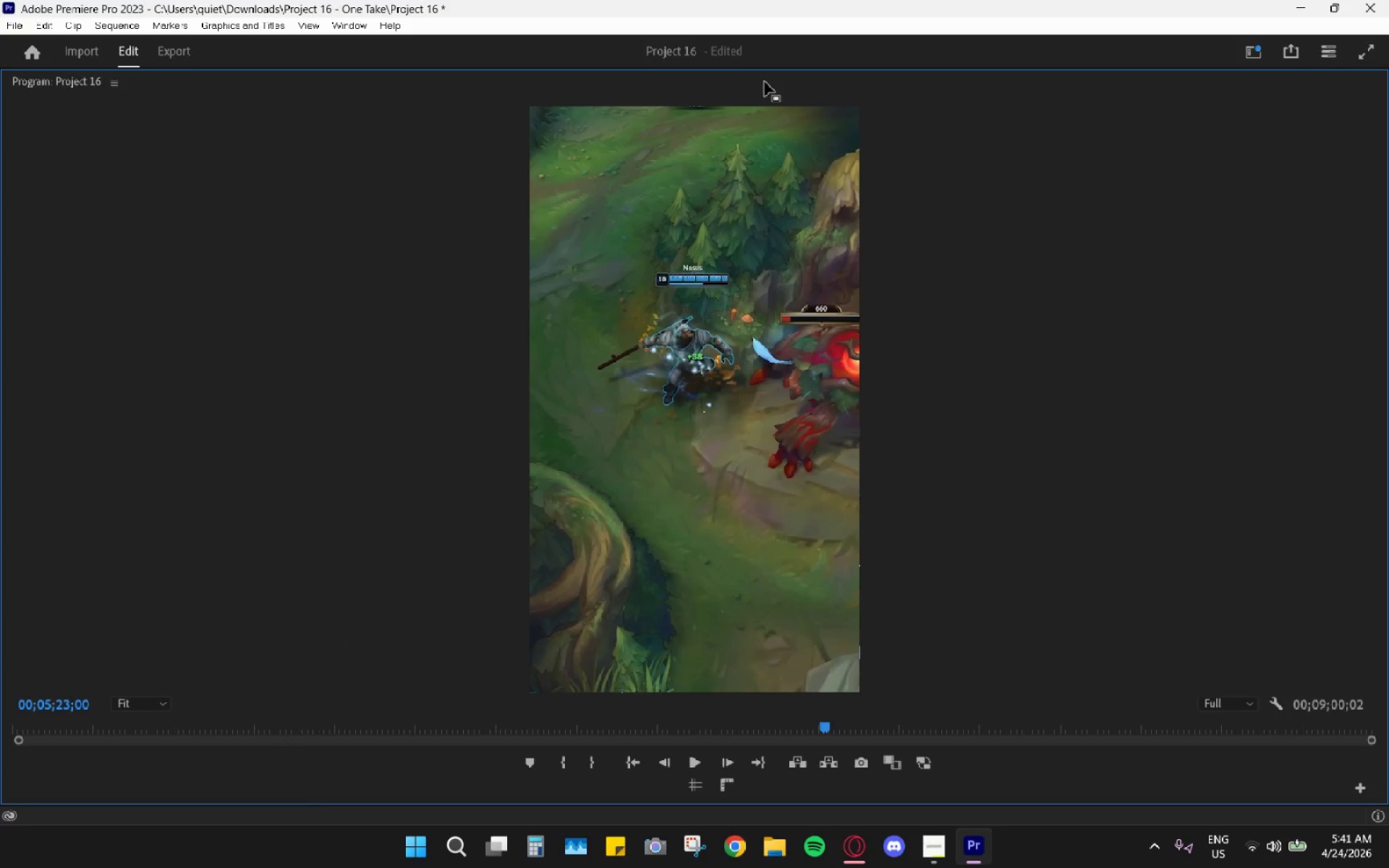 
double_click([765, 82])
 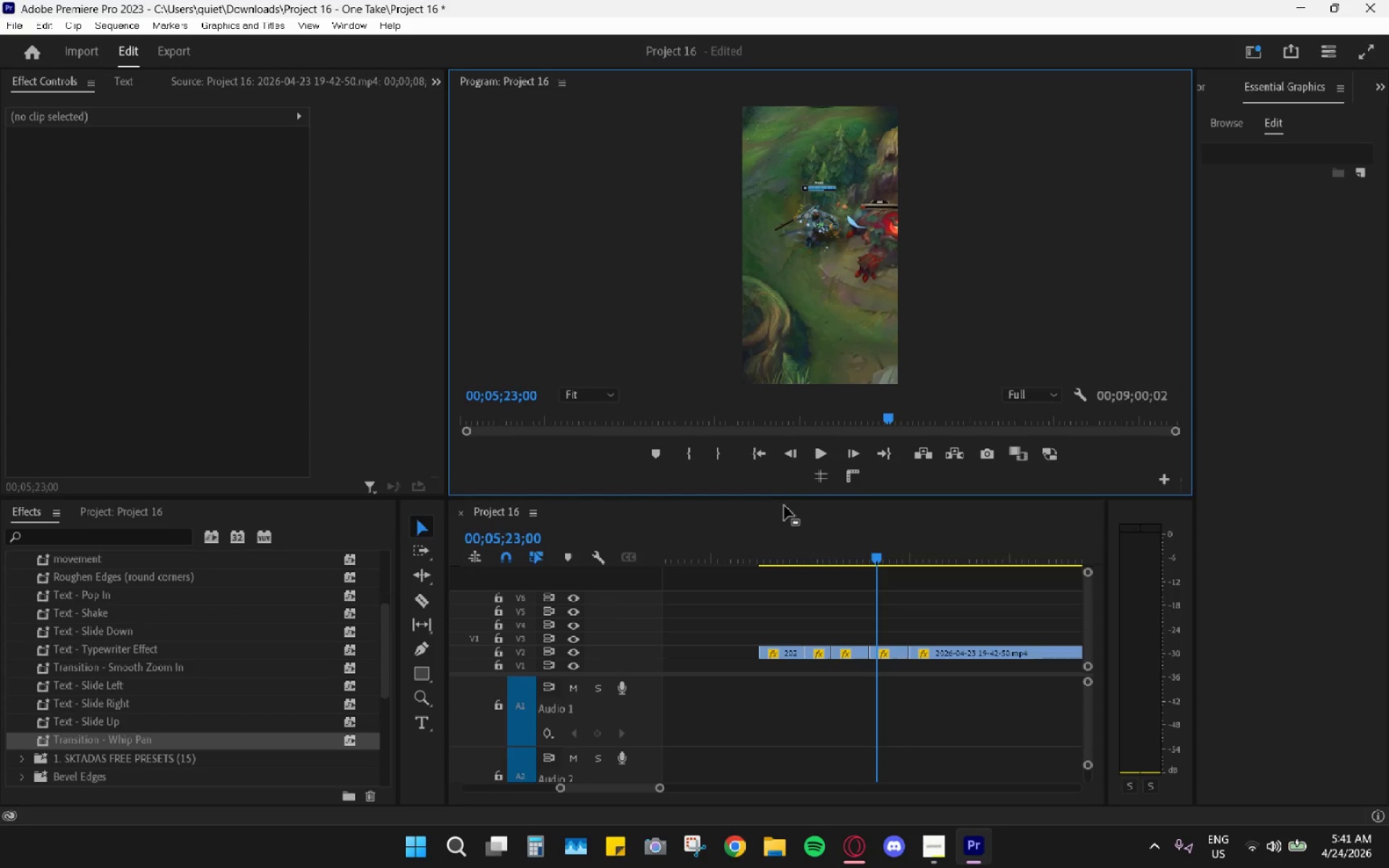 
left_click([773, 563])
 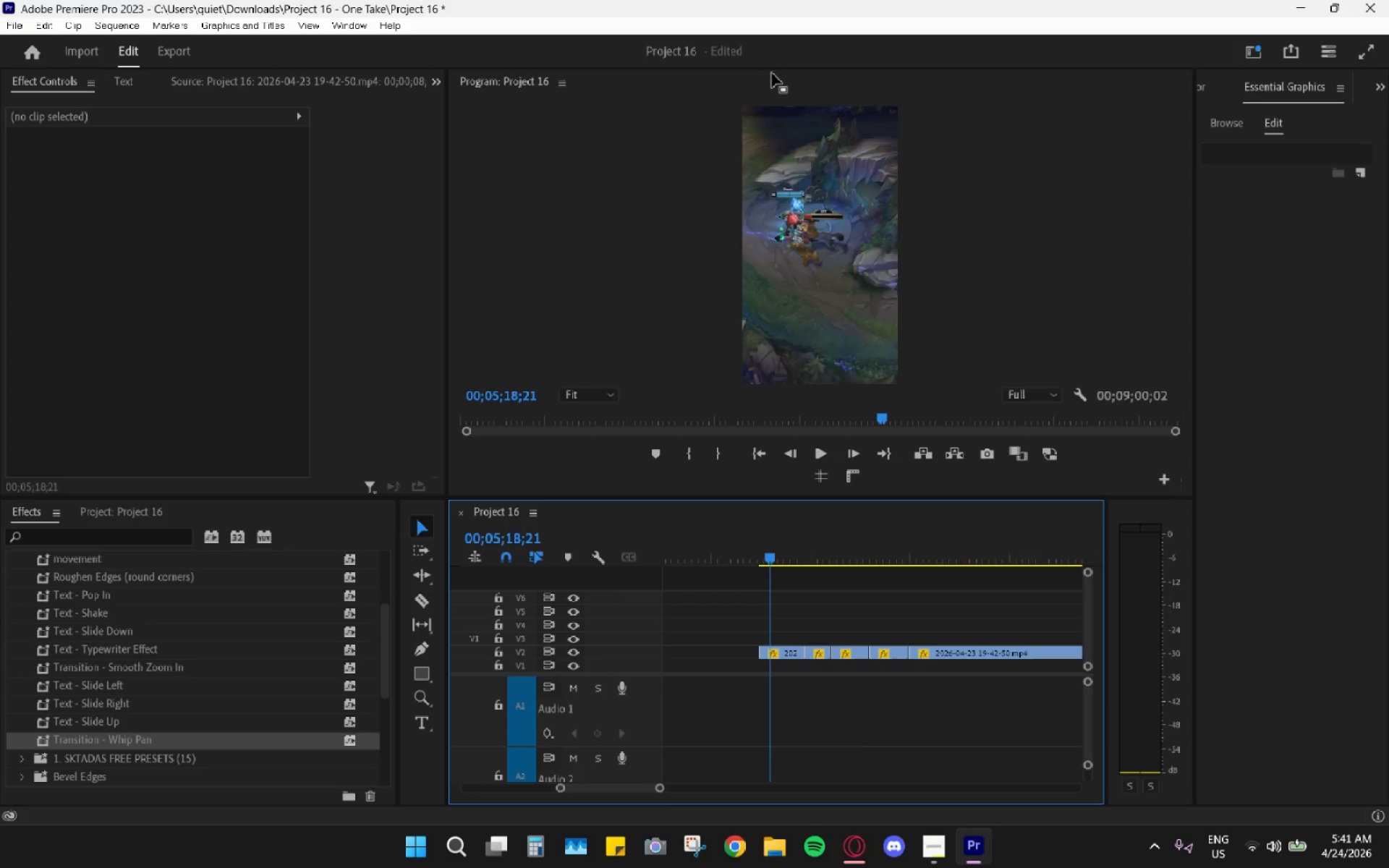 
double_click([772, 84])
 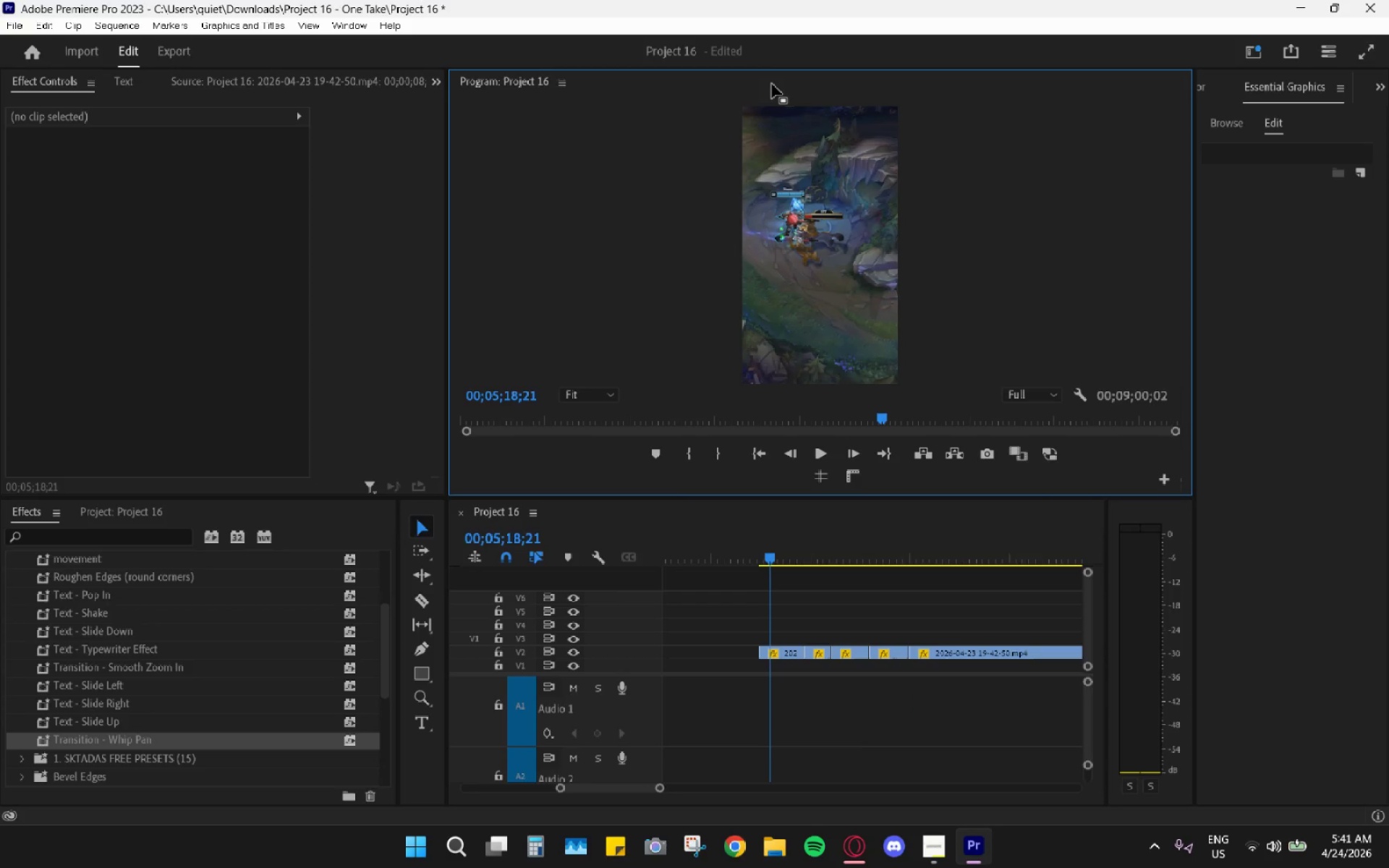 
triple_click([772, 84])
 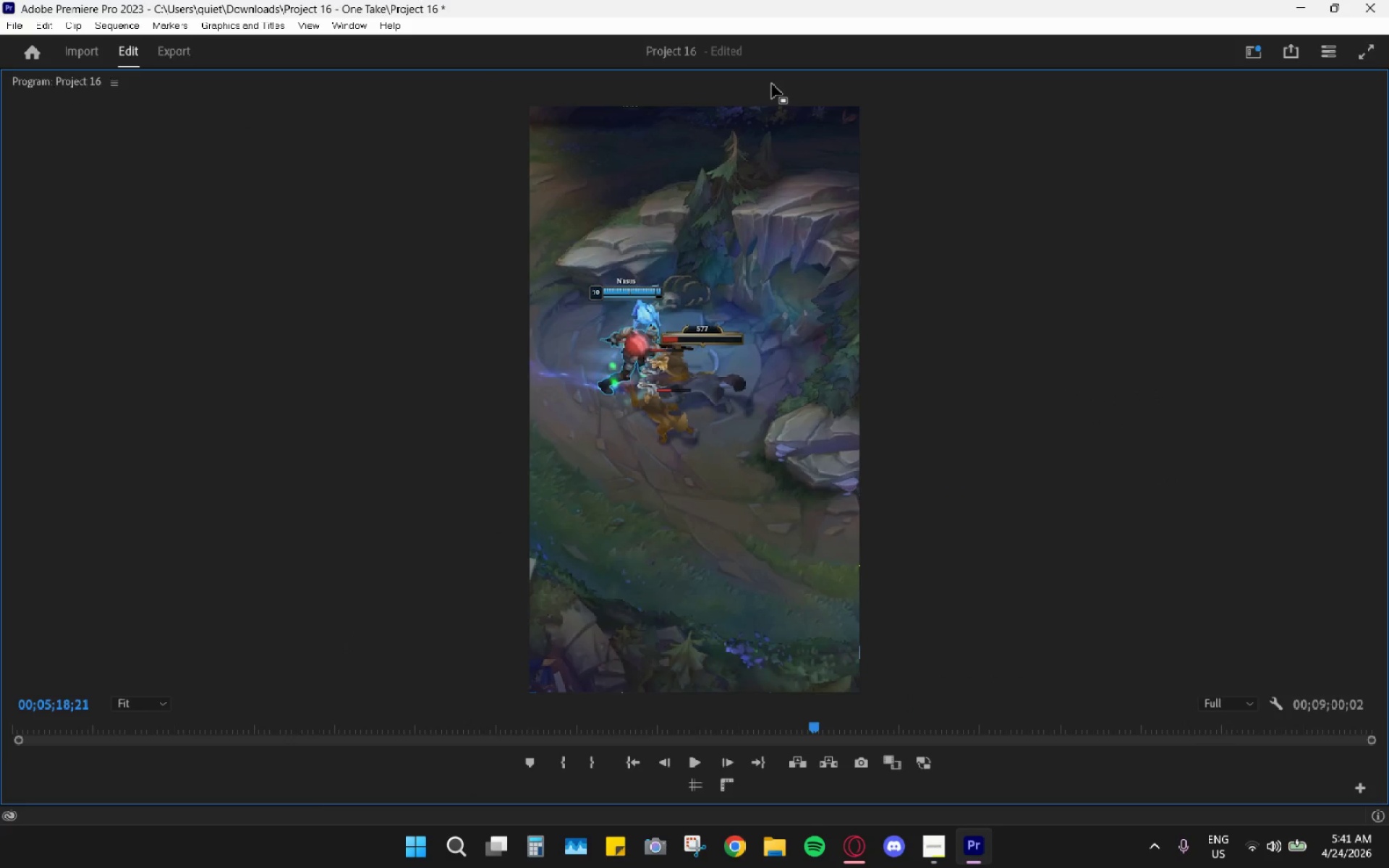 
double_click([772, 84])
 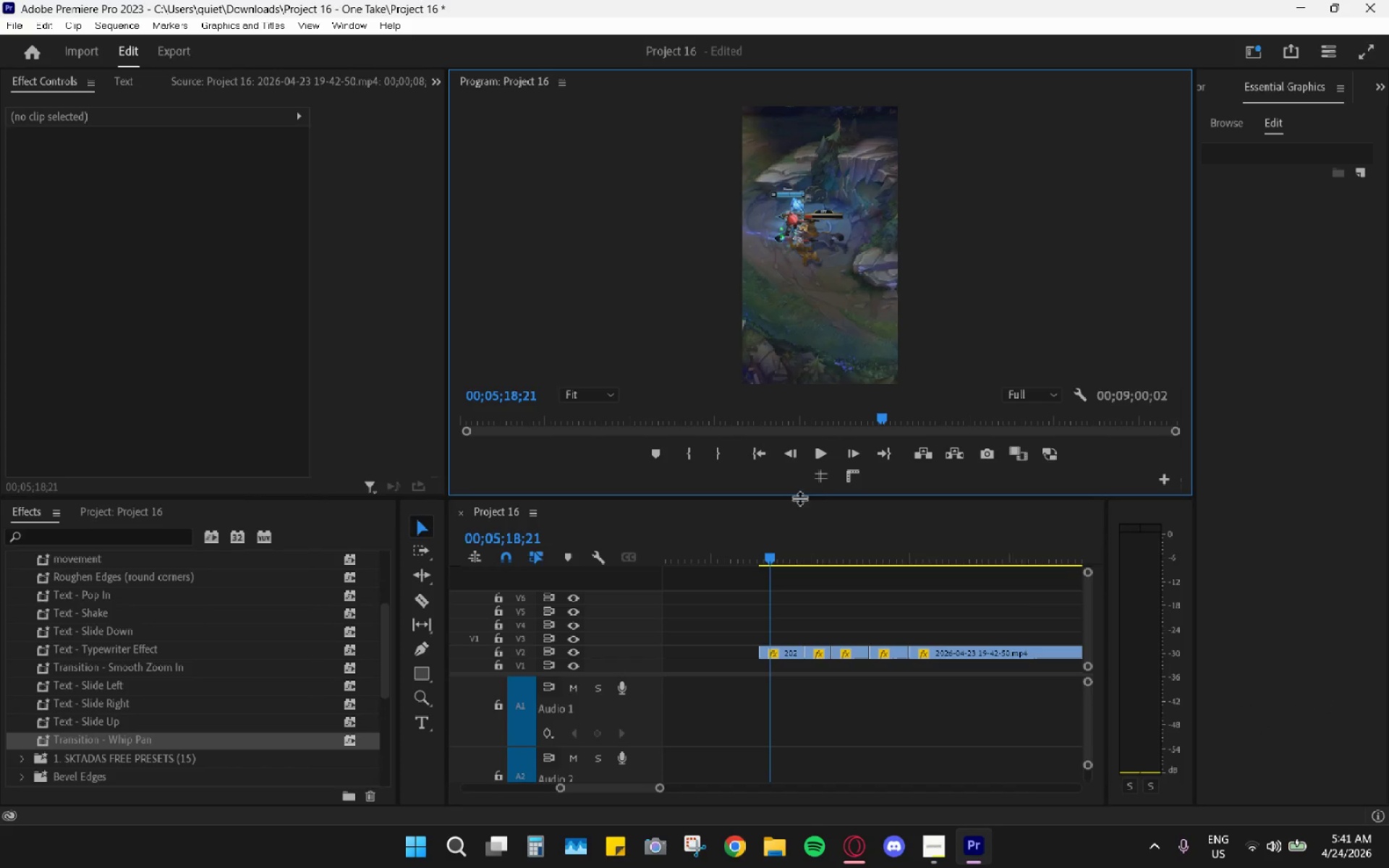 
left_click_drag(start_coordinate=[814, 541], to_coordinate=[818, 552])
 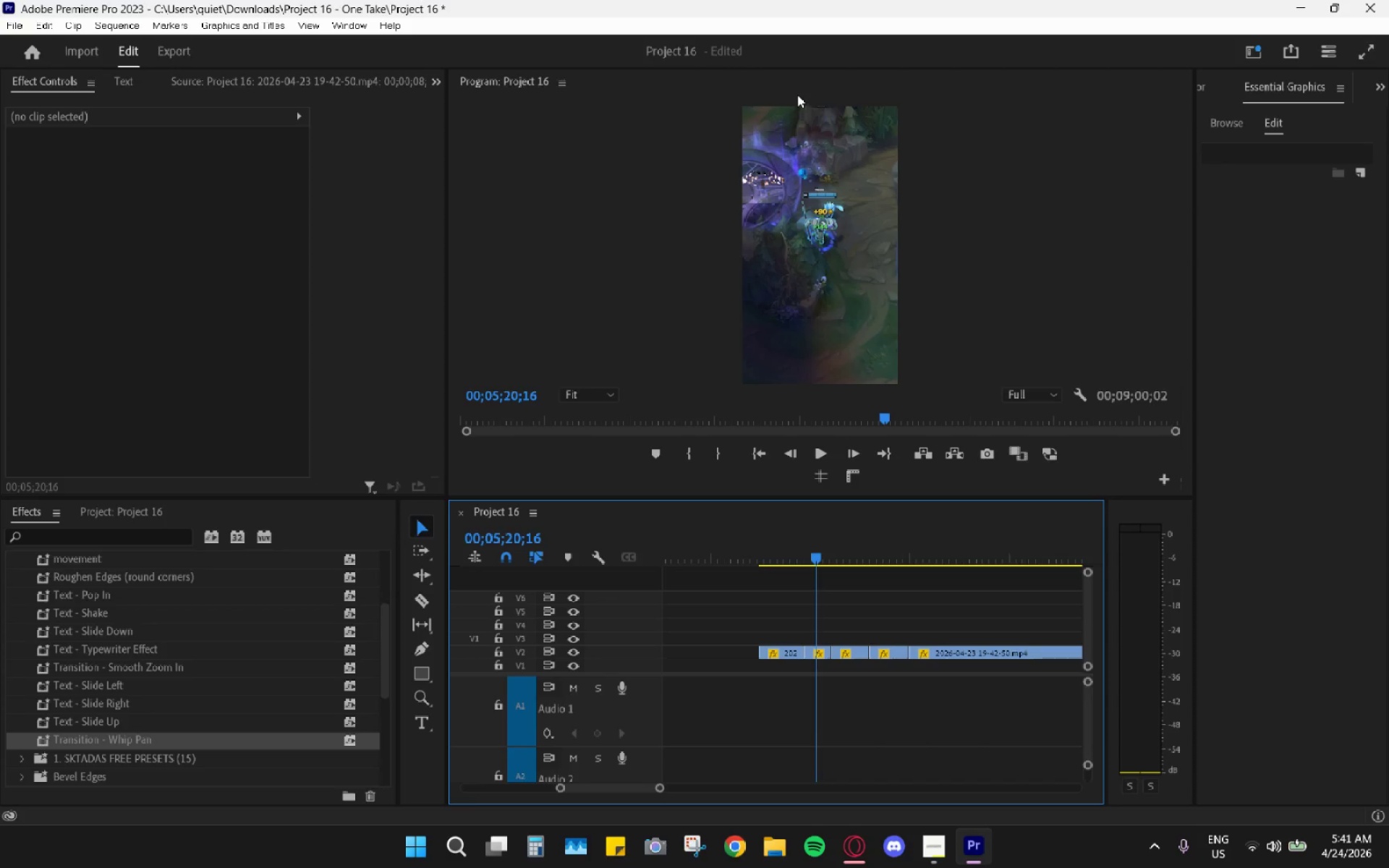 
double_click([797, 83])
 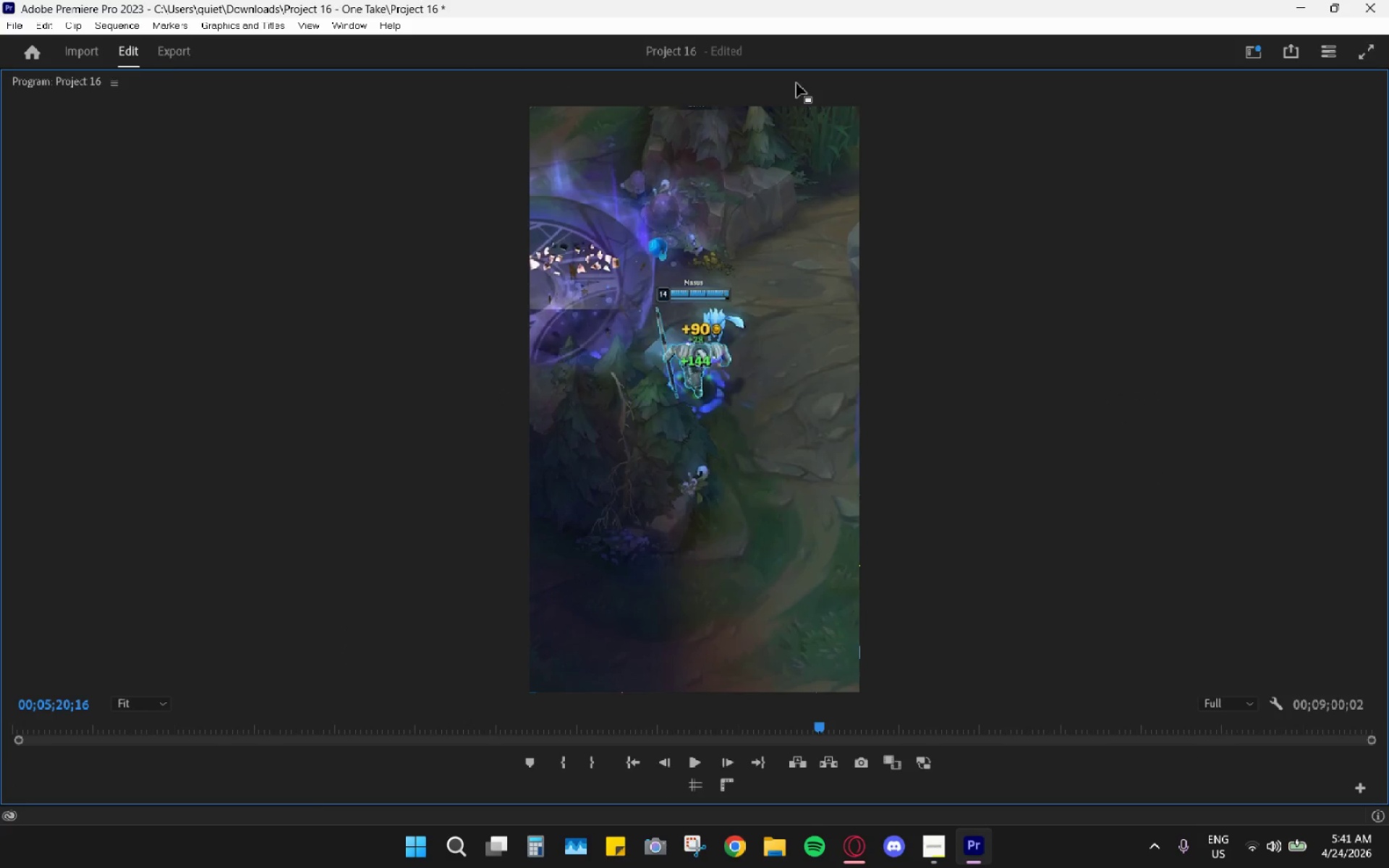 
double_click([797, 83])
 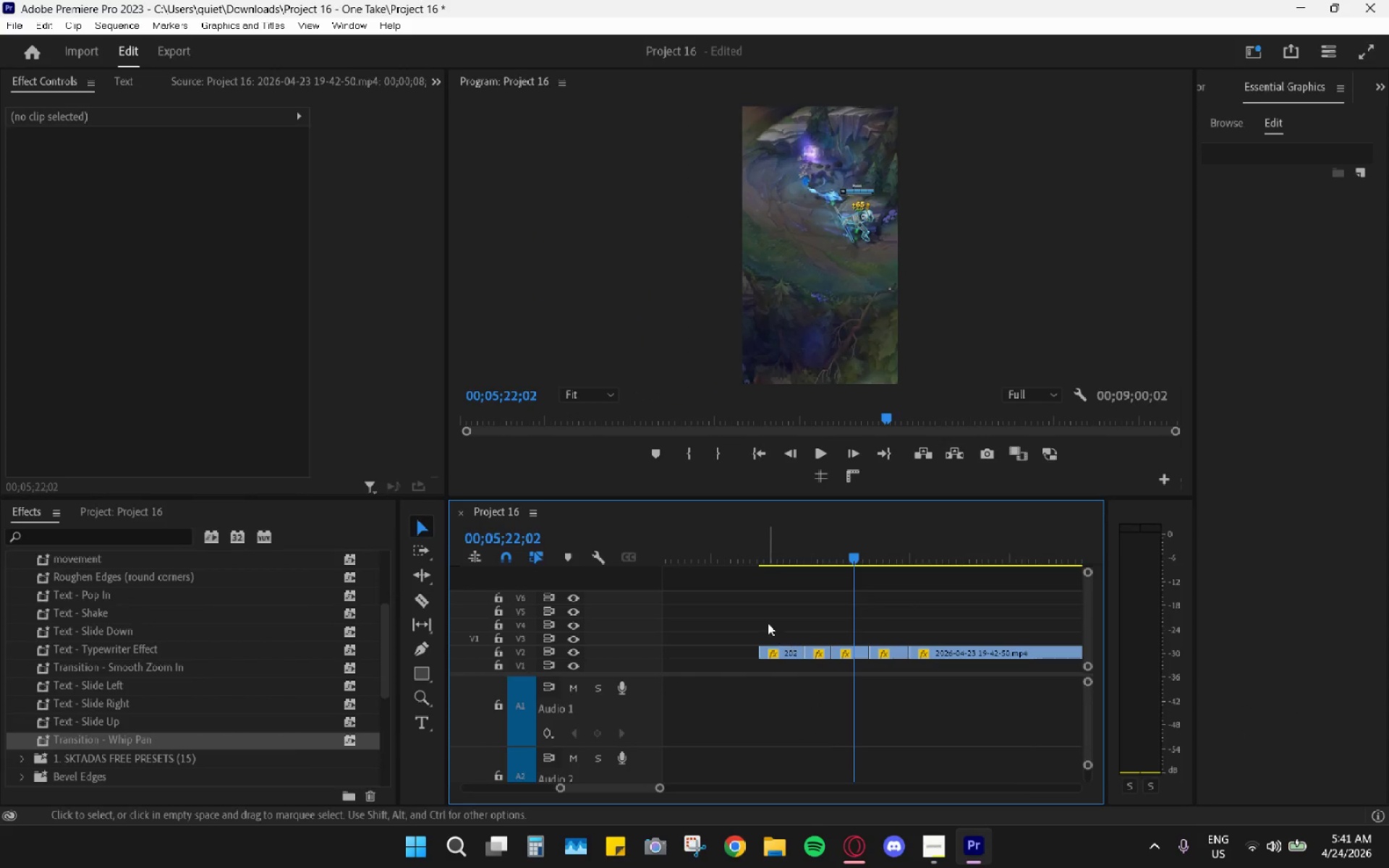 
left_click_drag(start_coordinate=[779, 611], to_coordinate=[890, 650])
 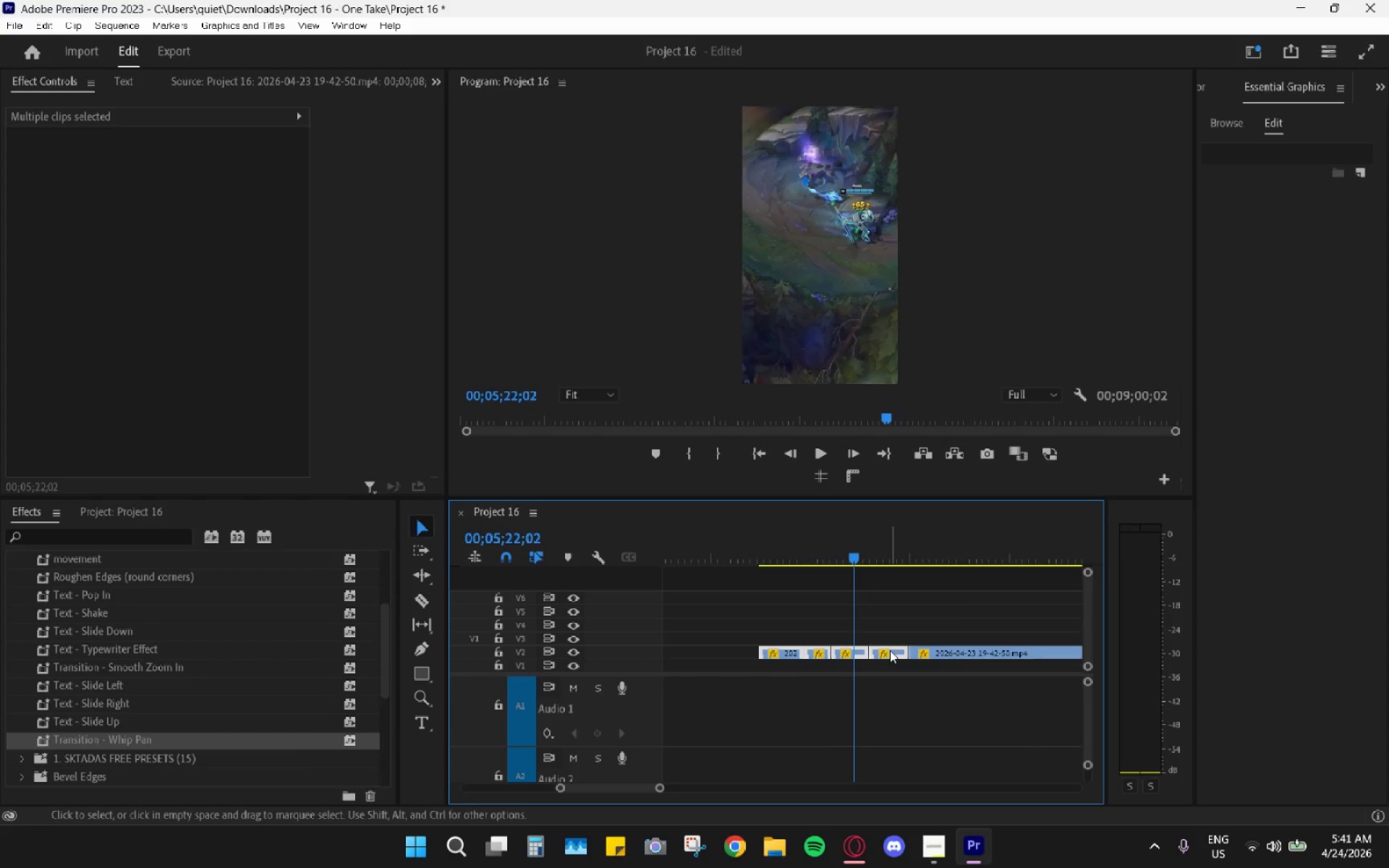 
key(Control+C)
 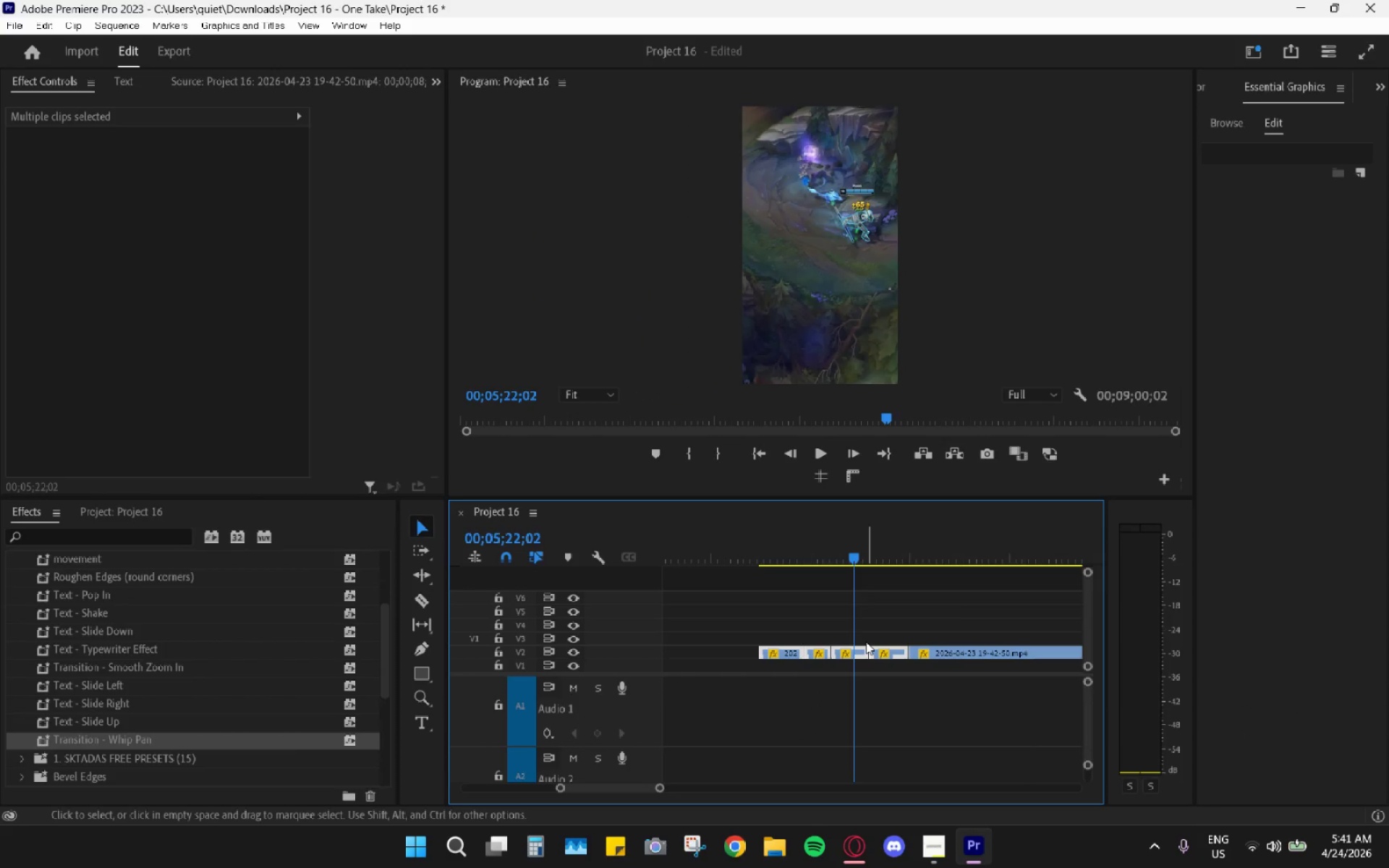 
key(Control+X)
 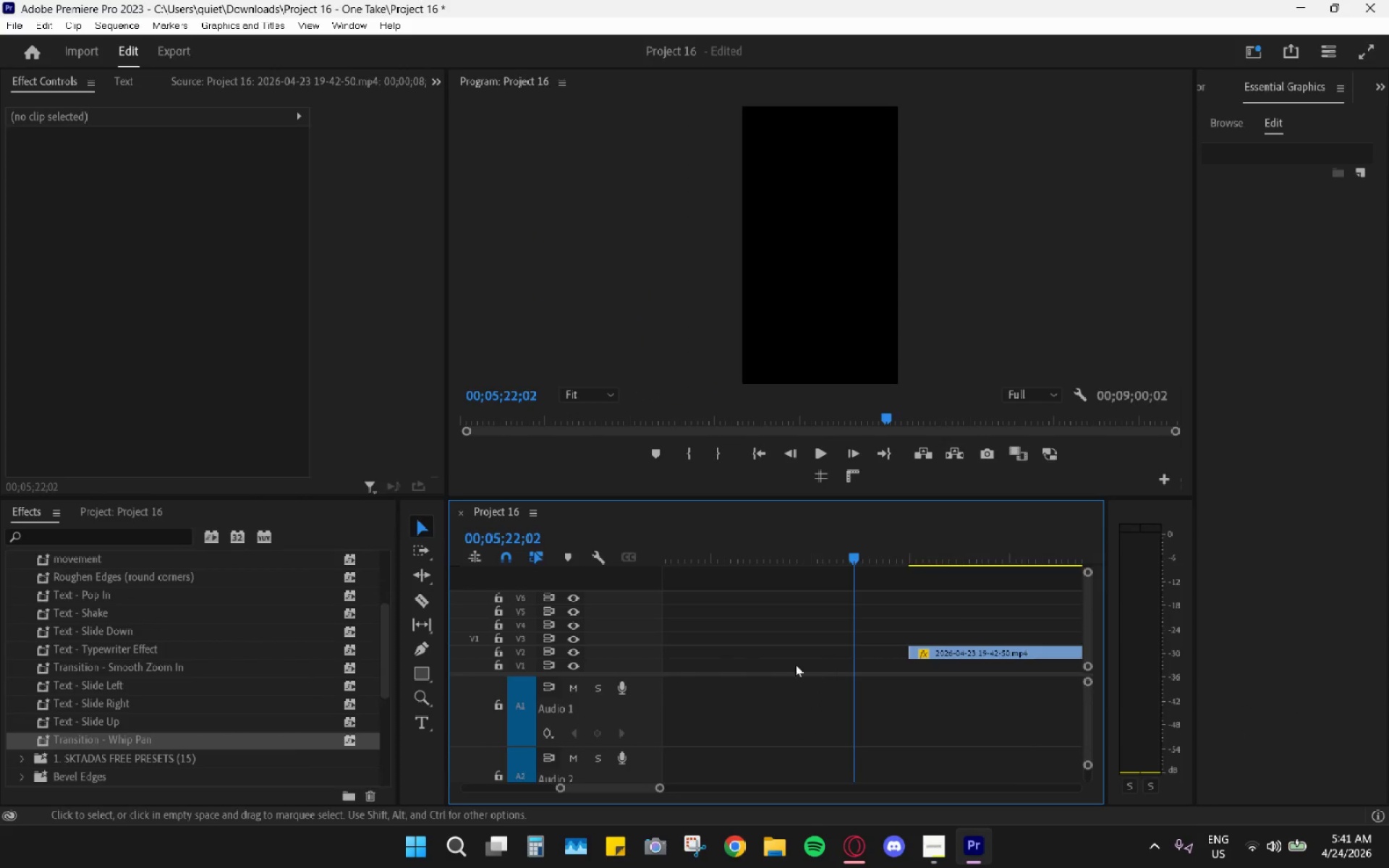 
hold_key(key=AltLeft, duration=0.66)
scroll: coordinate [733, 685], scroll_direction: down, amount: 5.0
 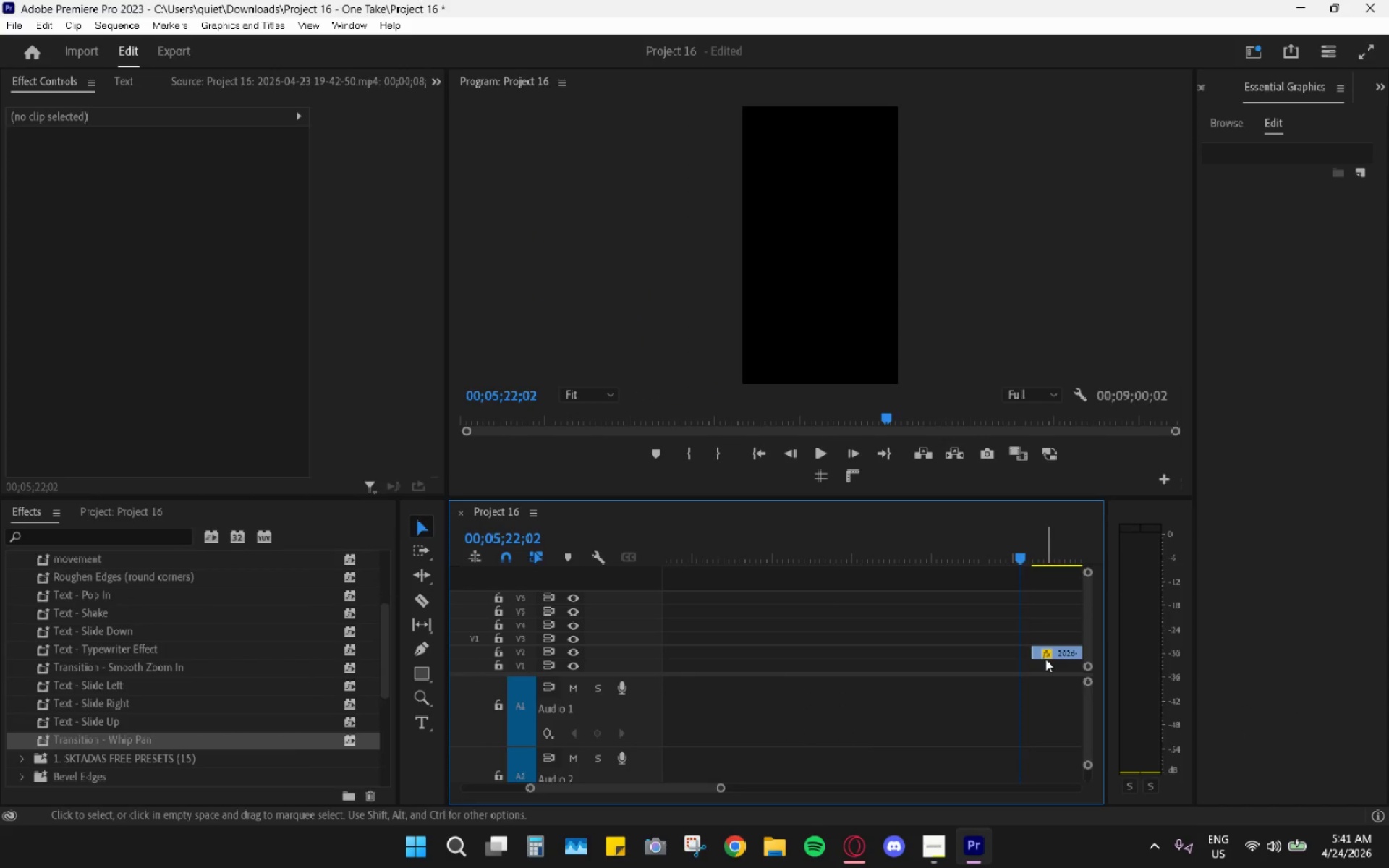 
double_click([1052, 652])
 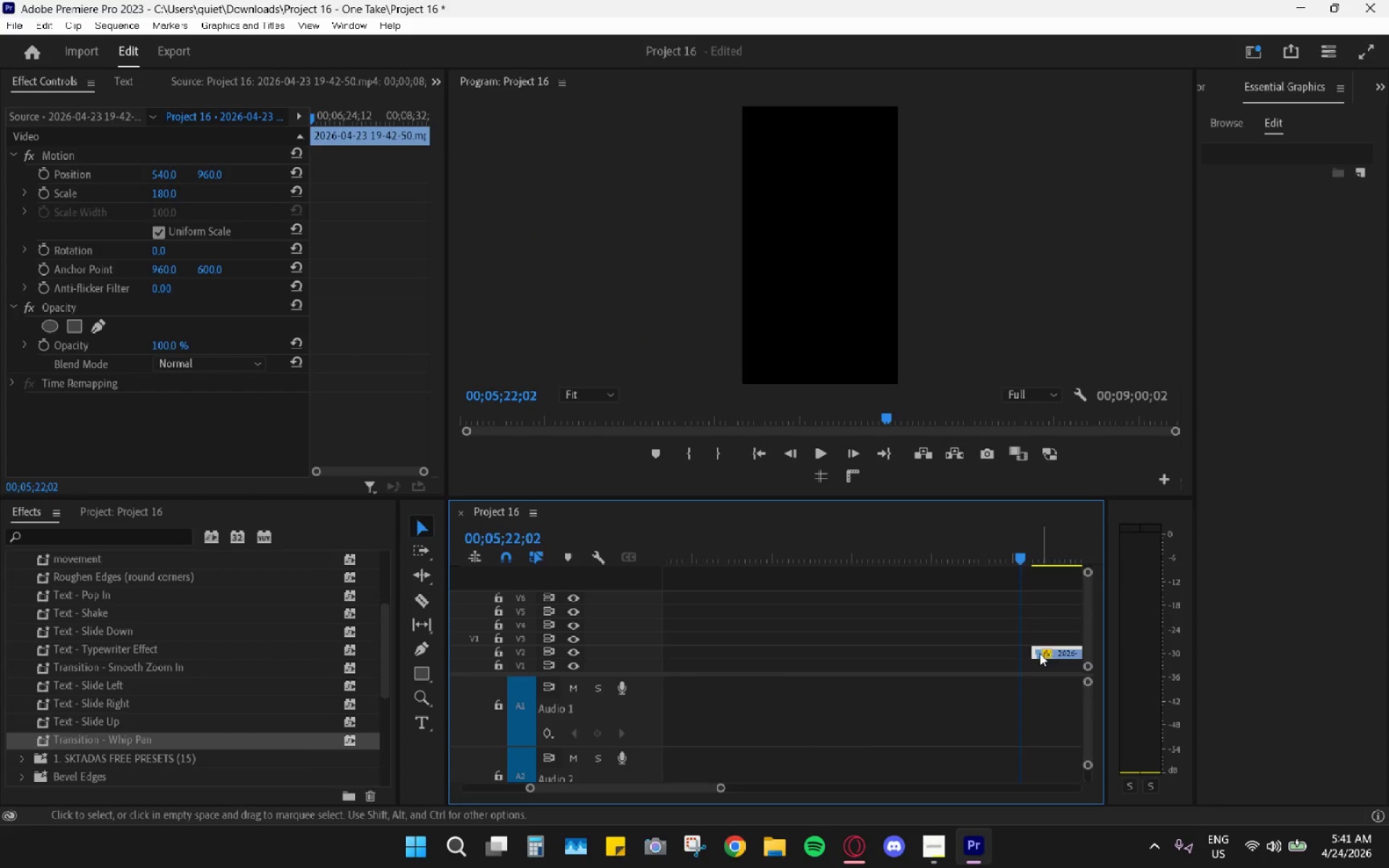 
key(H)
 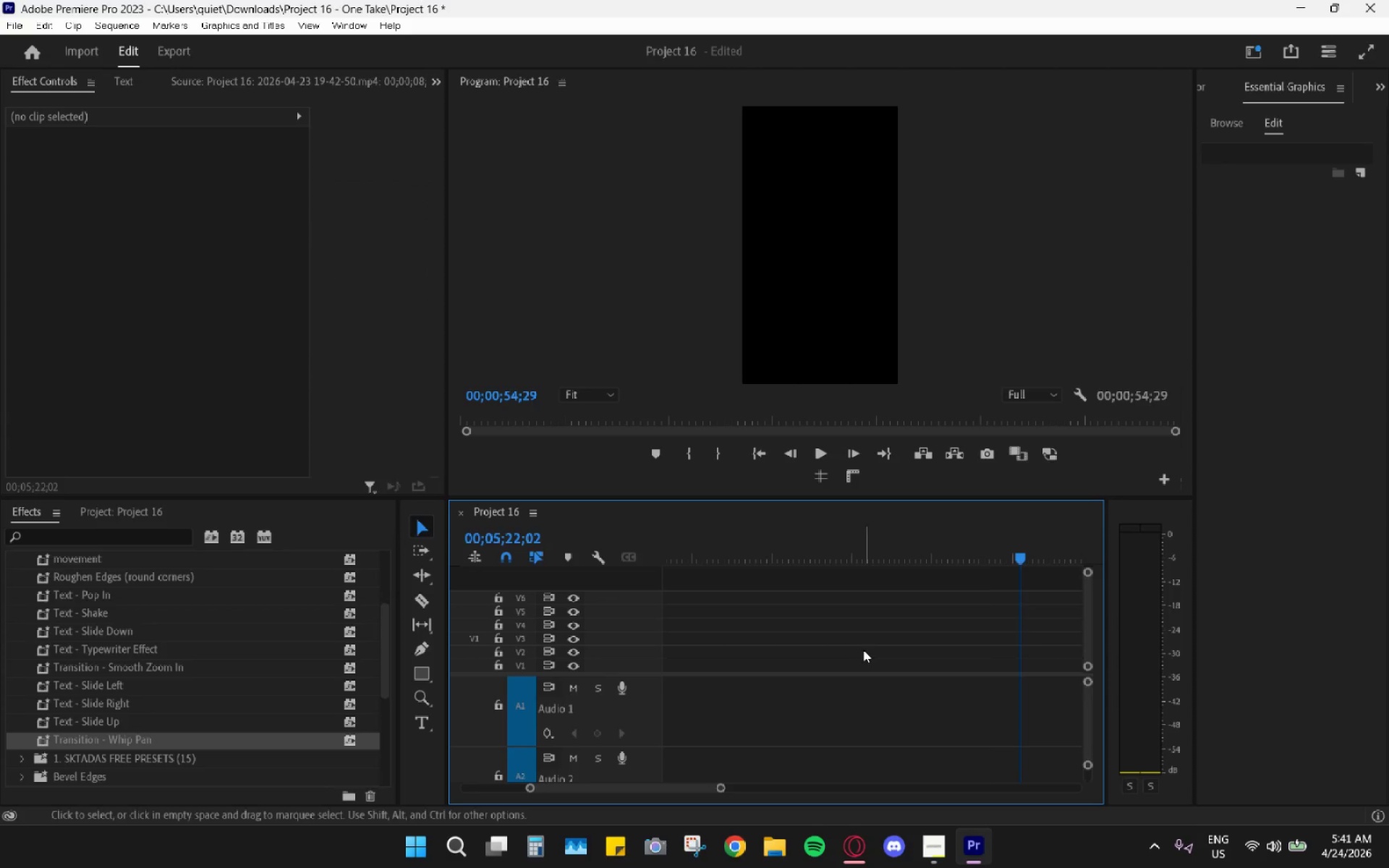 
hold_key(key=AltLeft, duration=0.59)
scroll: coordinate [853, 690], scroll_direction: down, amount: 11.0
 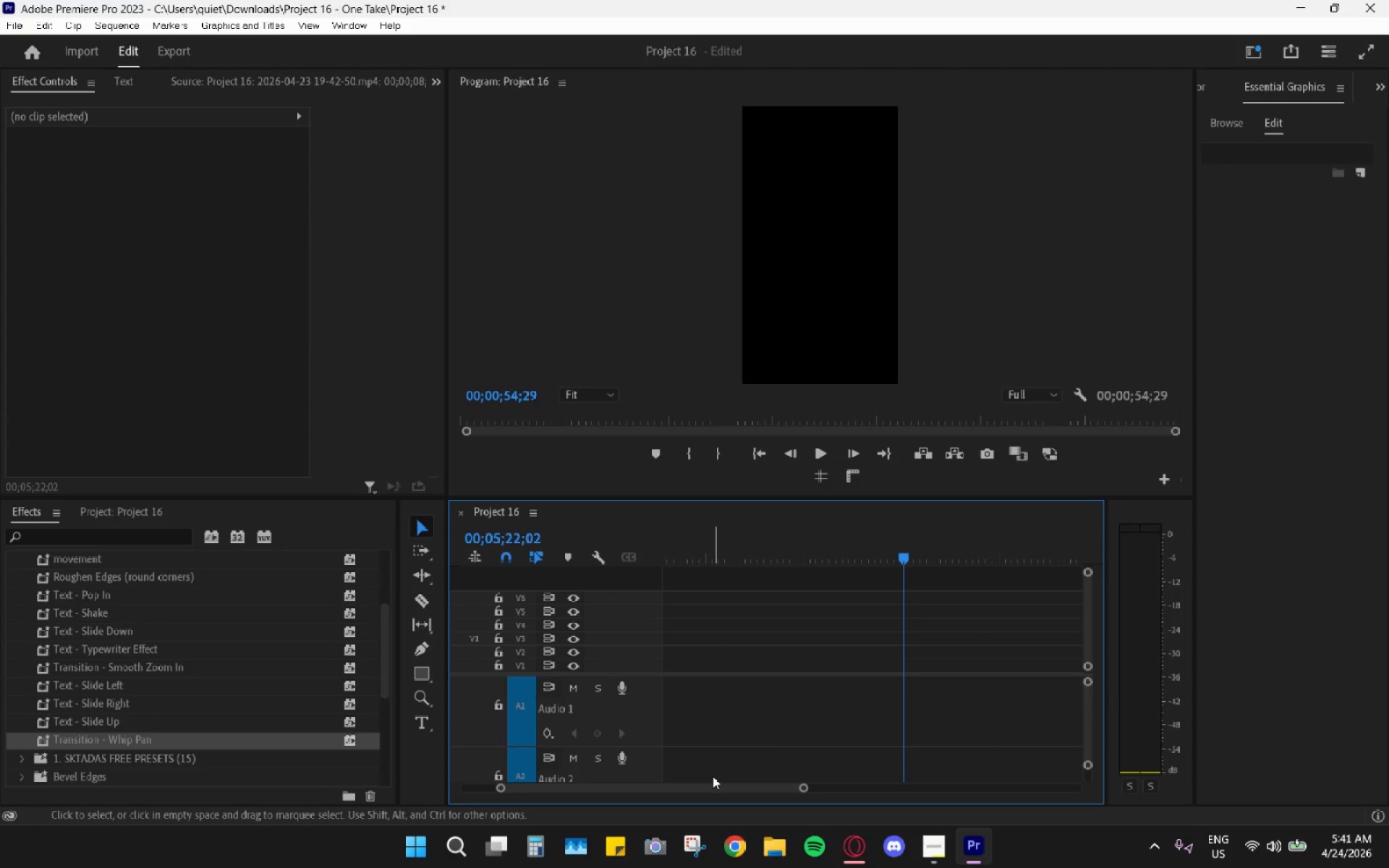 
left_click_drag(start_coordinate=[708, 784], to_coordinate=[561, 778])
 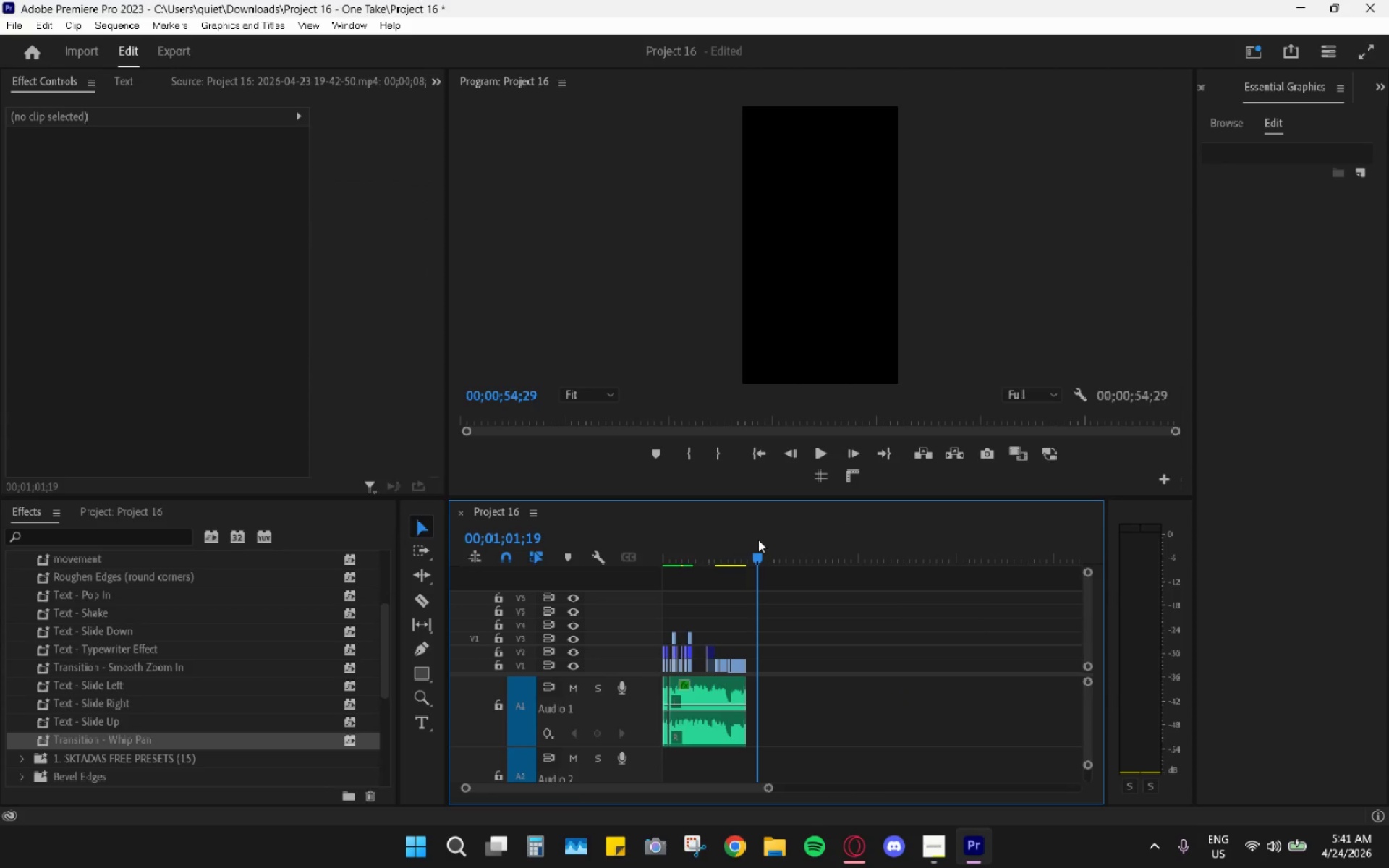 
key(Control+ControlLeft)
 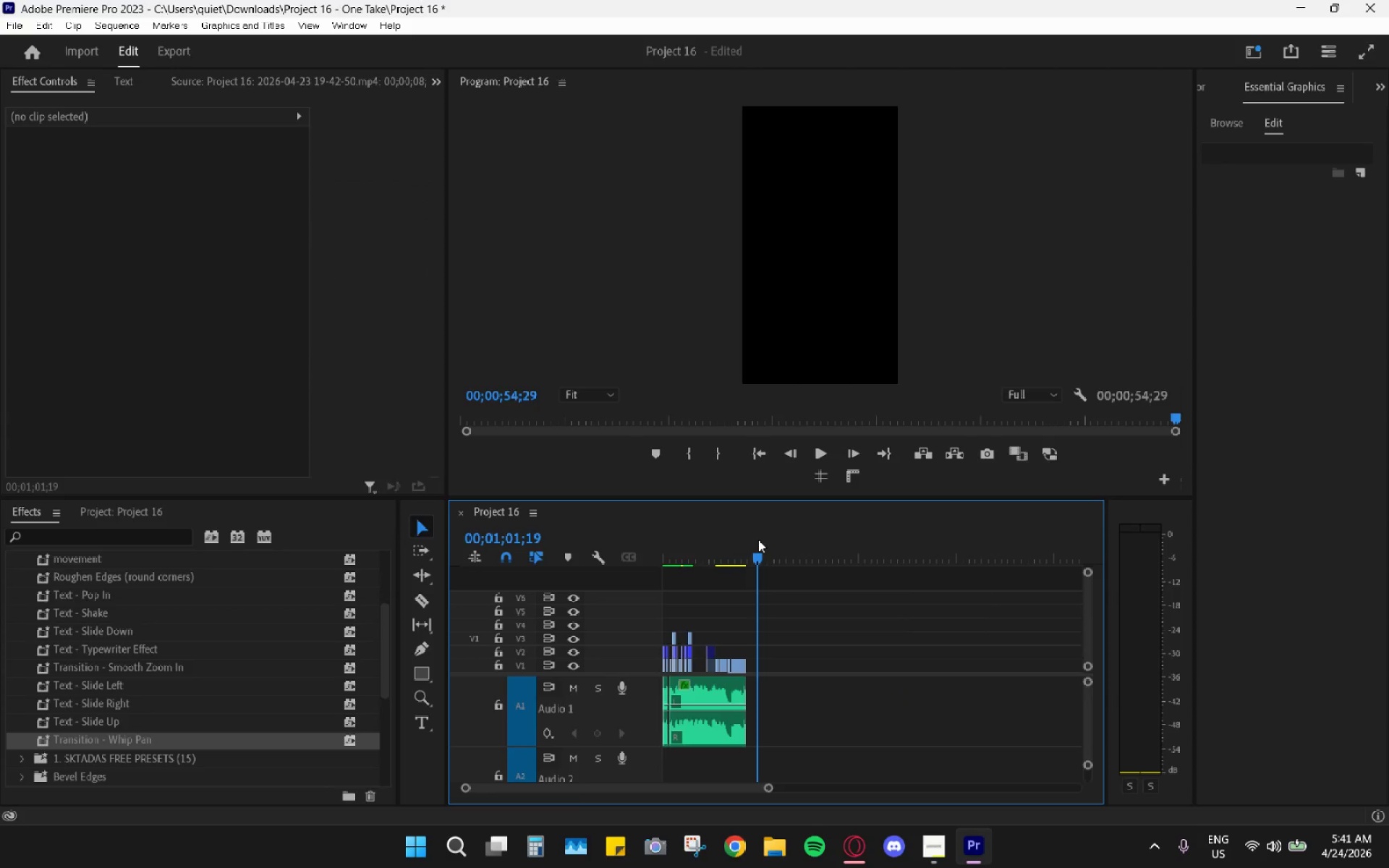 
key(Control+V)
 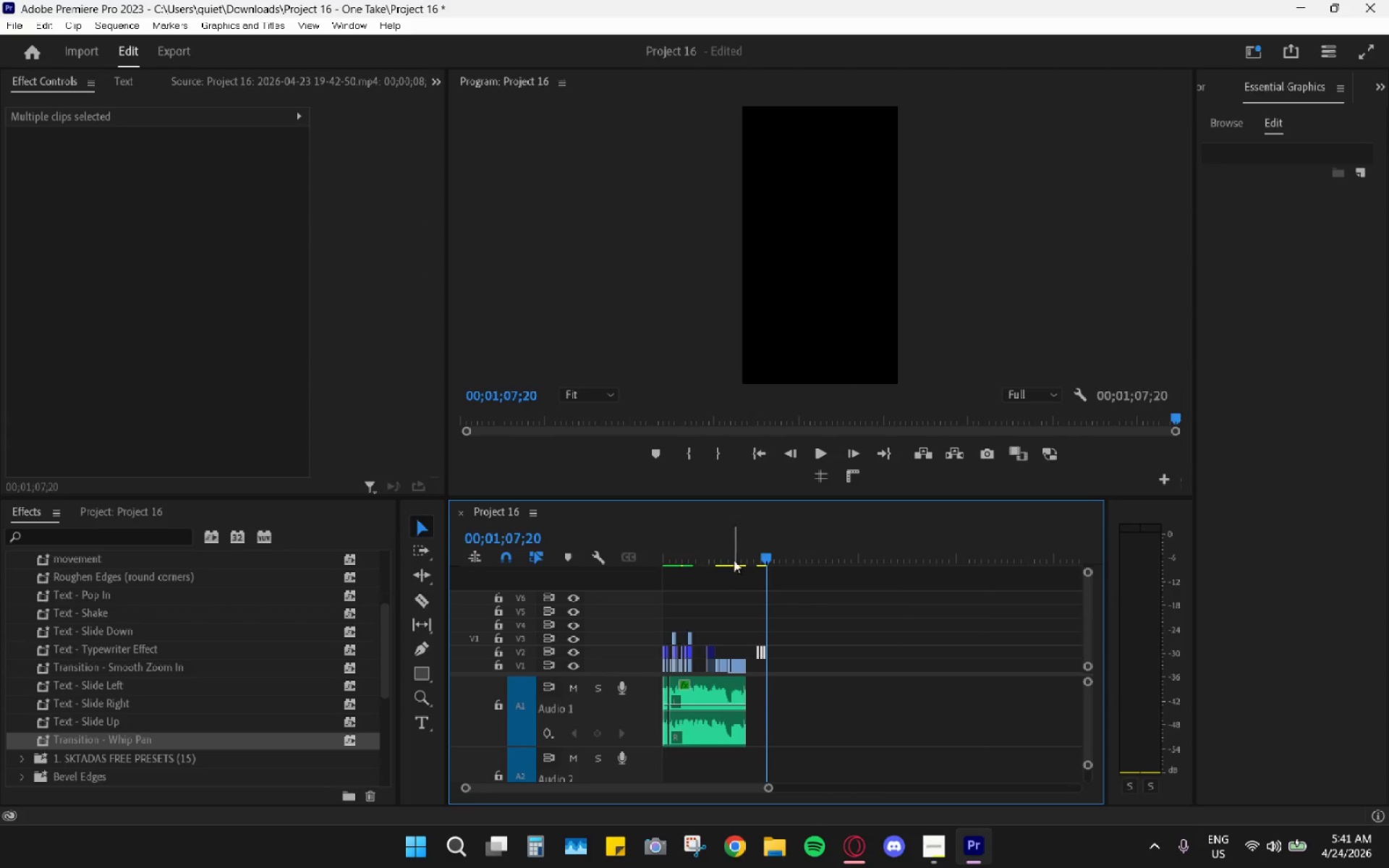 
hold_key(key=AltLeft, duration=1.0)
scroll: coordinate [889, 655], scroll_direction: up, amount: 20.0
 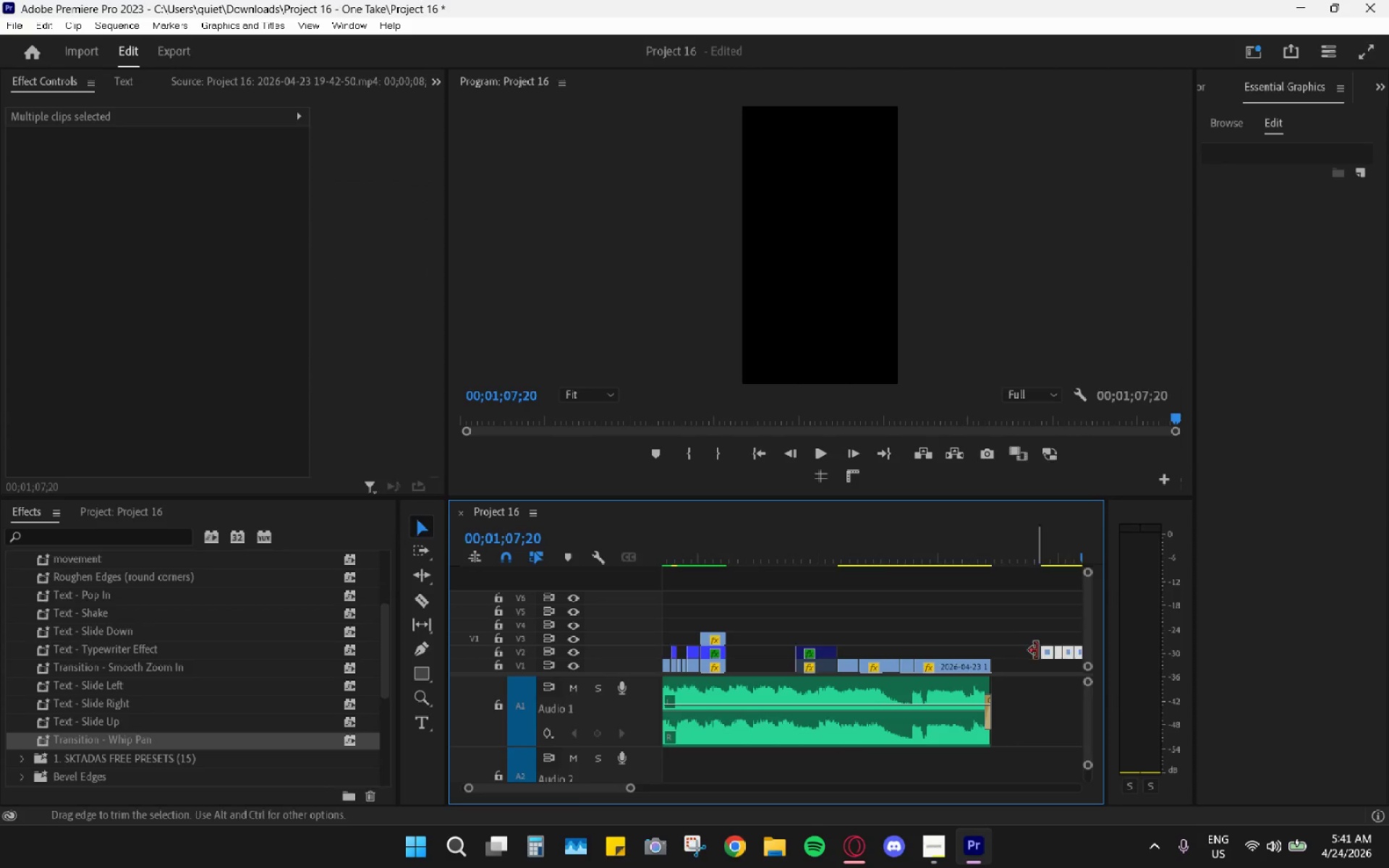 
left_click_drag(start_coordinate=[1045, 652], to_coordinate=[740, 634])
 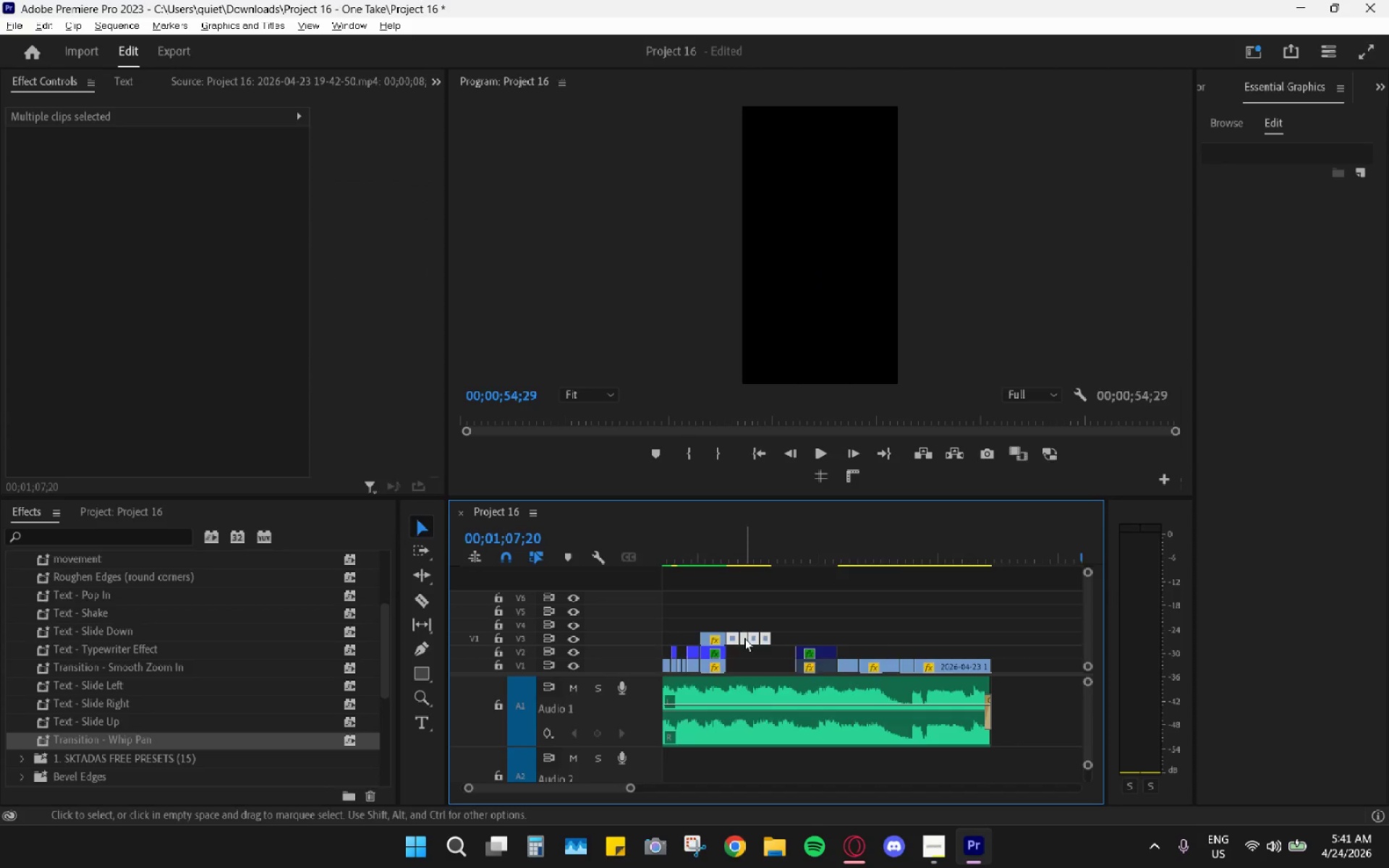 
hold_key(key=AltLeft, duration=0.69)
scroll: coordinate [758, 640], scroll_direction: up, amount: 19.0
 